 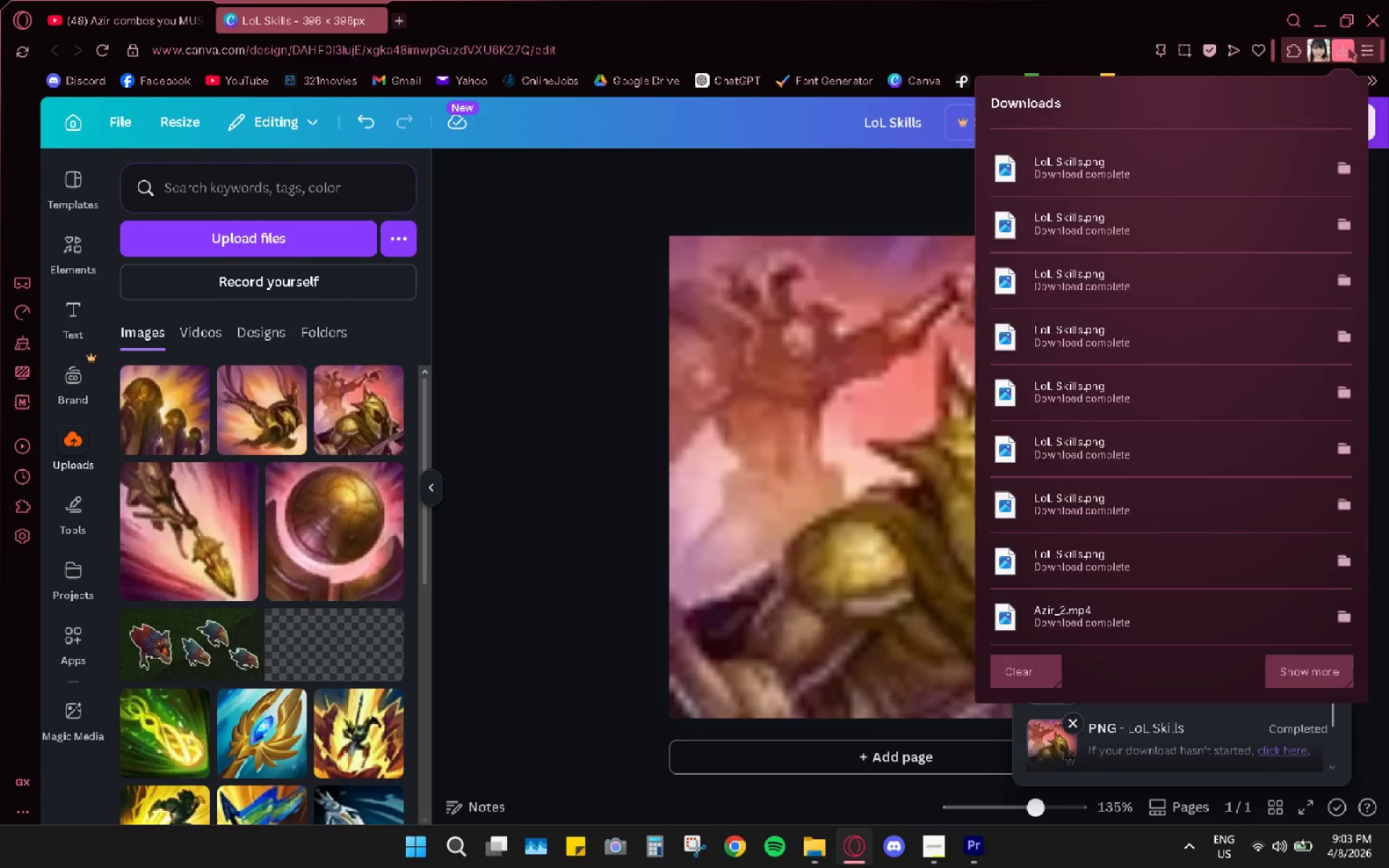 
left_click([1348, 48])
 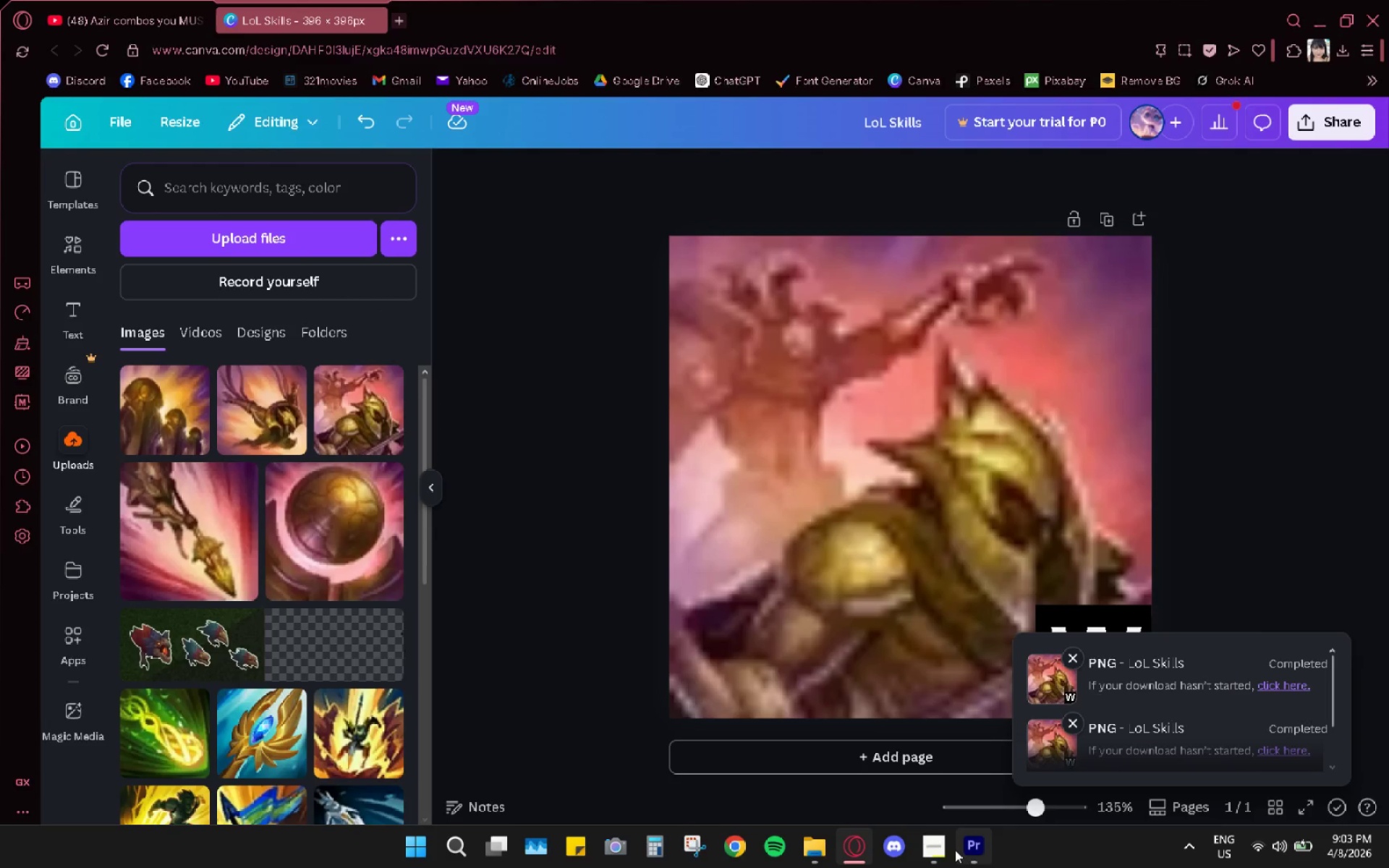 
left_click([816, 854])
 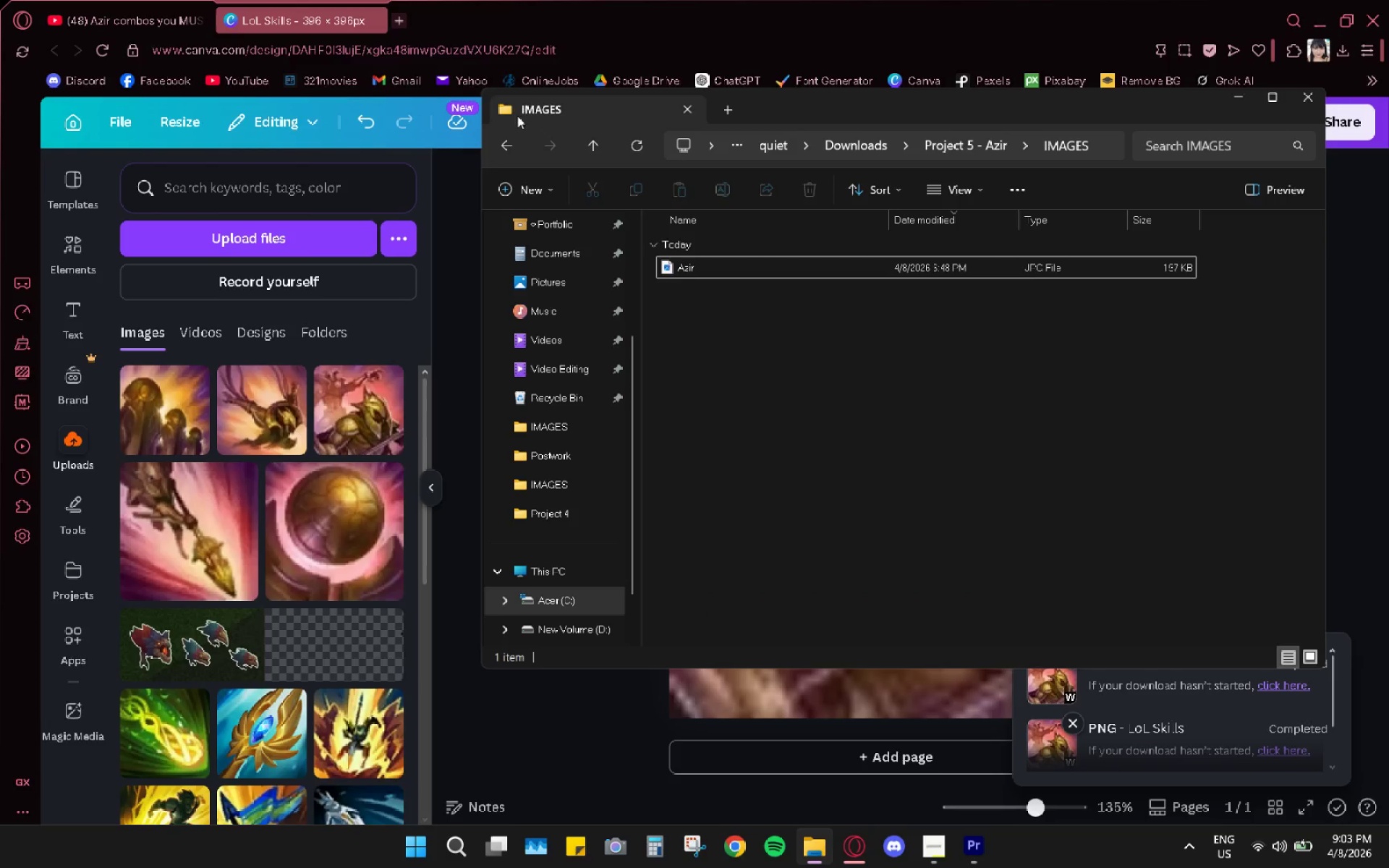 
double_click([504, 140])
 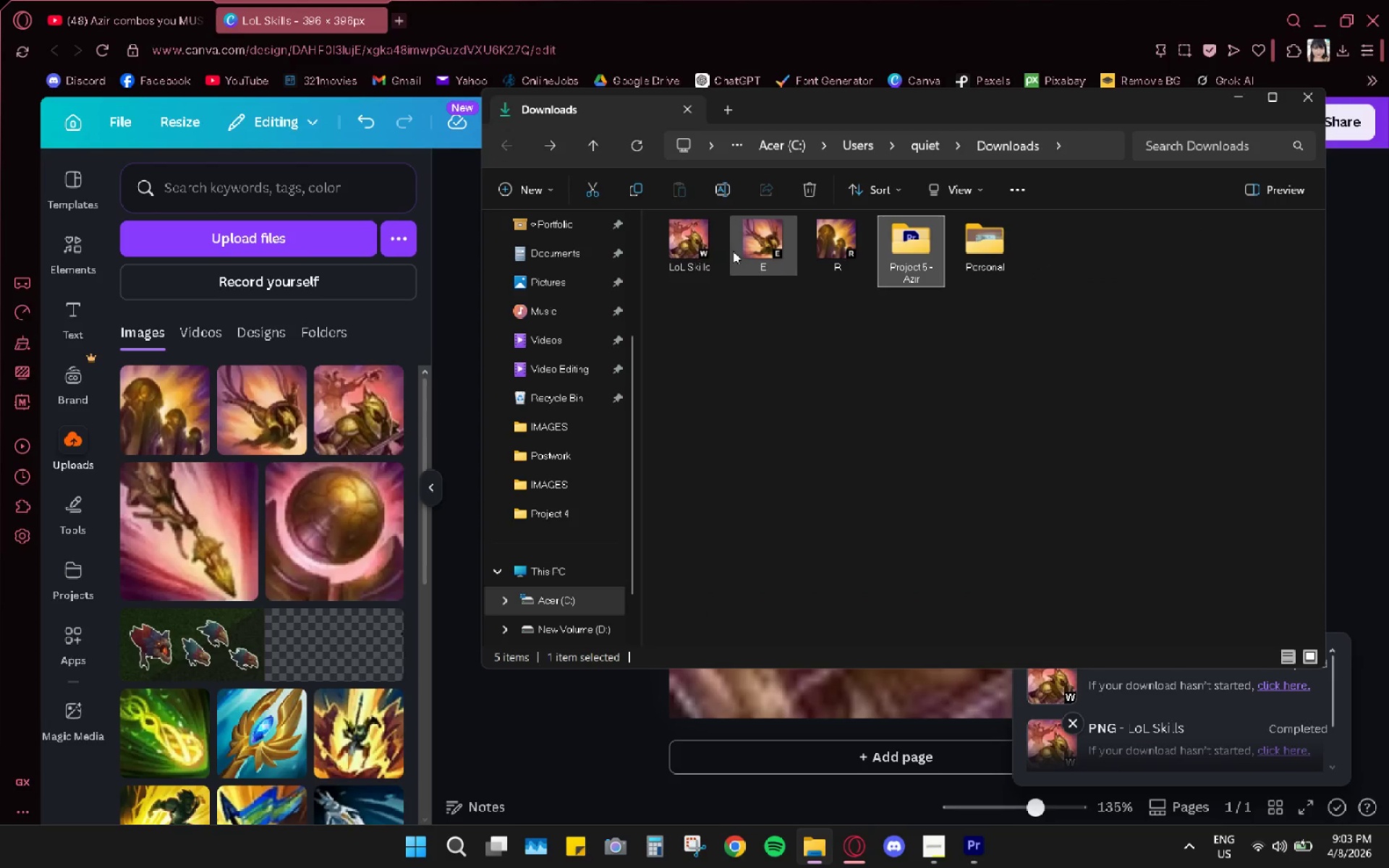 
right_click([713, 251])
 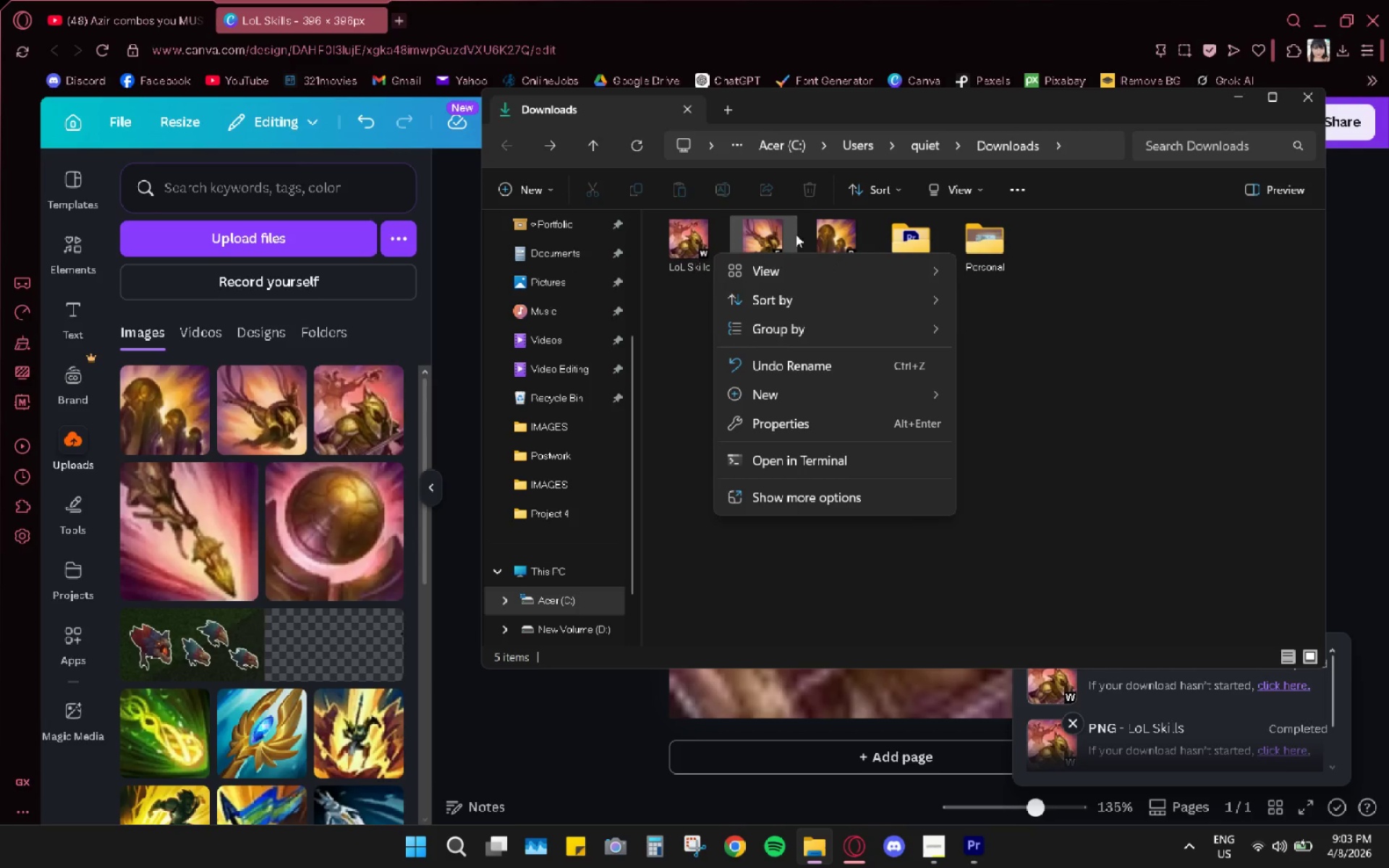 
right_click([653, 242])
 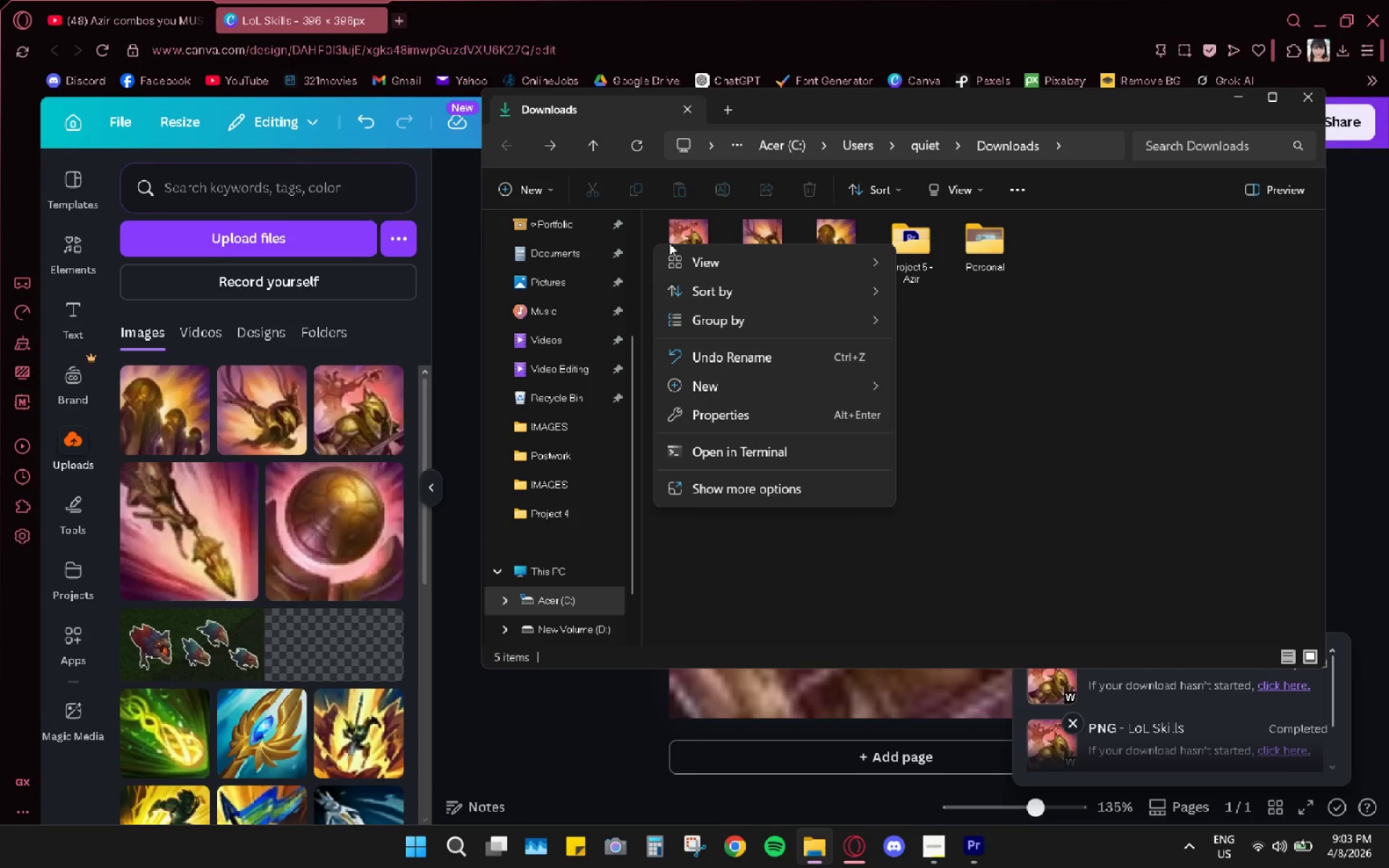 
right_click([694, 239])
 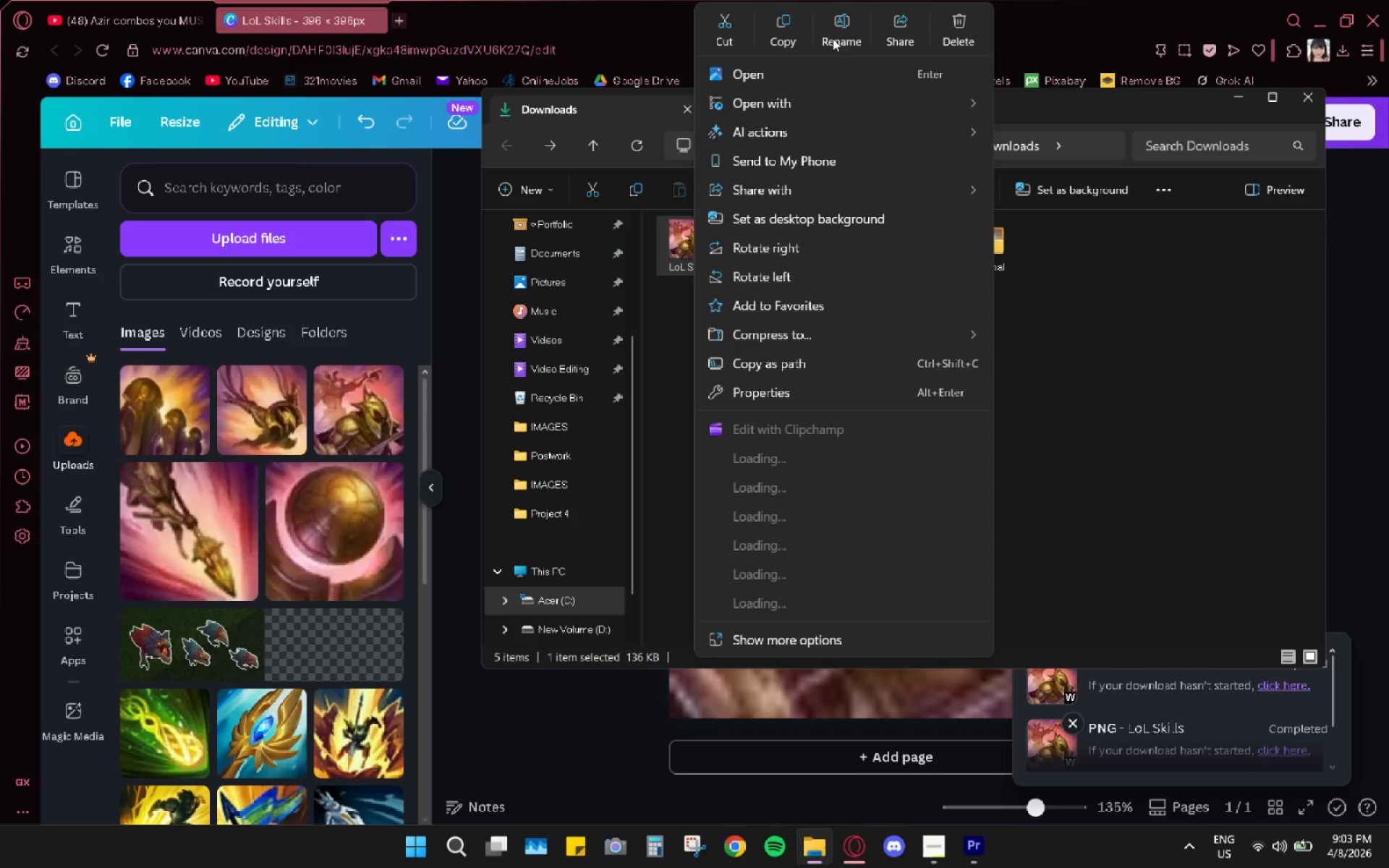 
left_click([836, 32])
 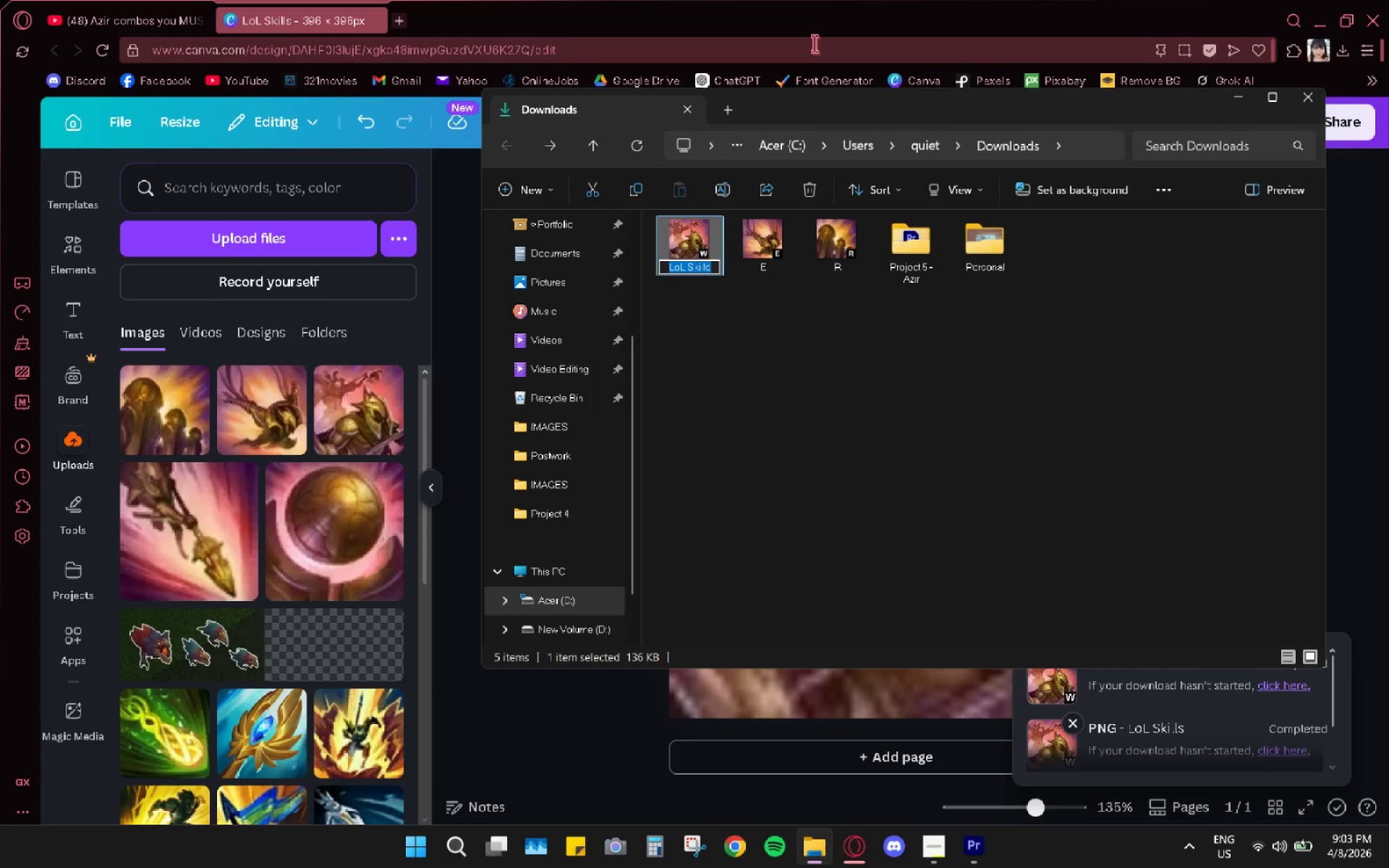 
key(Shift+ShiftRight)
 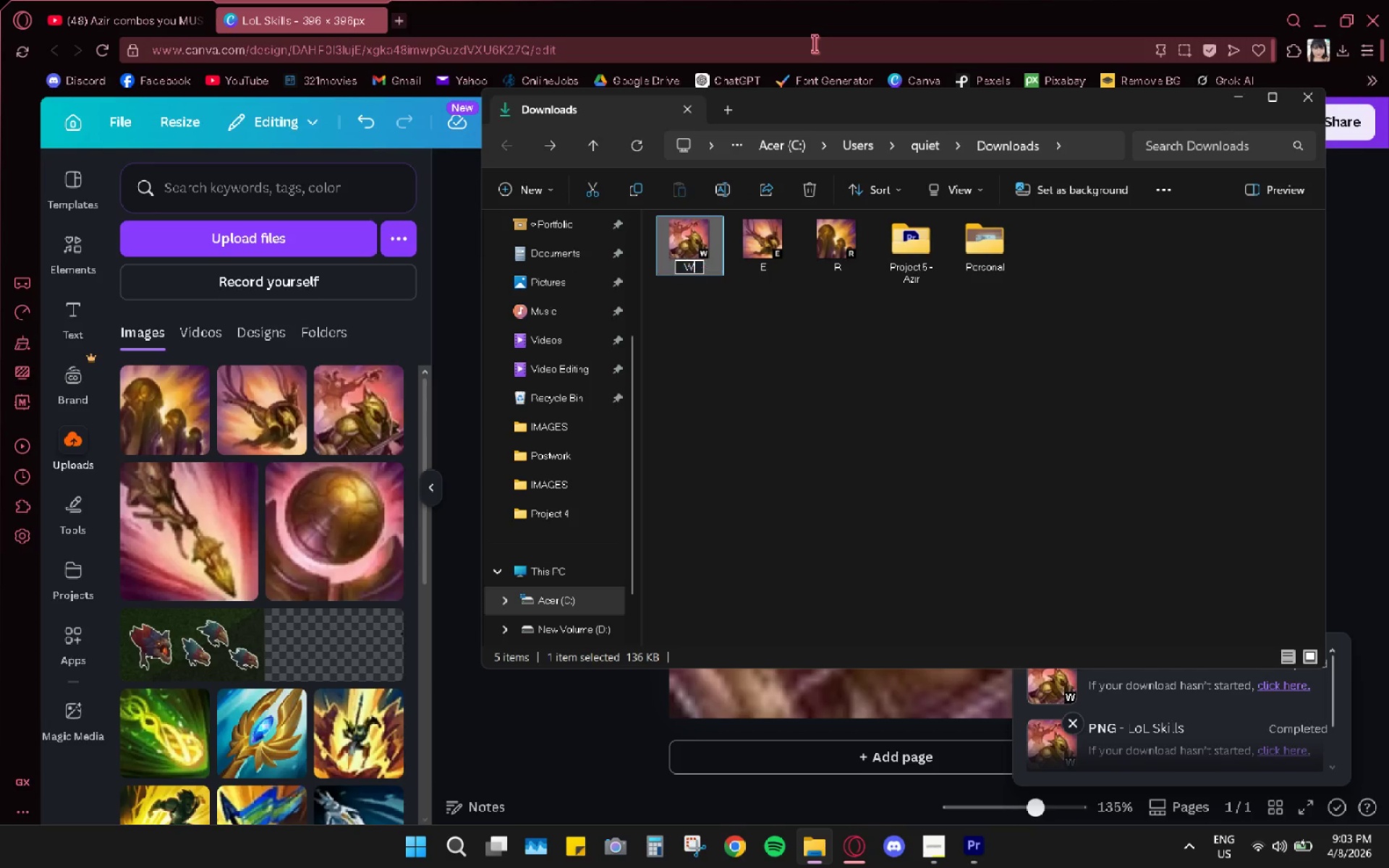 
key(Shift+W)
 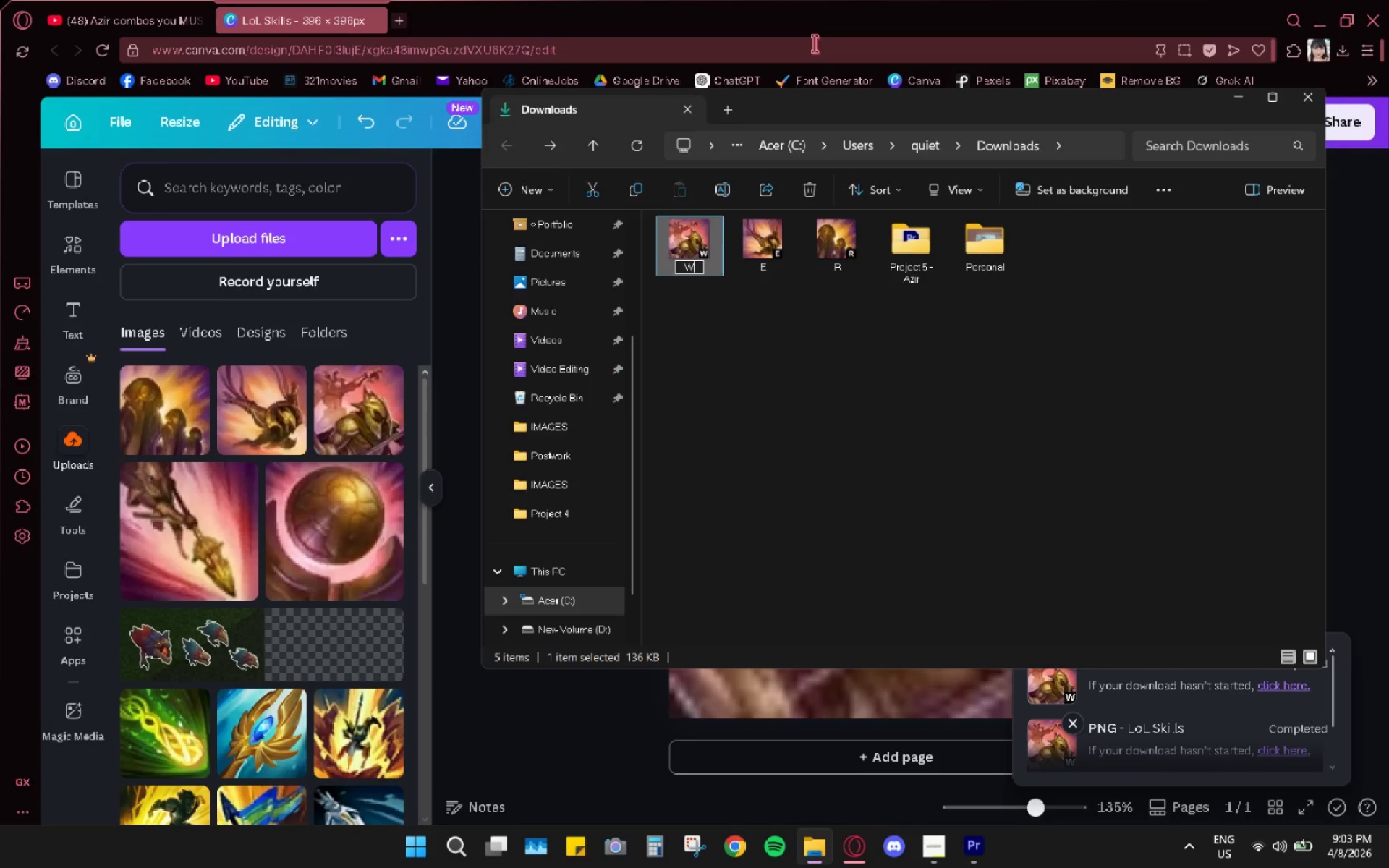 
left_click_drag(start_coordinate=[814, 43], to_coordinate=[895, 52])
 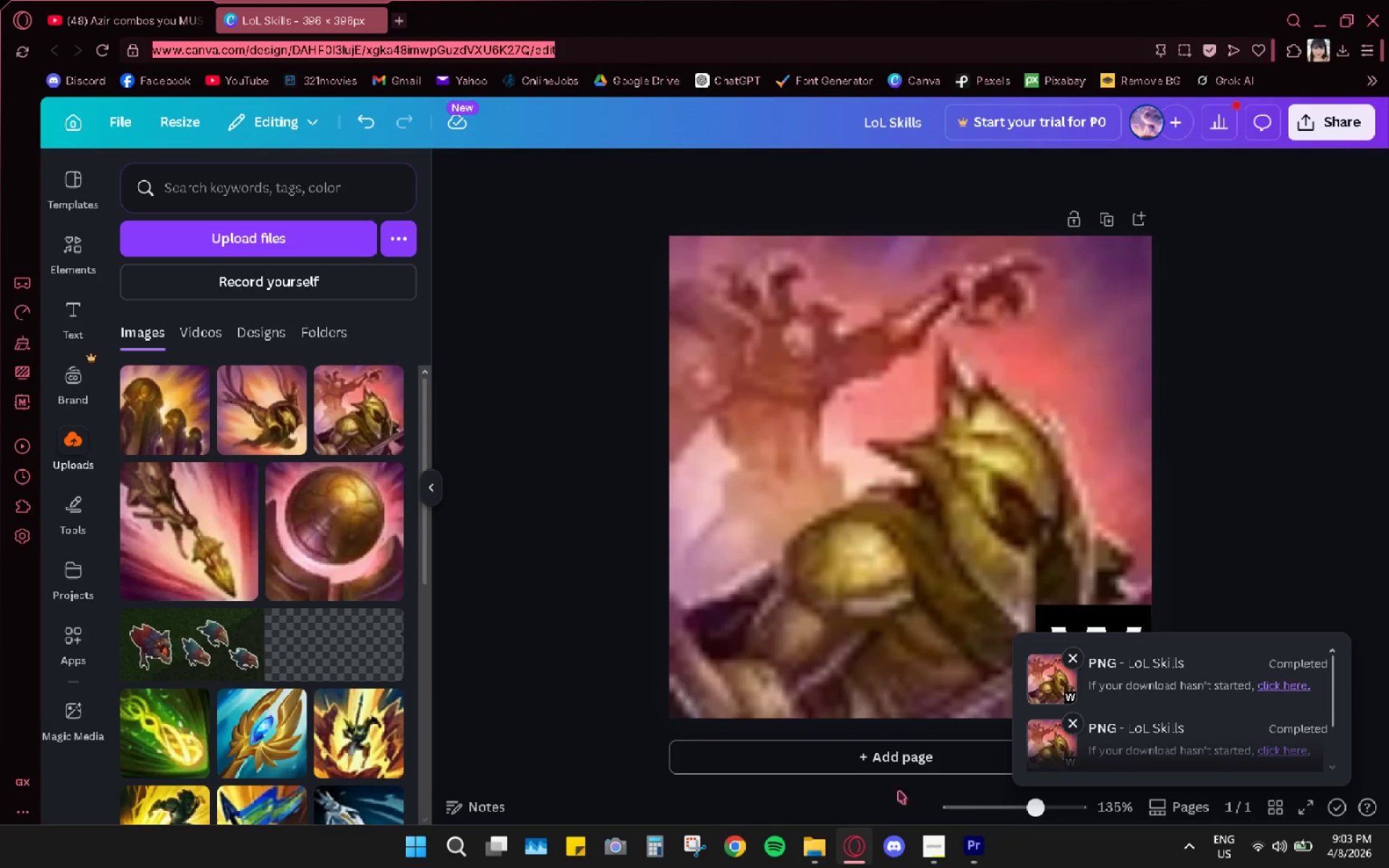 
left_click([807, 846])
 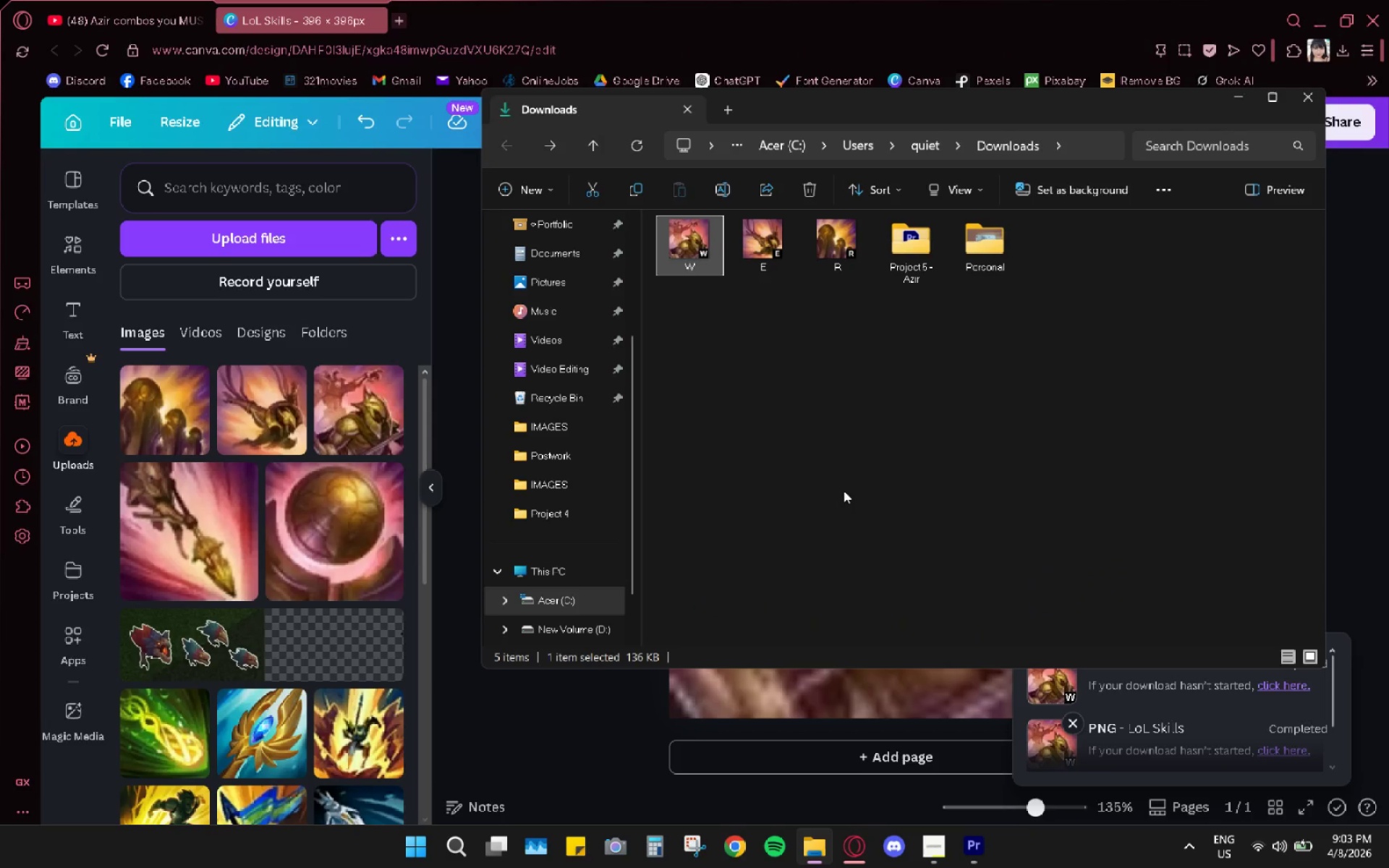 
left_click([840, 449])
 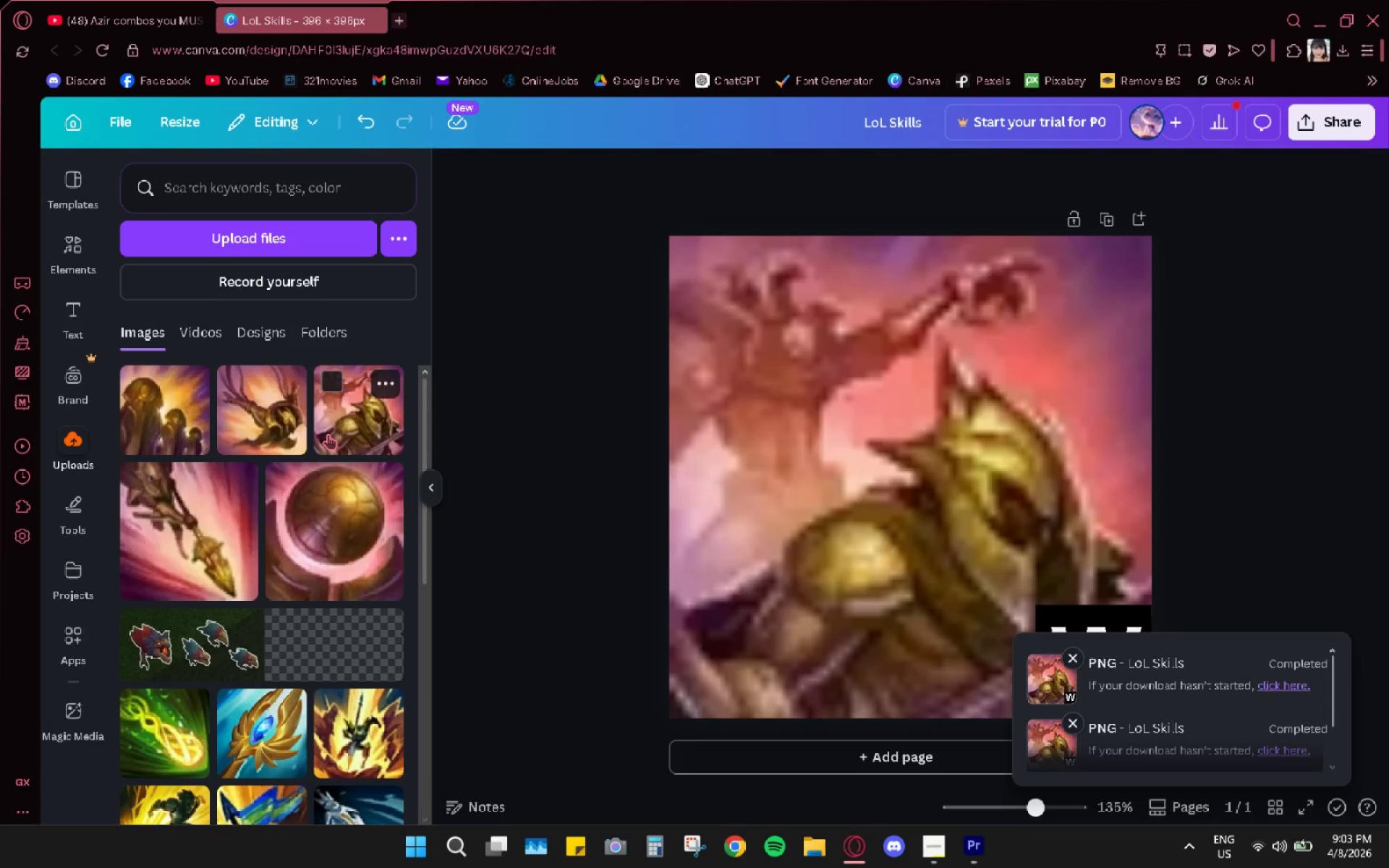 
left_click_drag(start_coordinate=[196, 529], to_coordinate=[747, 394])
 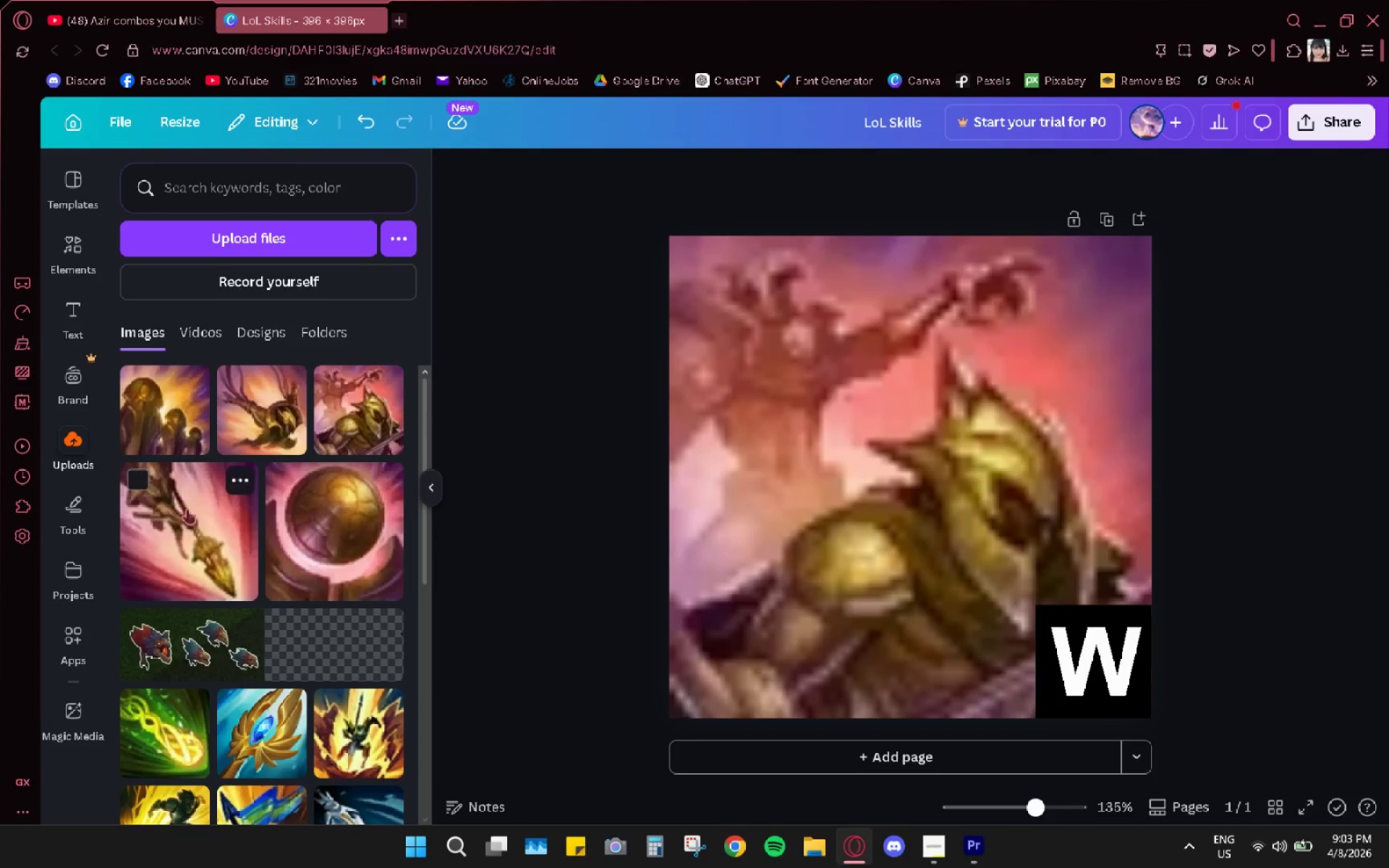 
left_click_drag(start_coordinate=[179, 513], to_coordinate=[708, 301])
 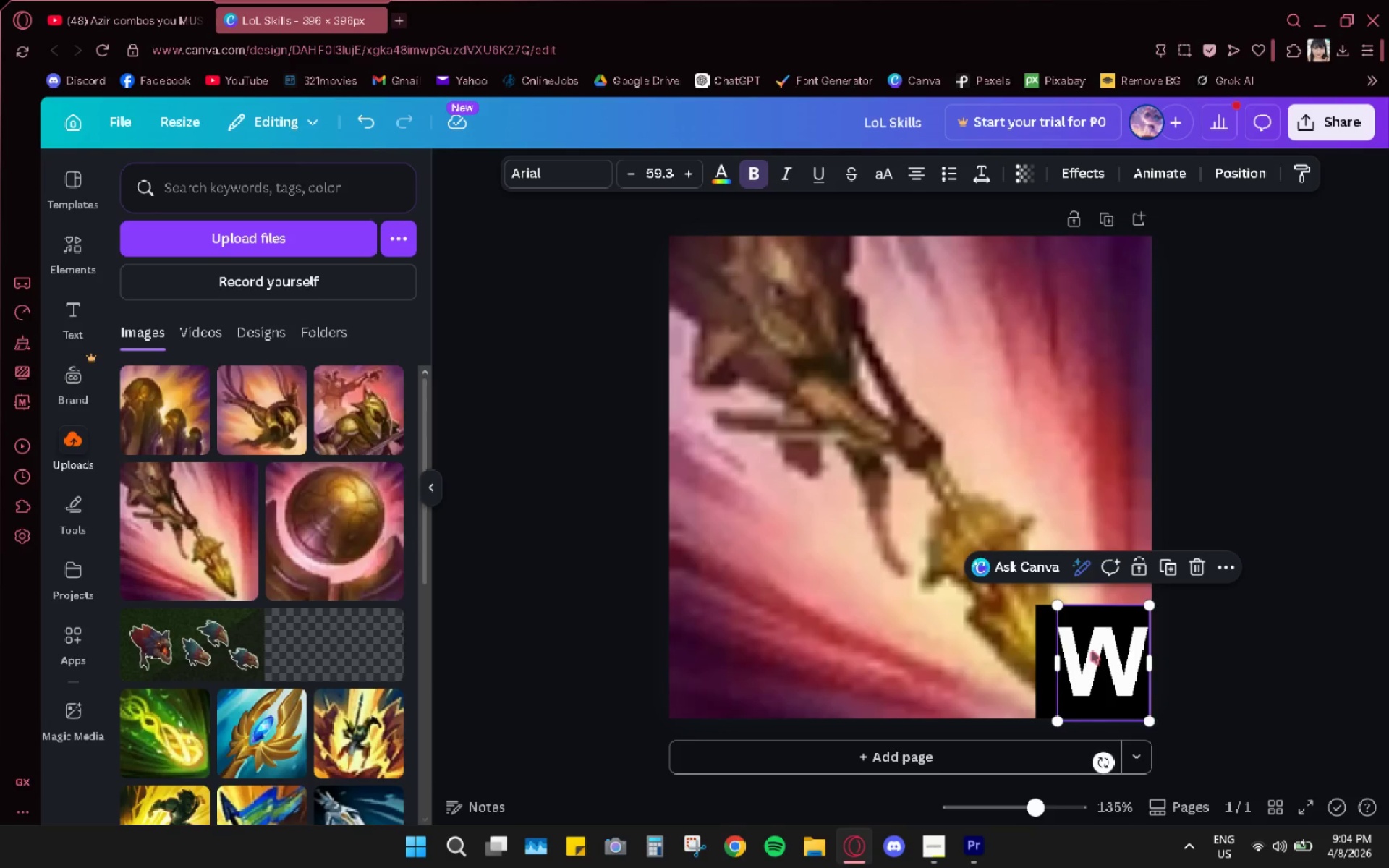 
key(Control+Z)
 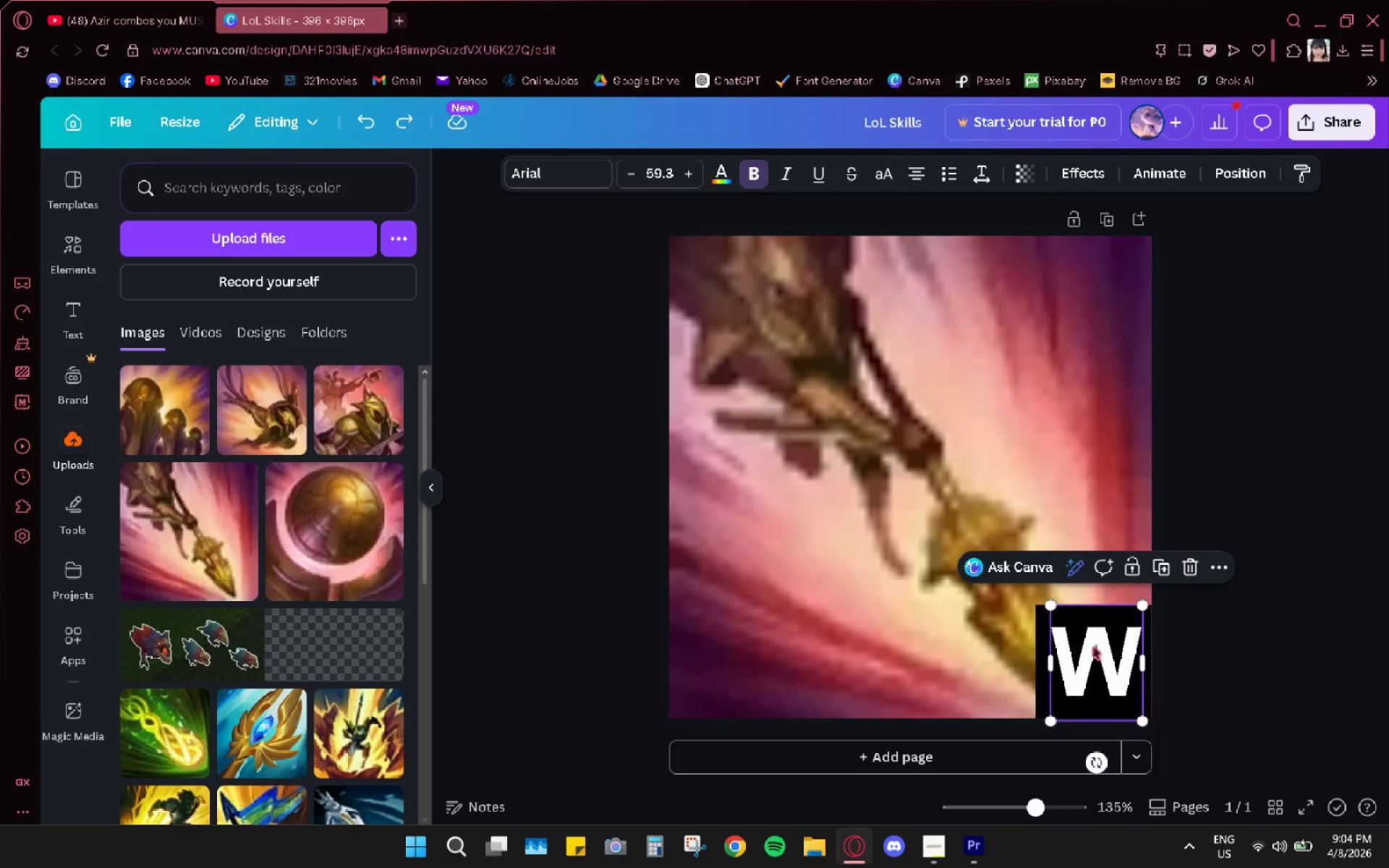 
double_click([1093, 647])
 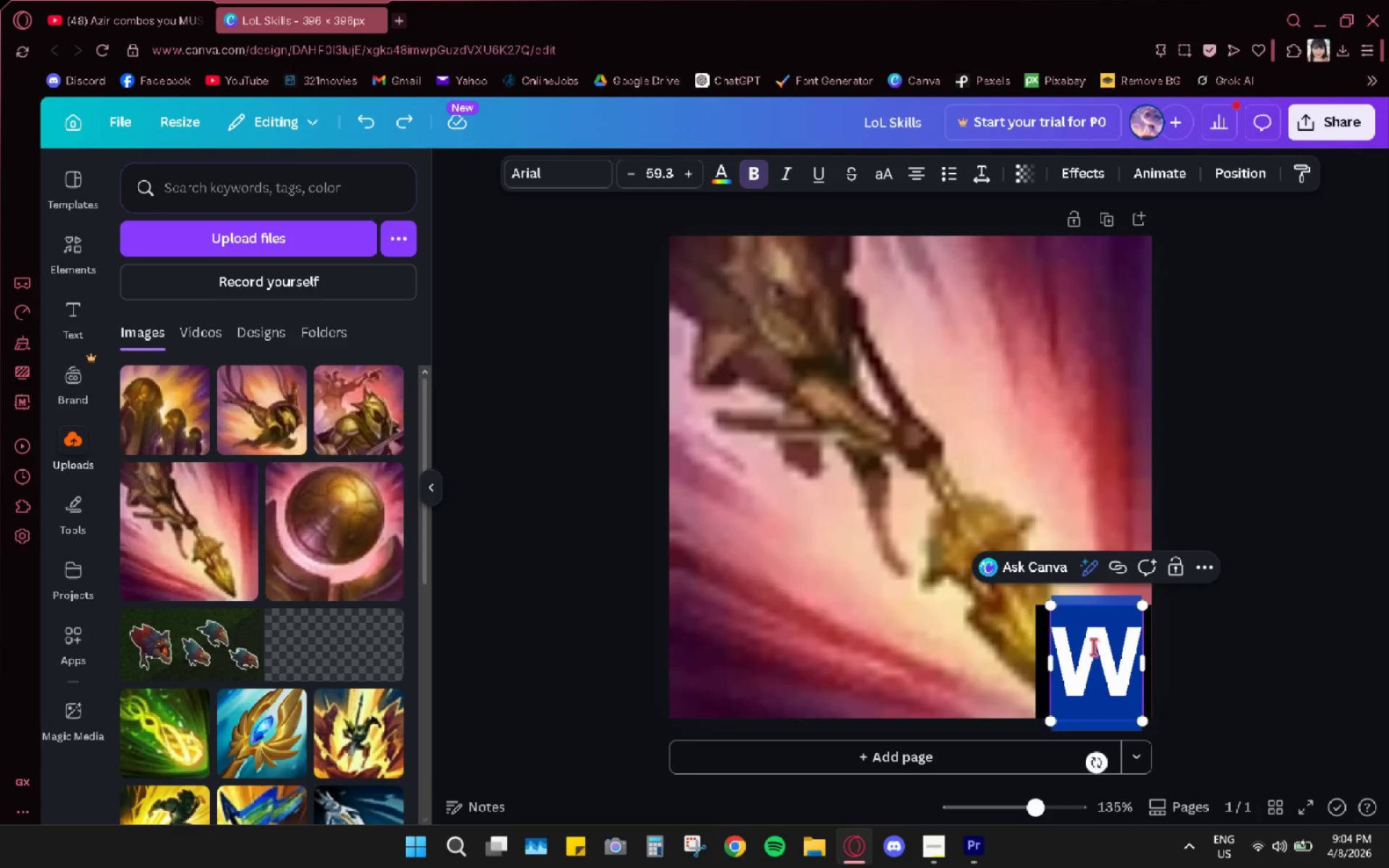 
triple_click([1093, 647])
 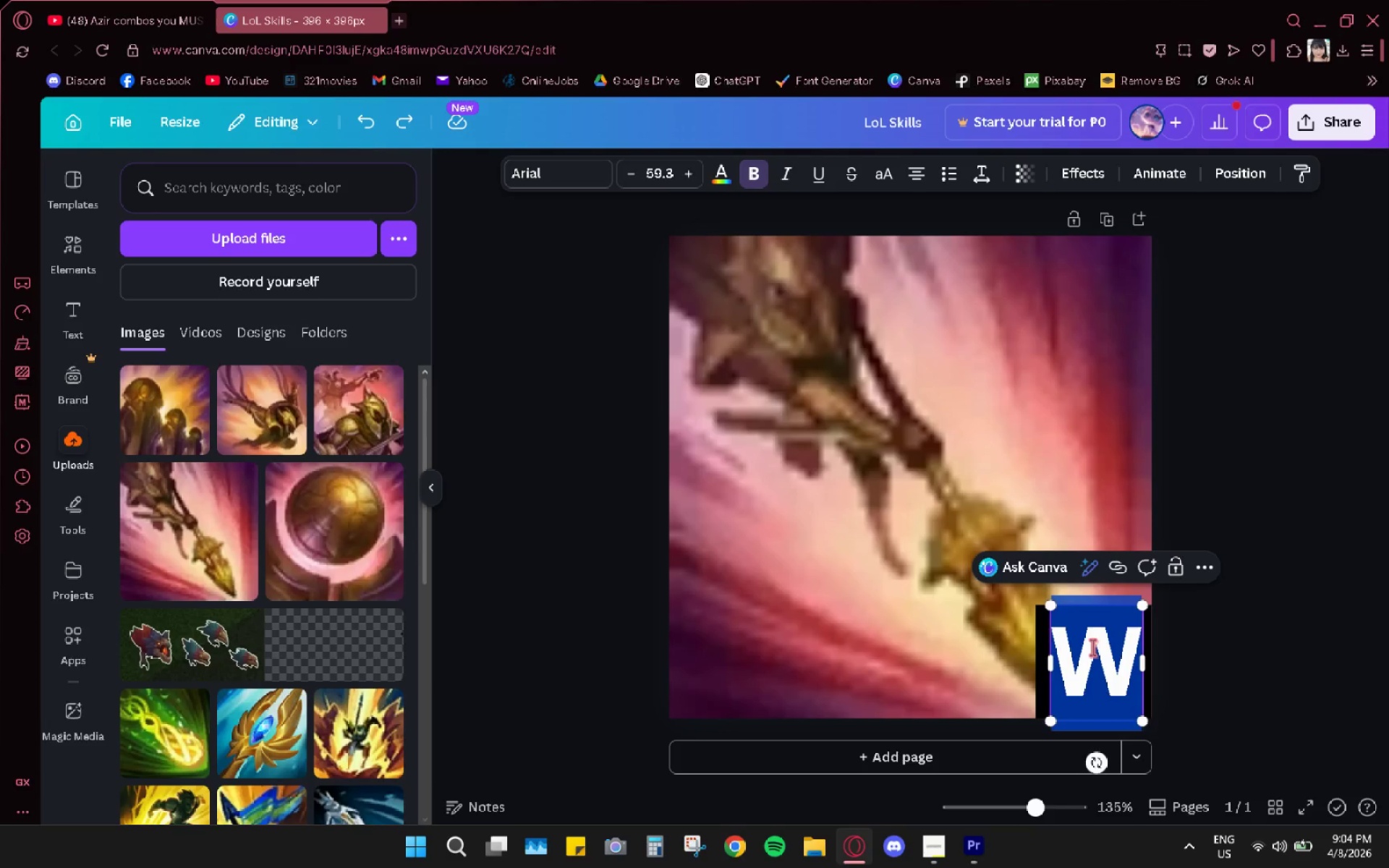 
key(Shift+Q)
 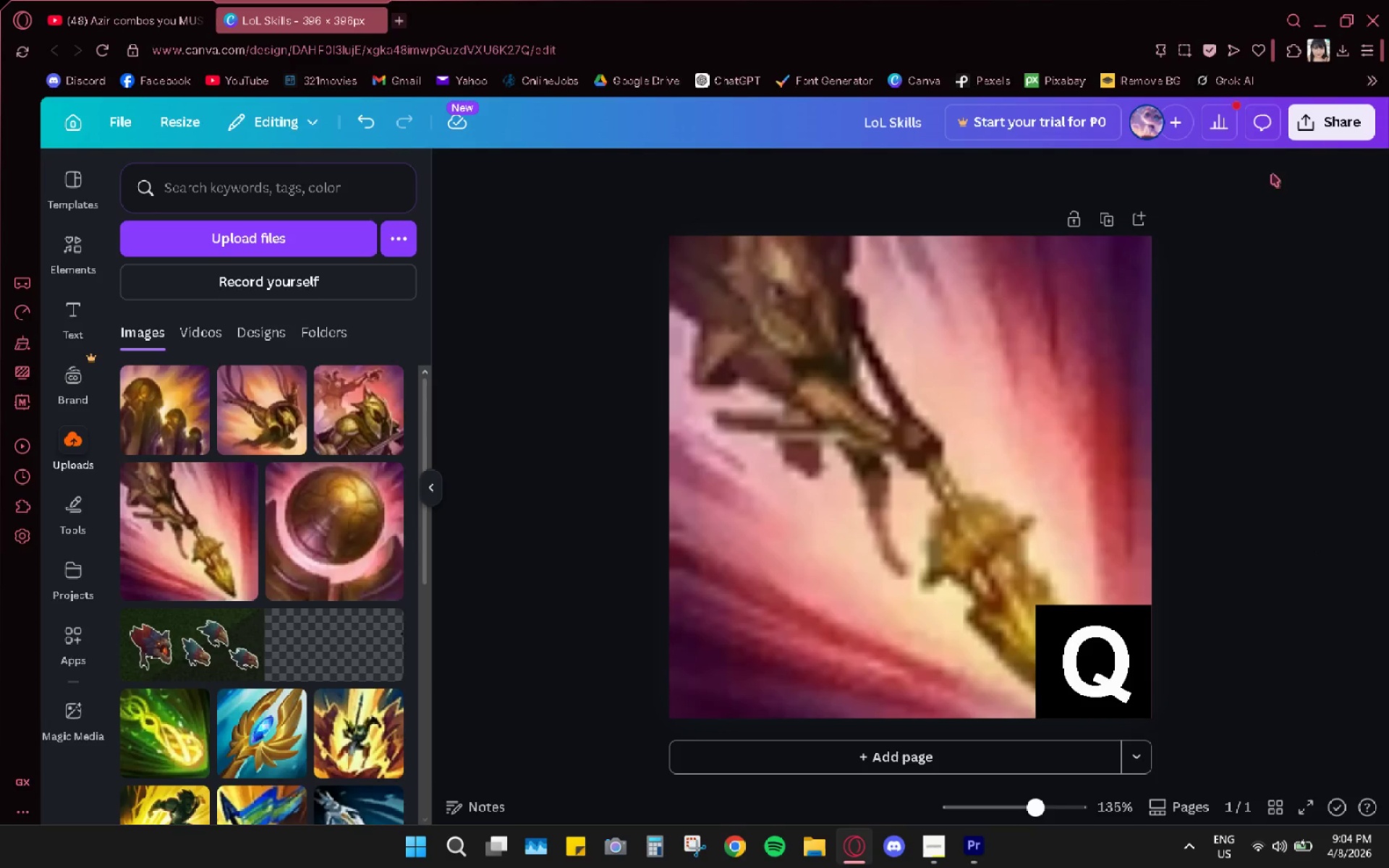 
left_click([1314, 118])
 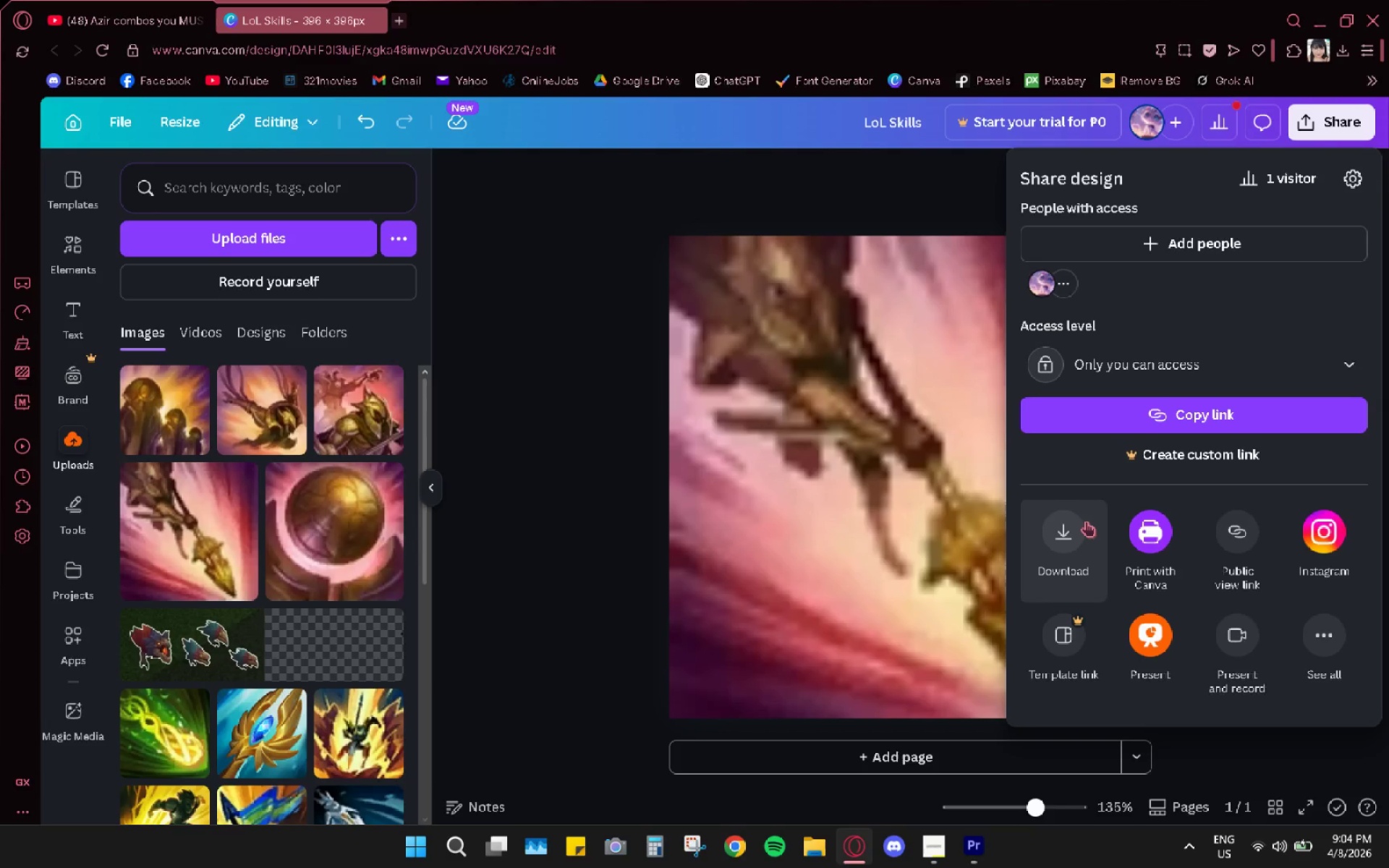 
left_click([1084, 523])
 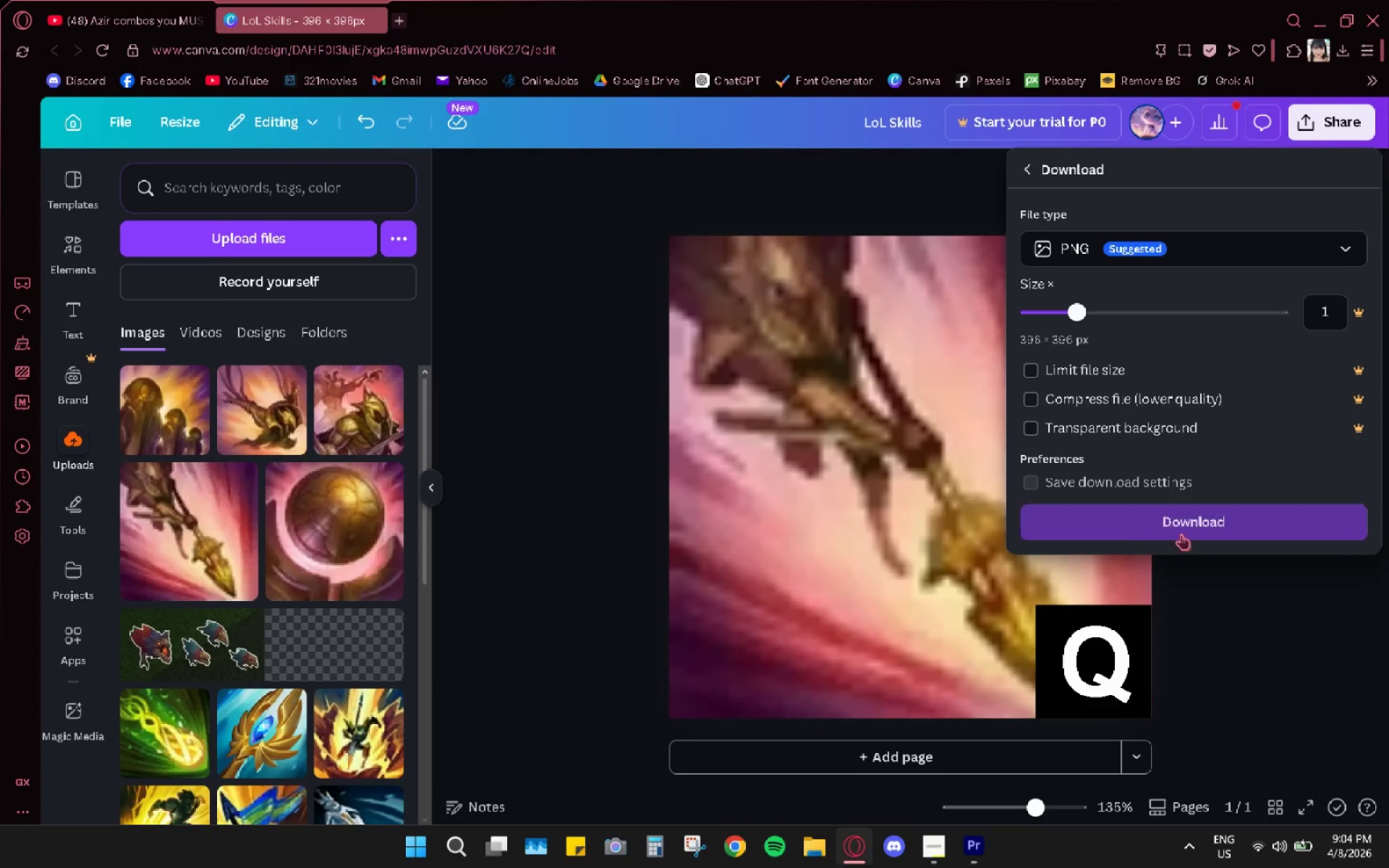 
left_click([1181, 529])
 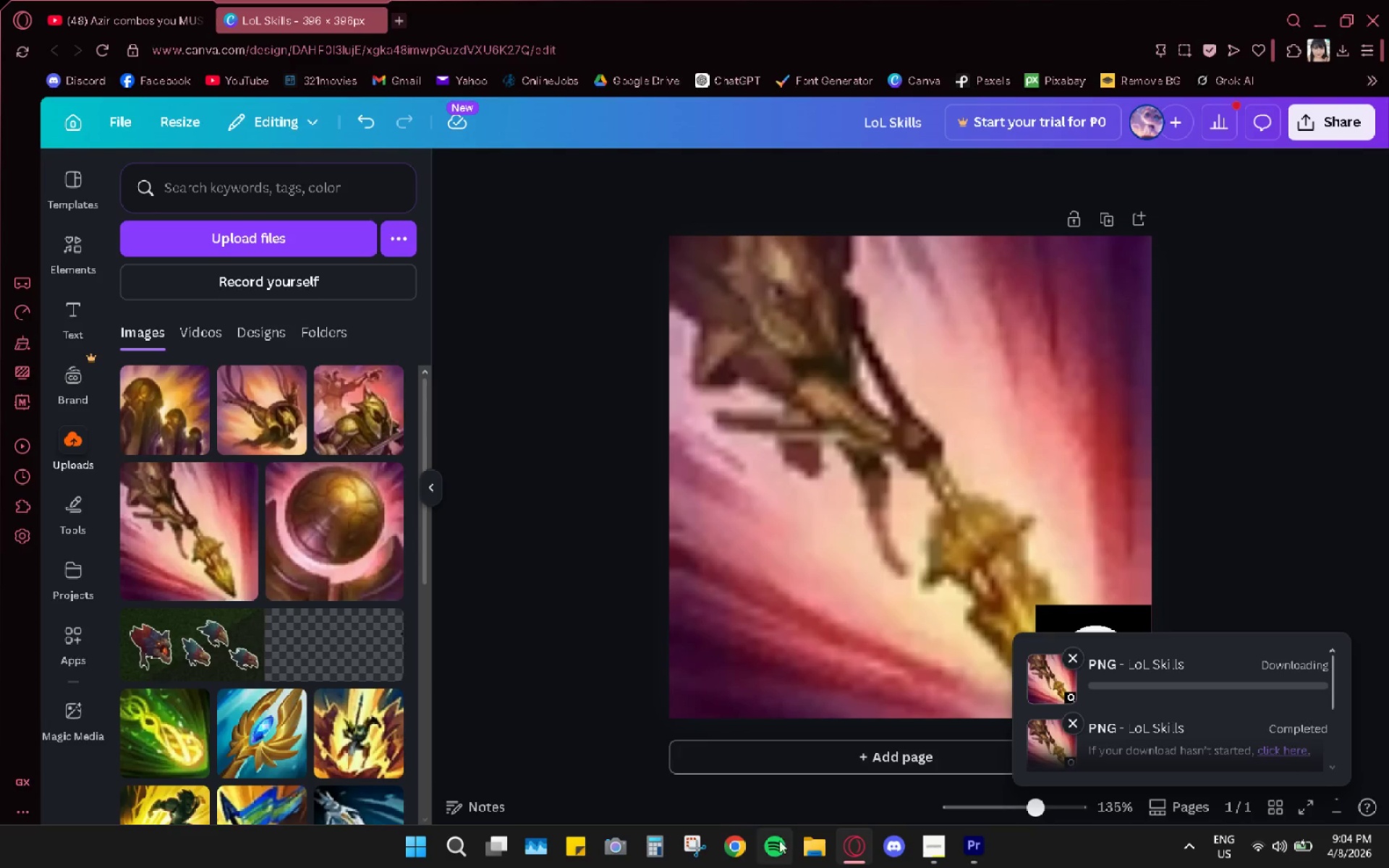 
left_click([804, 846])
 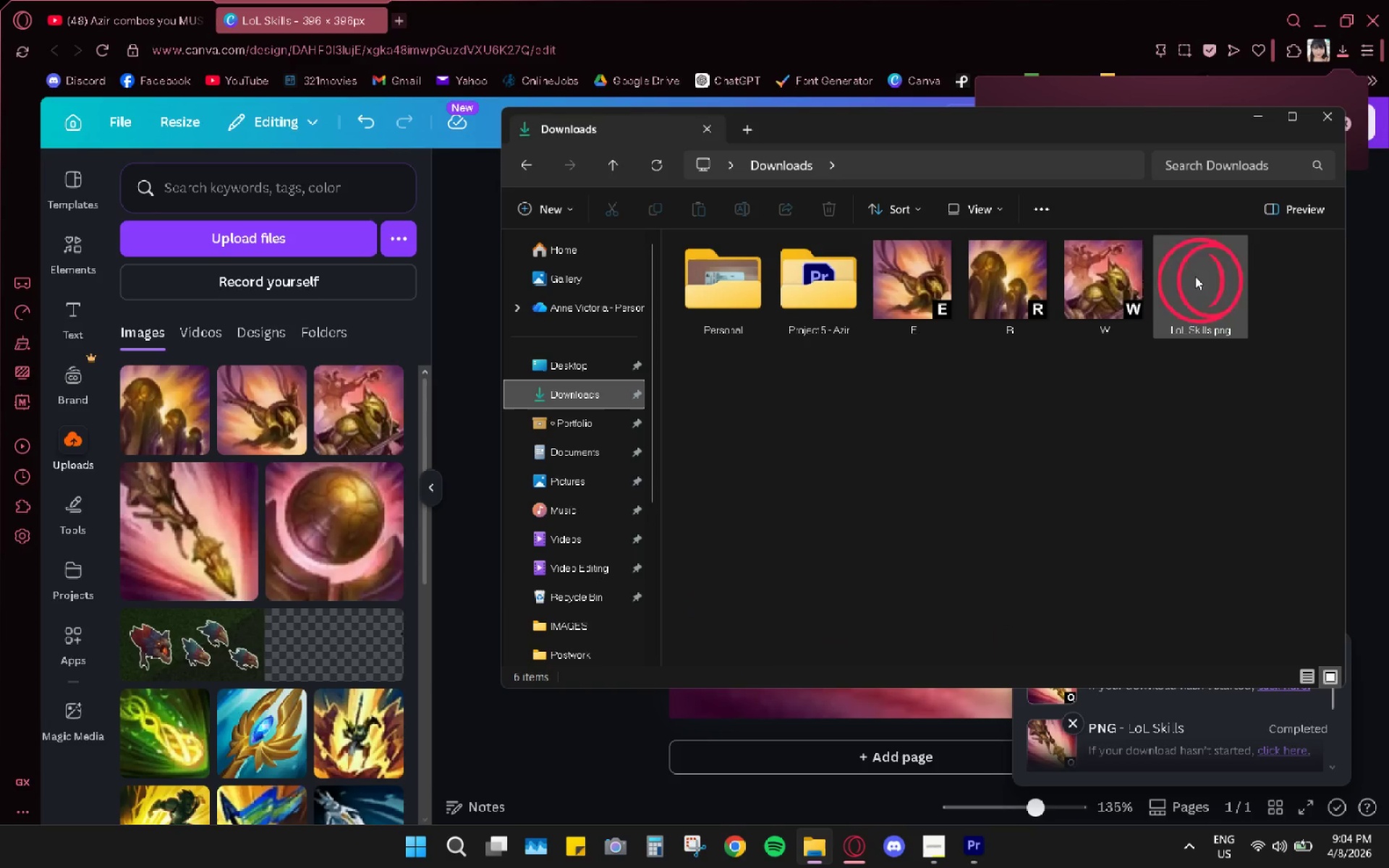 
right_click([1210, 292])
 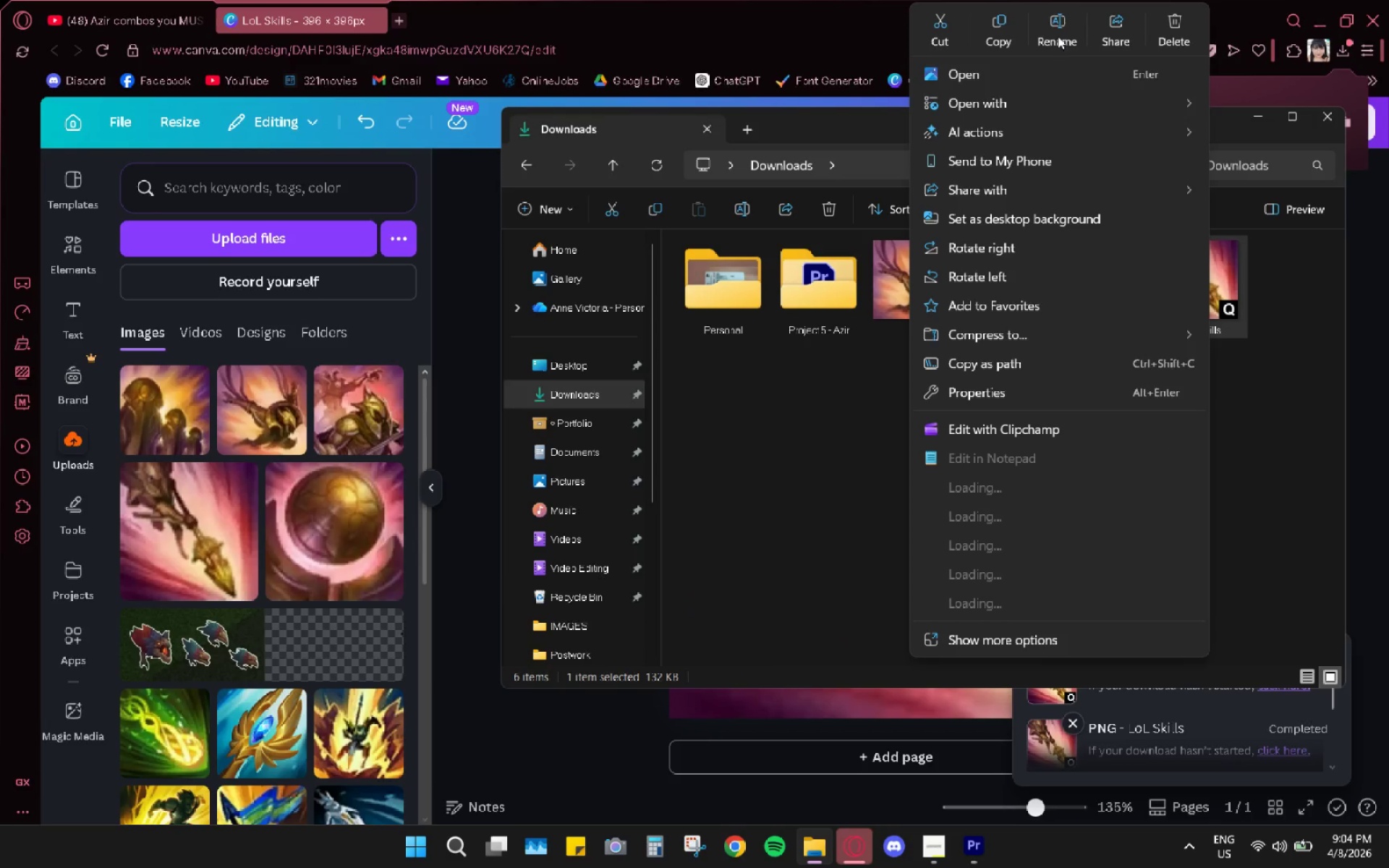 
left_click([1054, 20])
 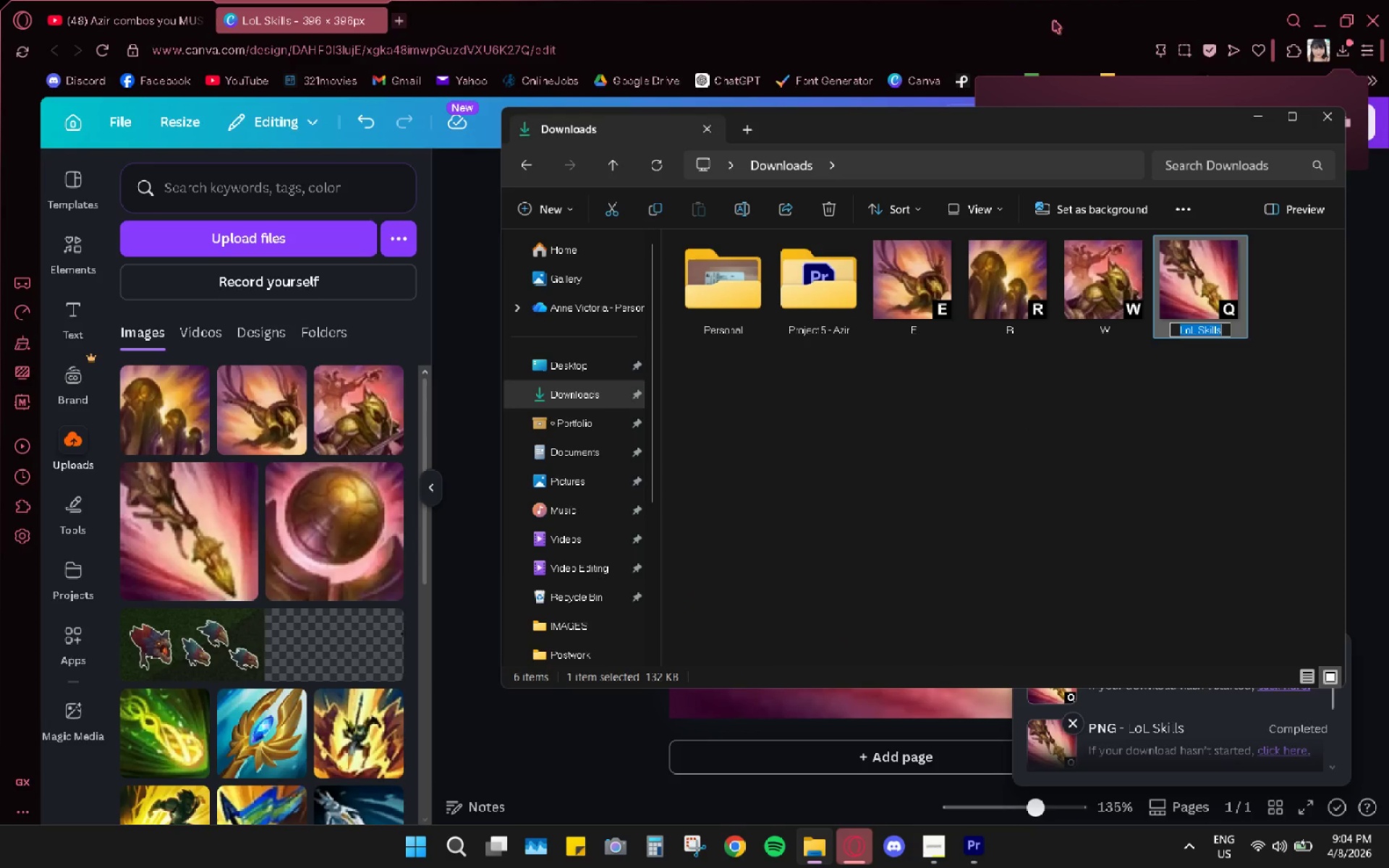 
key(Shift+Q)
 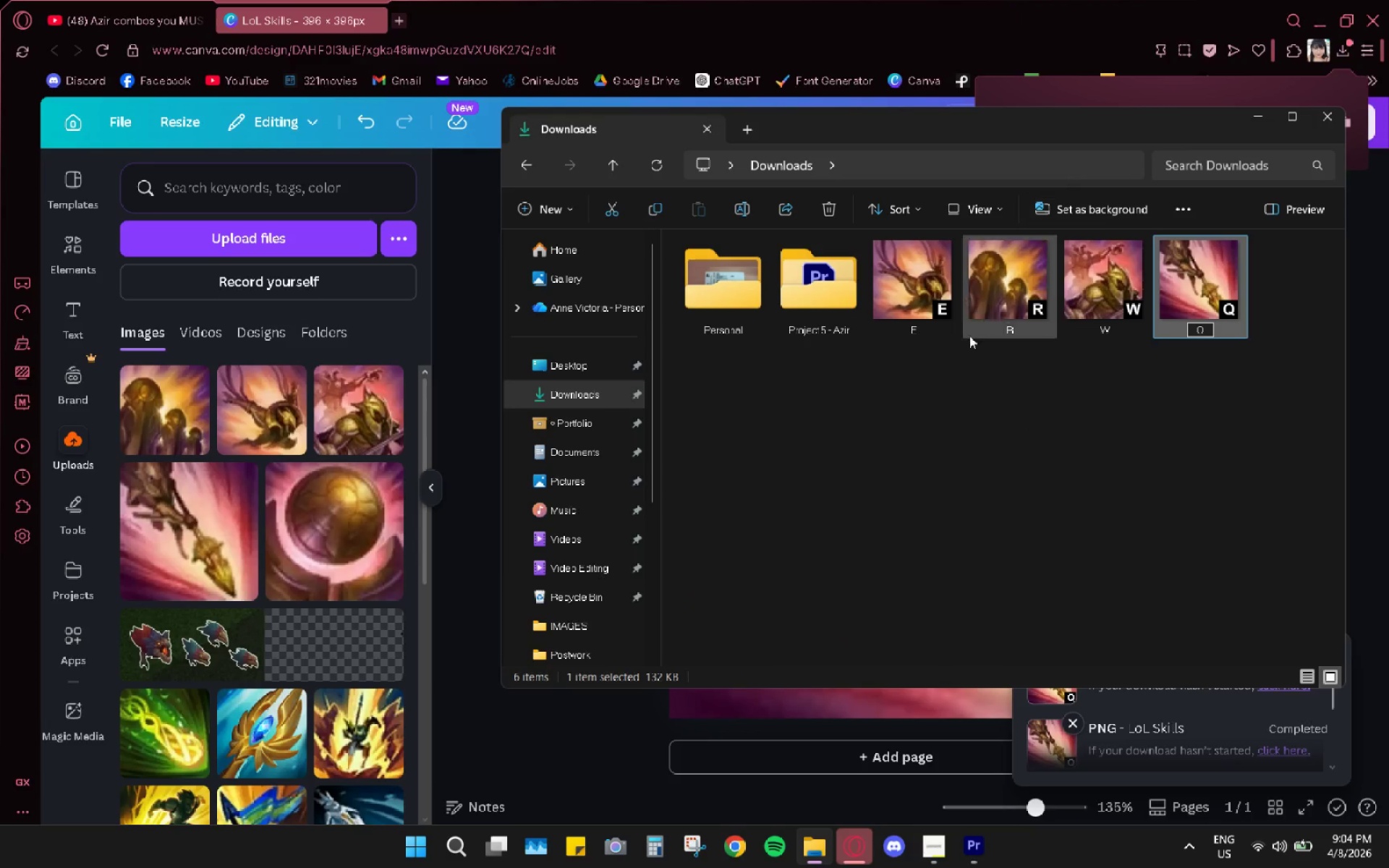 
left_click_drag(start_coordinate=[986, 554], to_coordinate=[988, 558])
 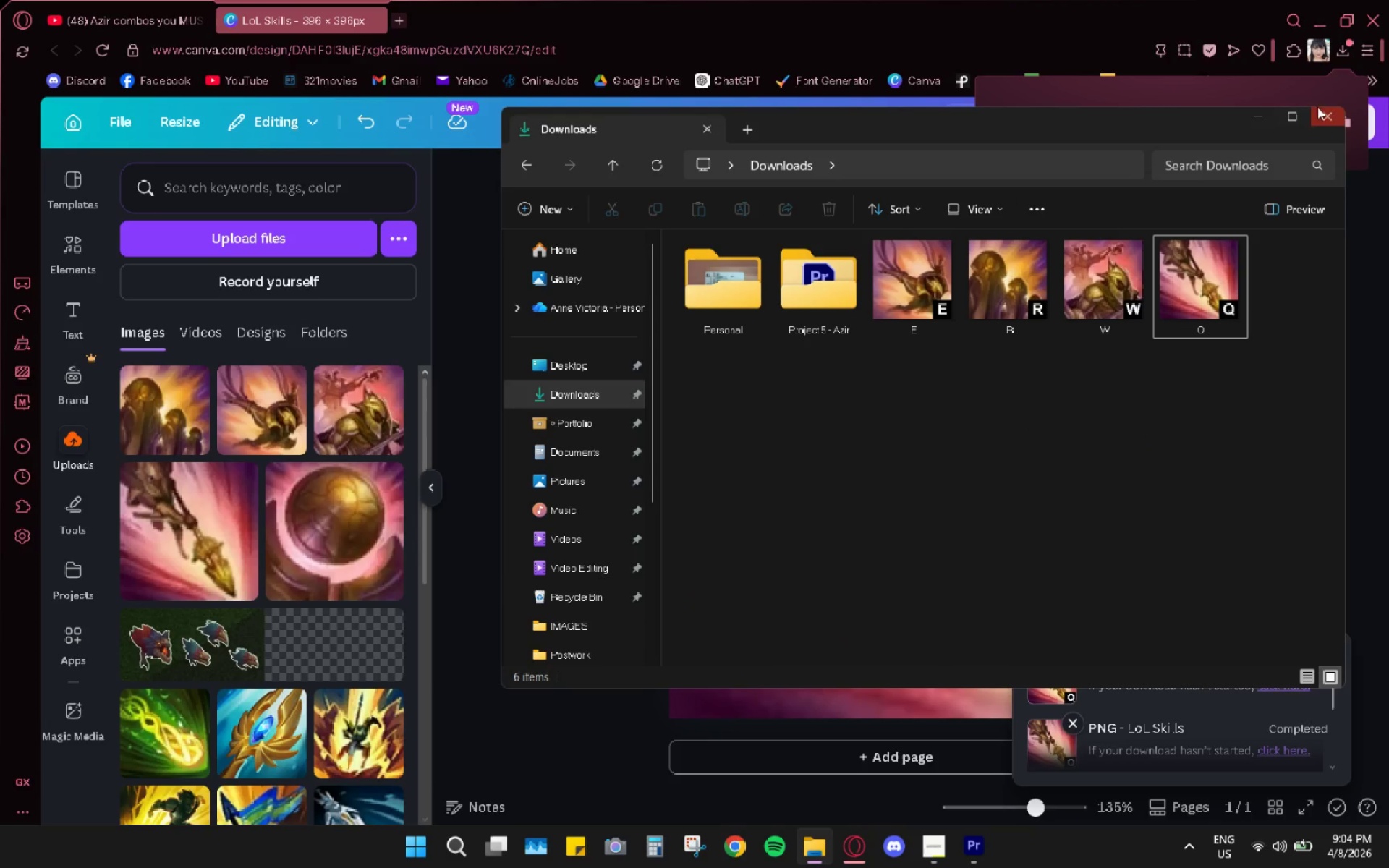 
left_click([1255, 116])
 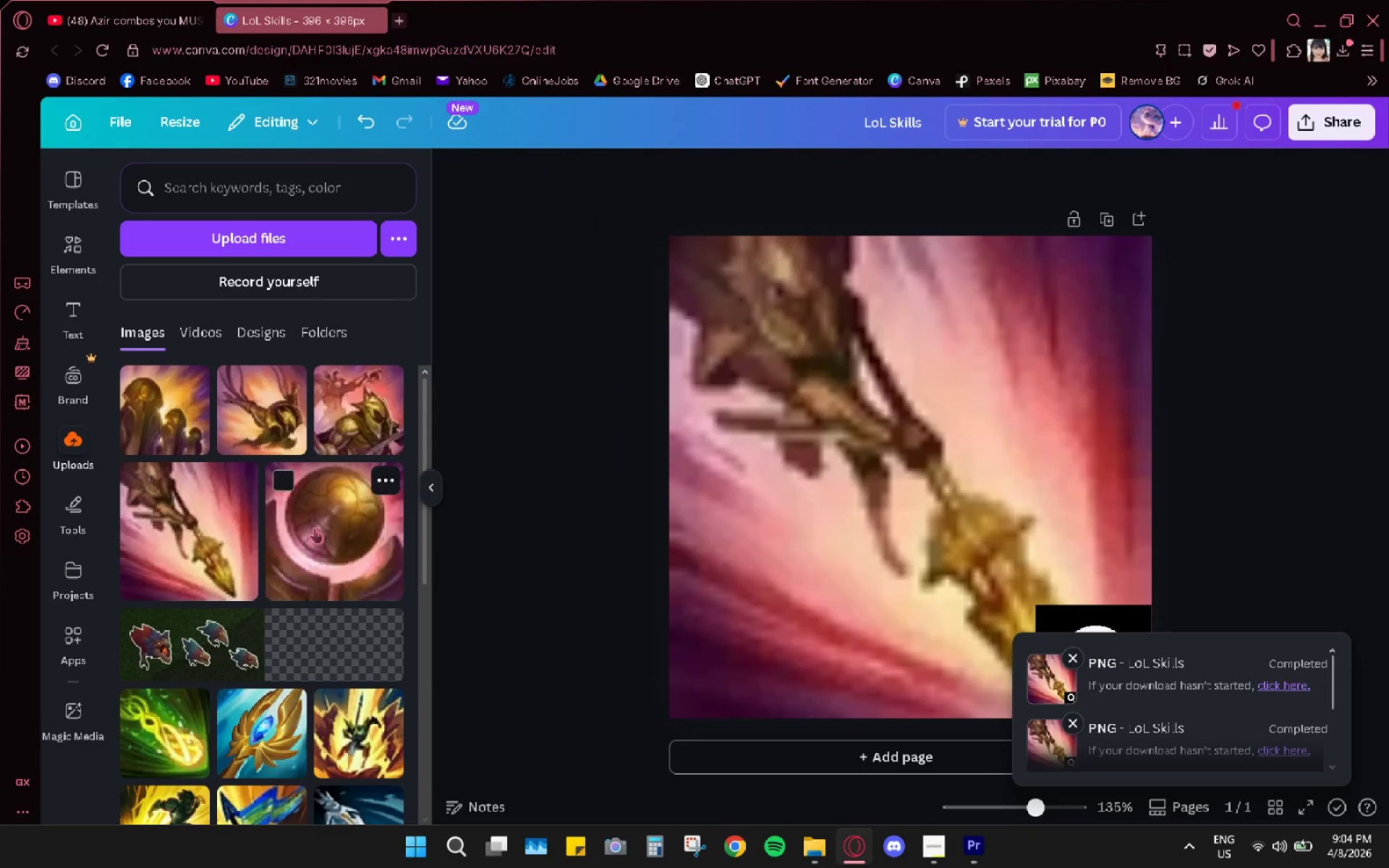 
left_click_drag(start_coordinate=[318, 534], to_coordinate=[825, 322])
 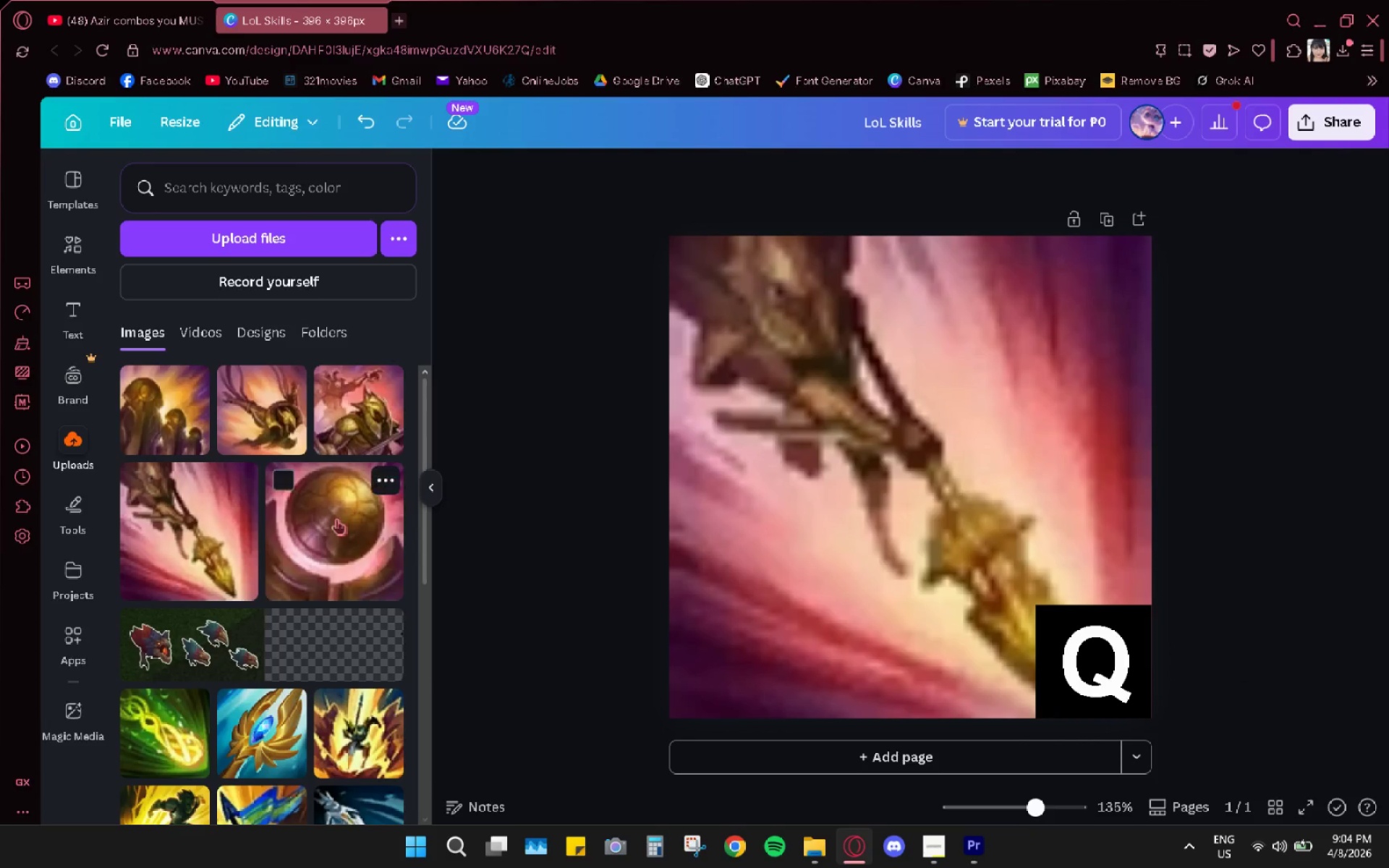 
left_click_drag(start_coordinate=[326, 529], to_coordinate=[710, 334])
 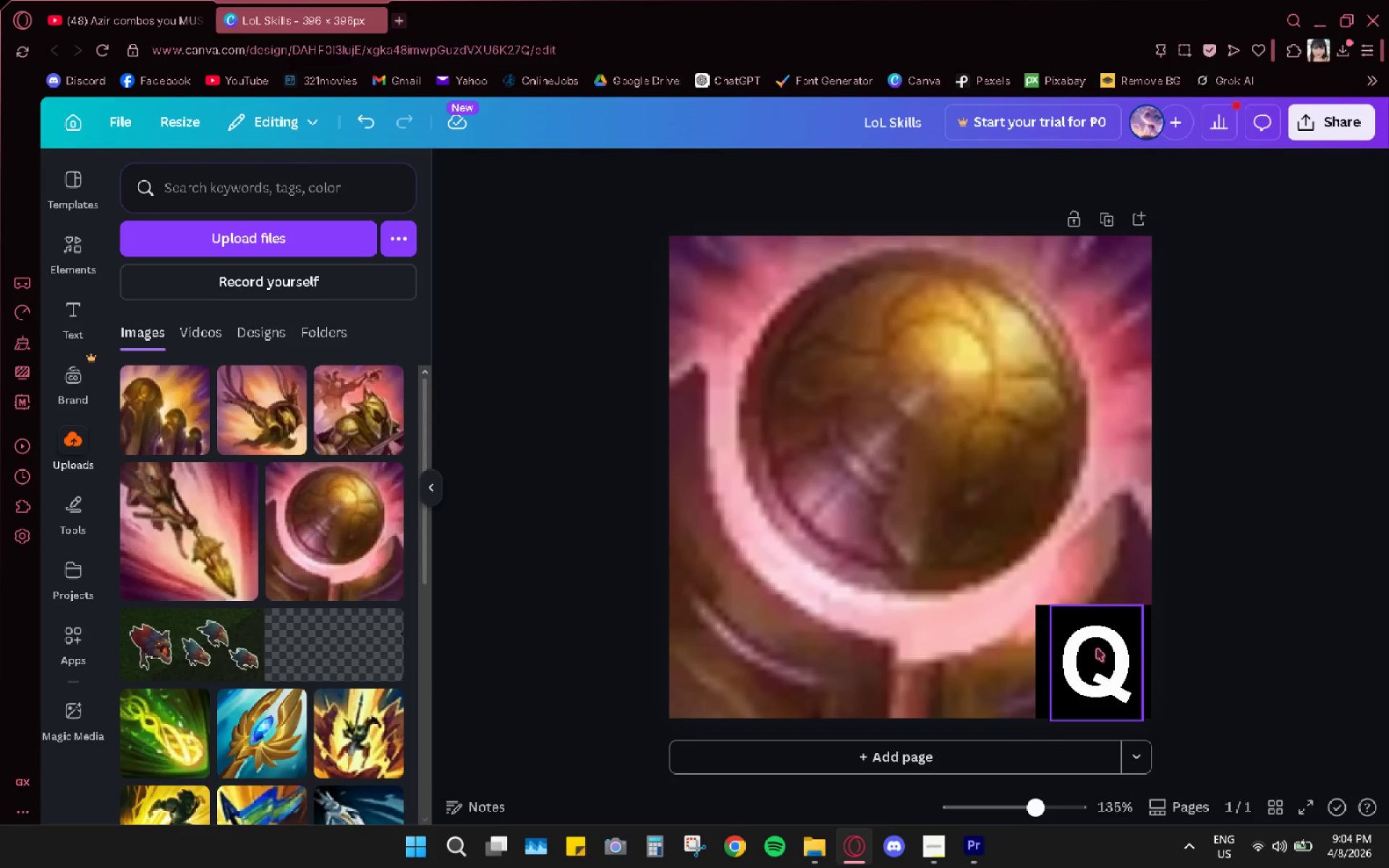 
double_click([1097, 648])
 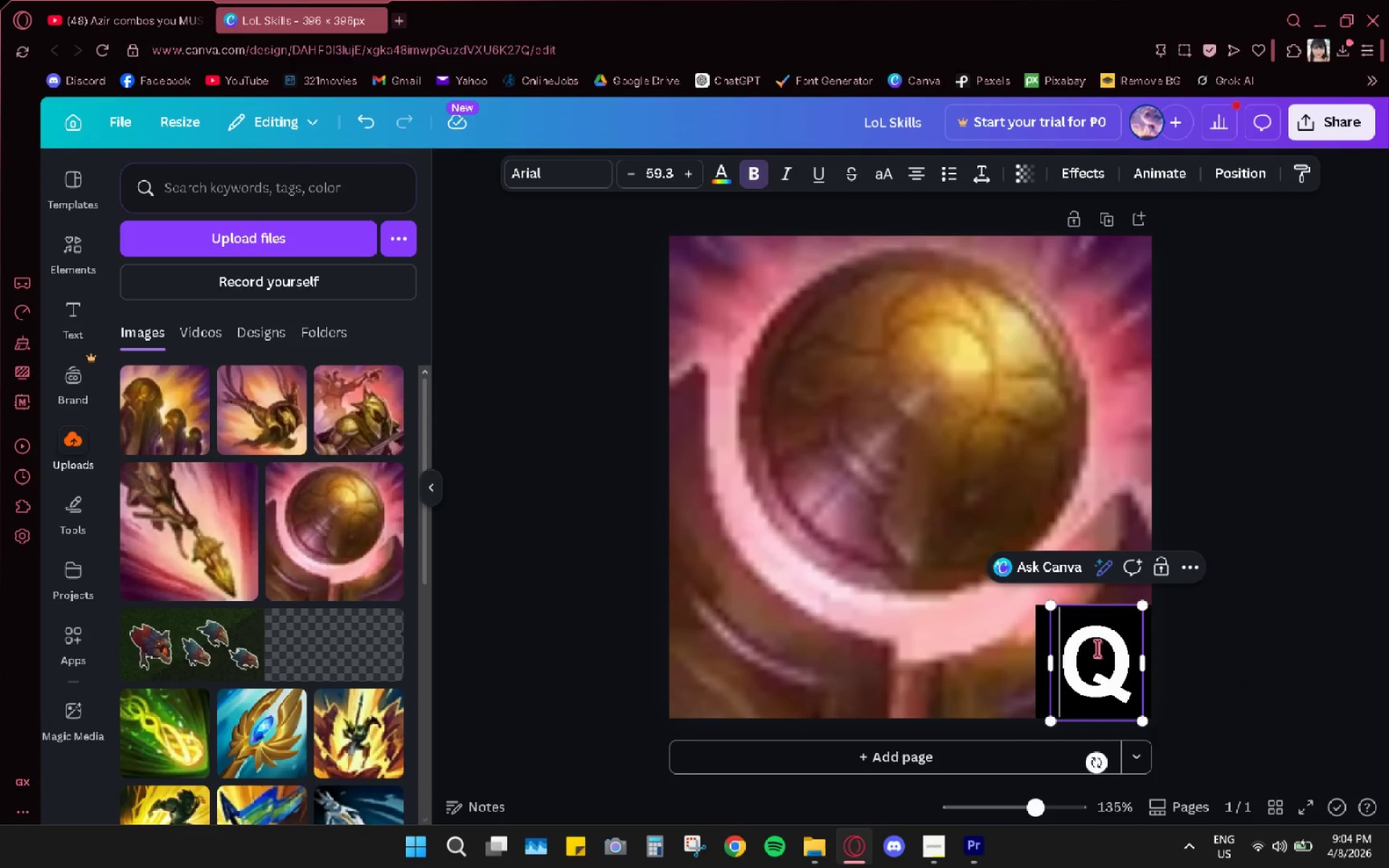 
triple_click([1097, 648])
 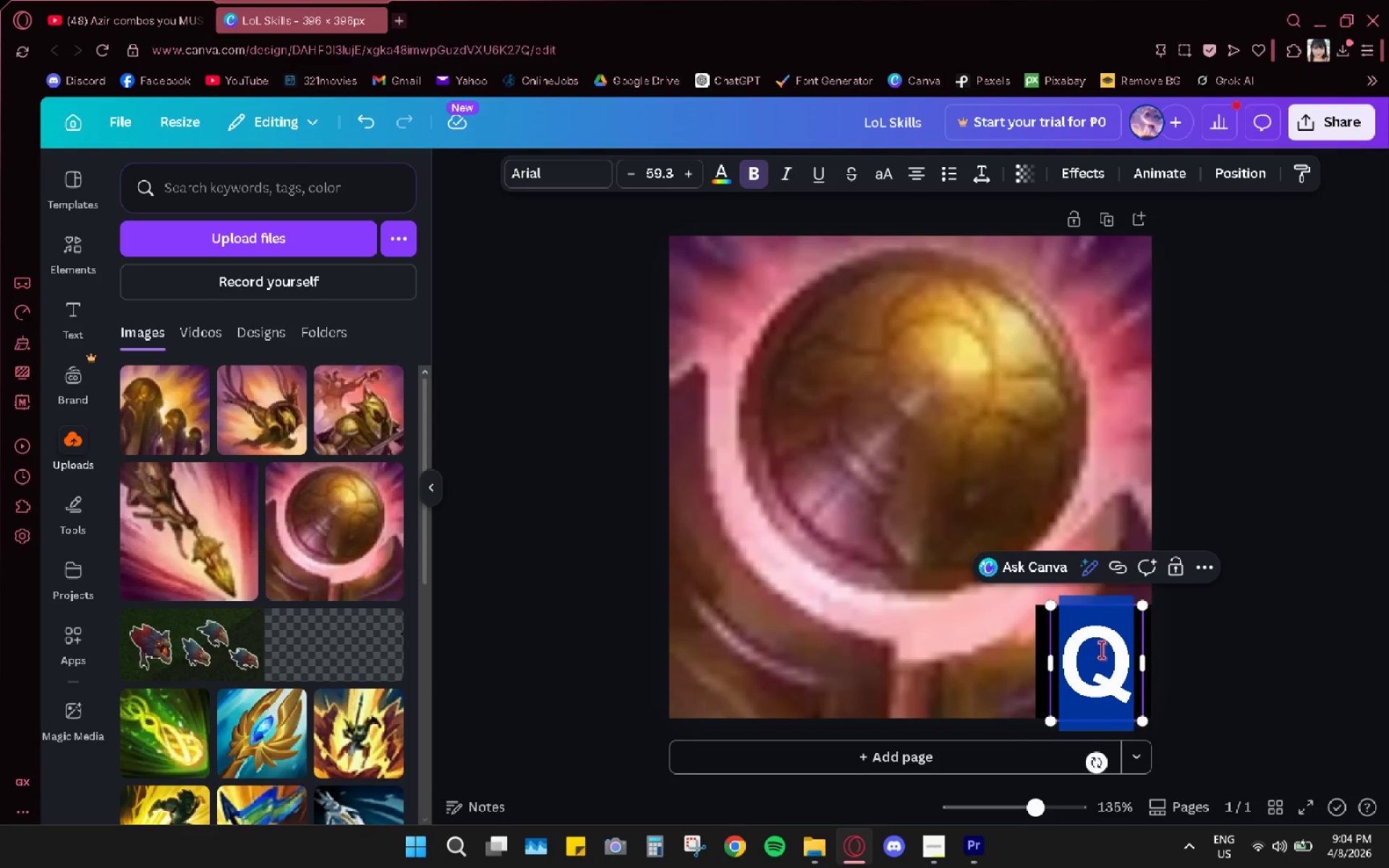 
key(Shift+P)
 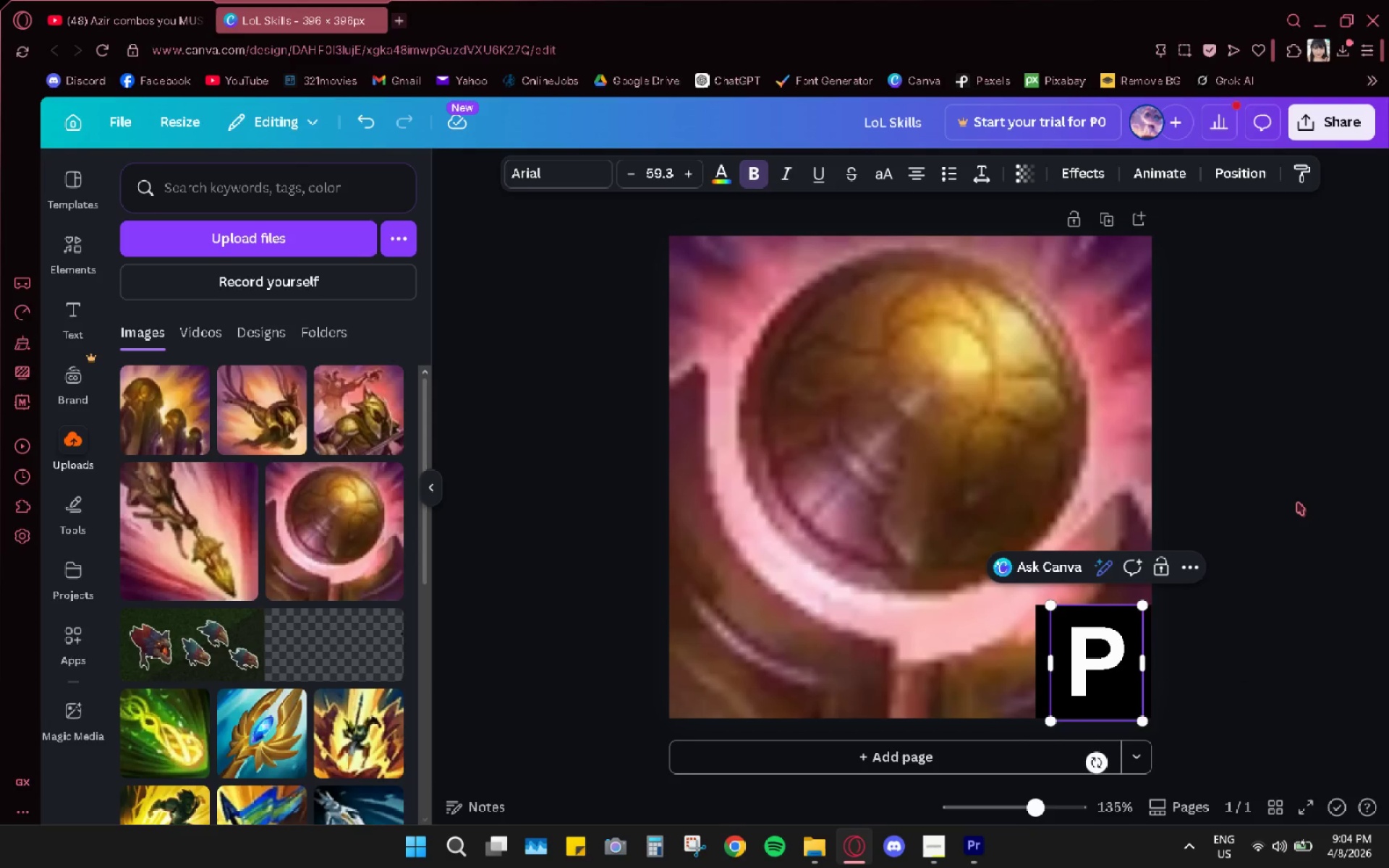 
left_click_drag(start_coordinate=[1329, 406], to_coordinate=[1335, 411])
 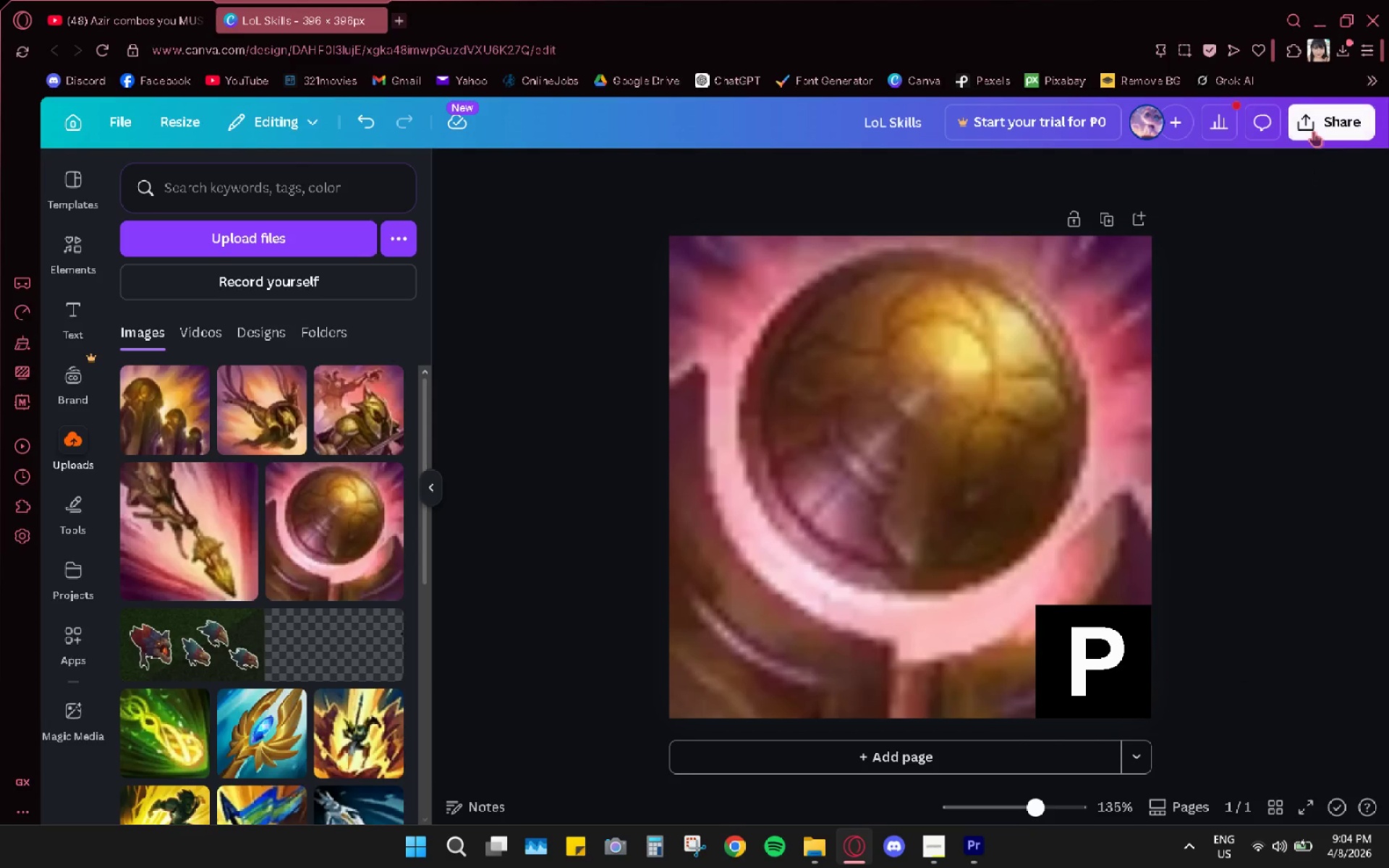 
left_click([1313, 130])
 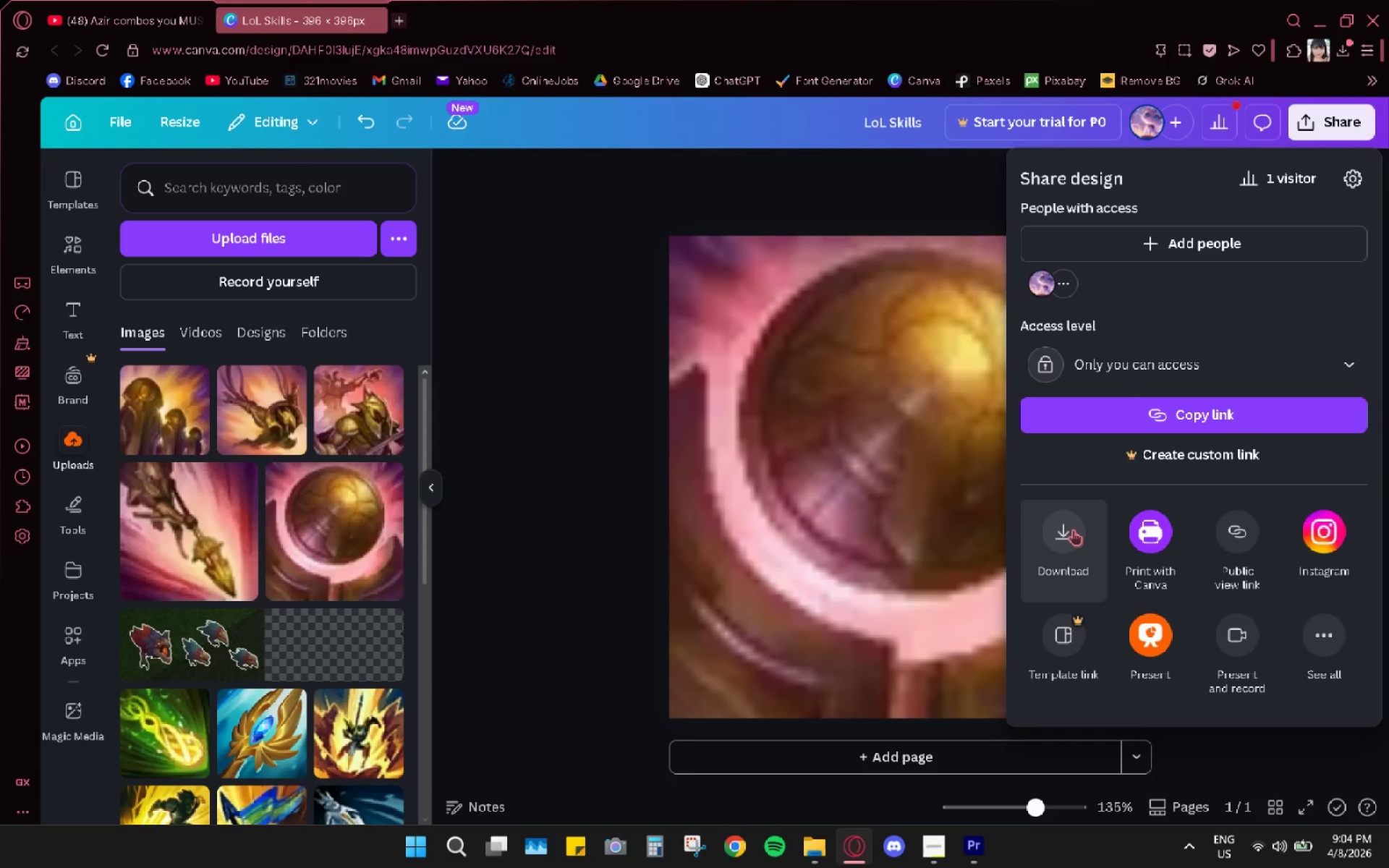 
left_click([1072, 529])
 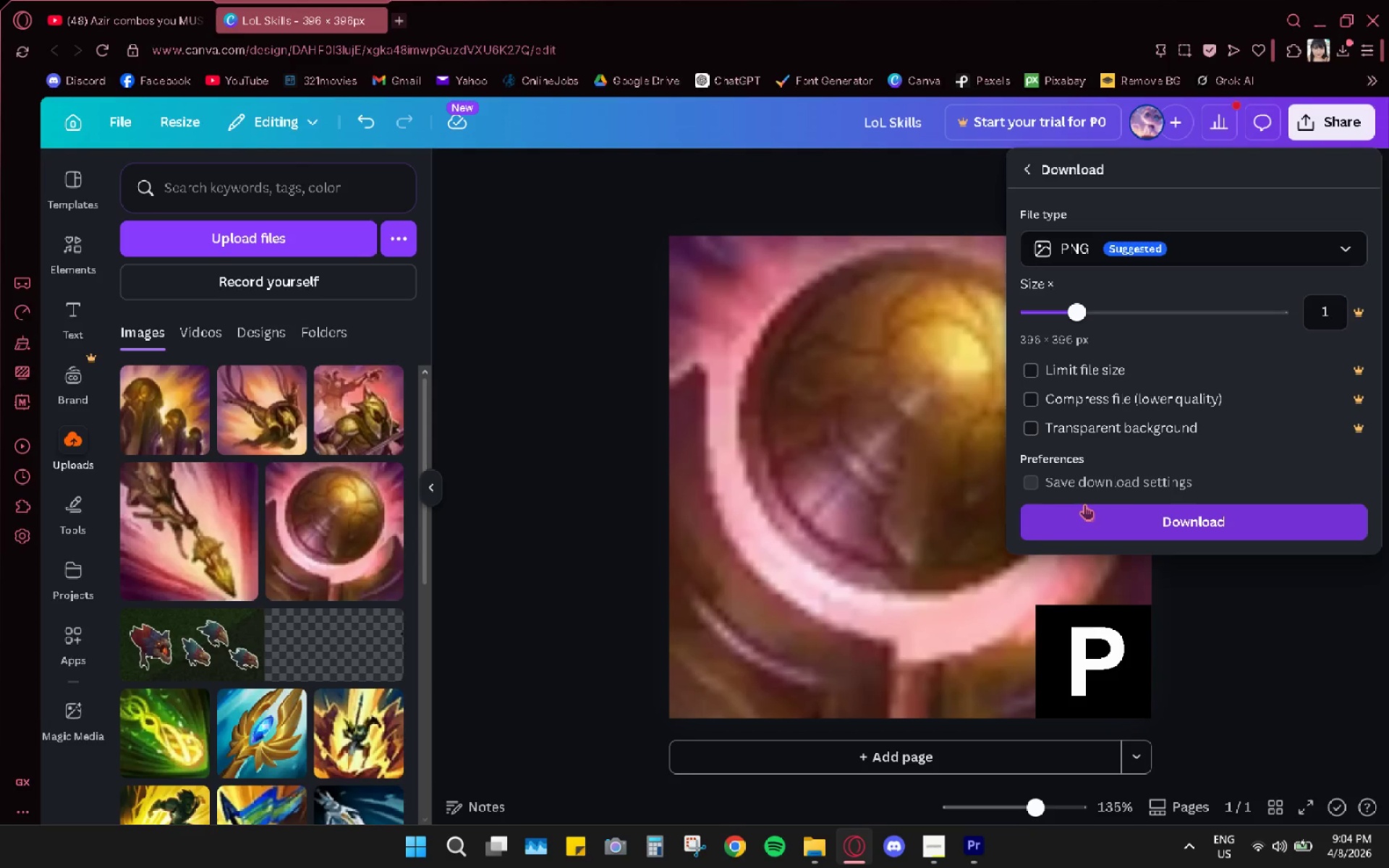 
double_click([1152, 527])
 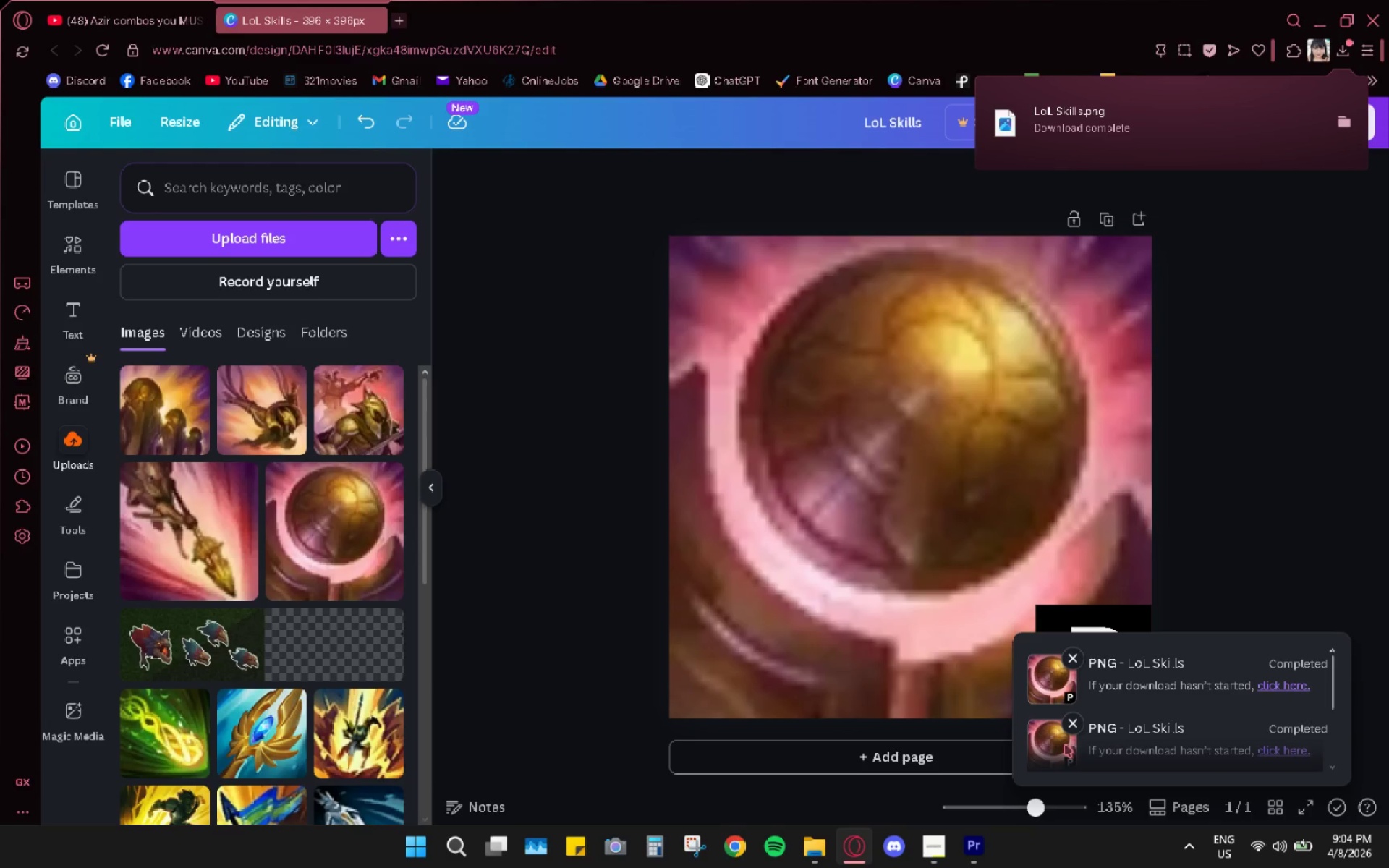 
wait(10.03)
 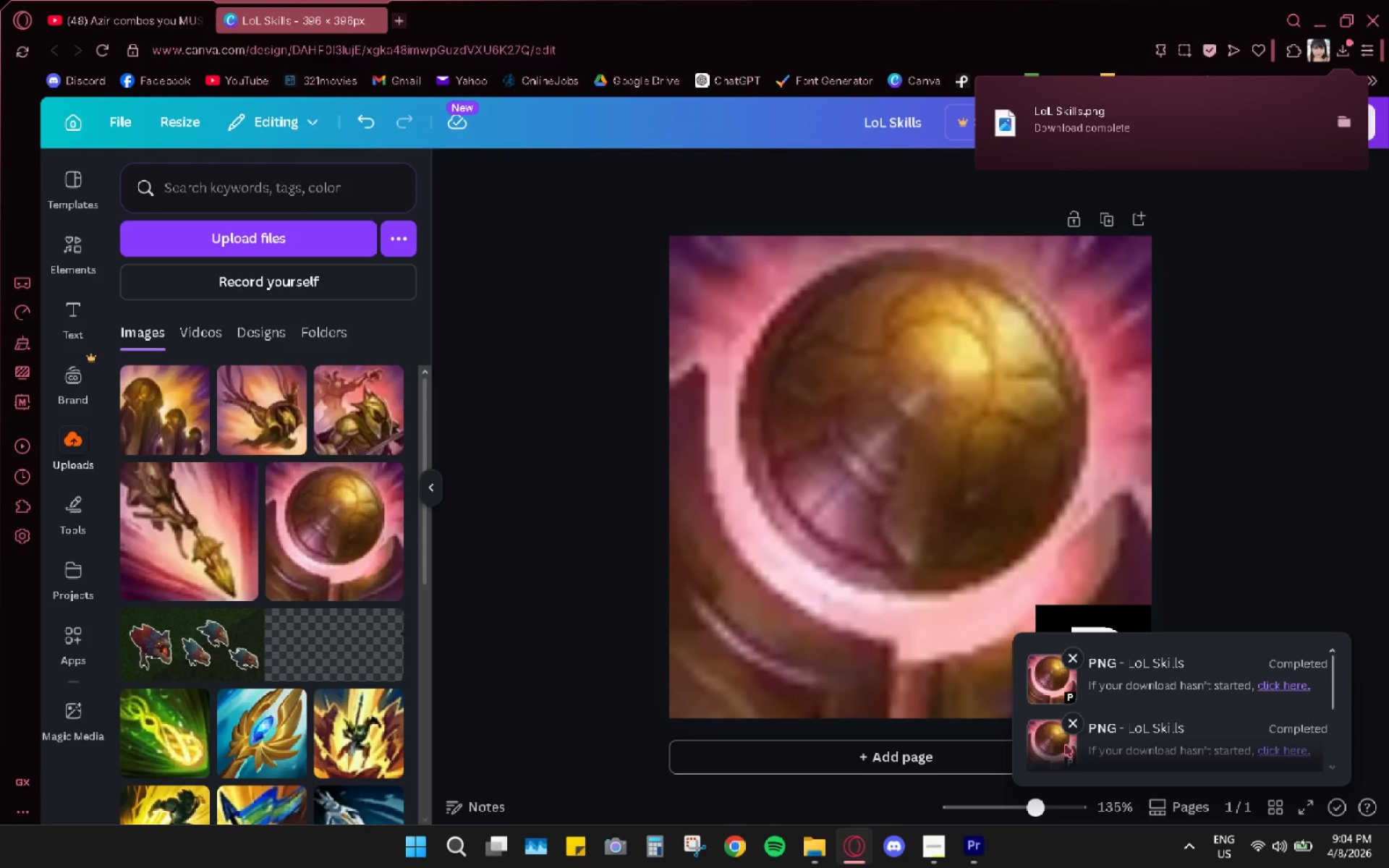 
right_click([1291, 272])
 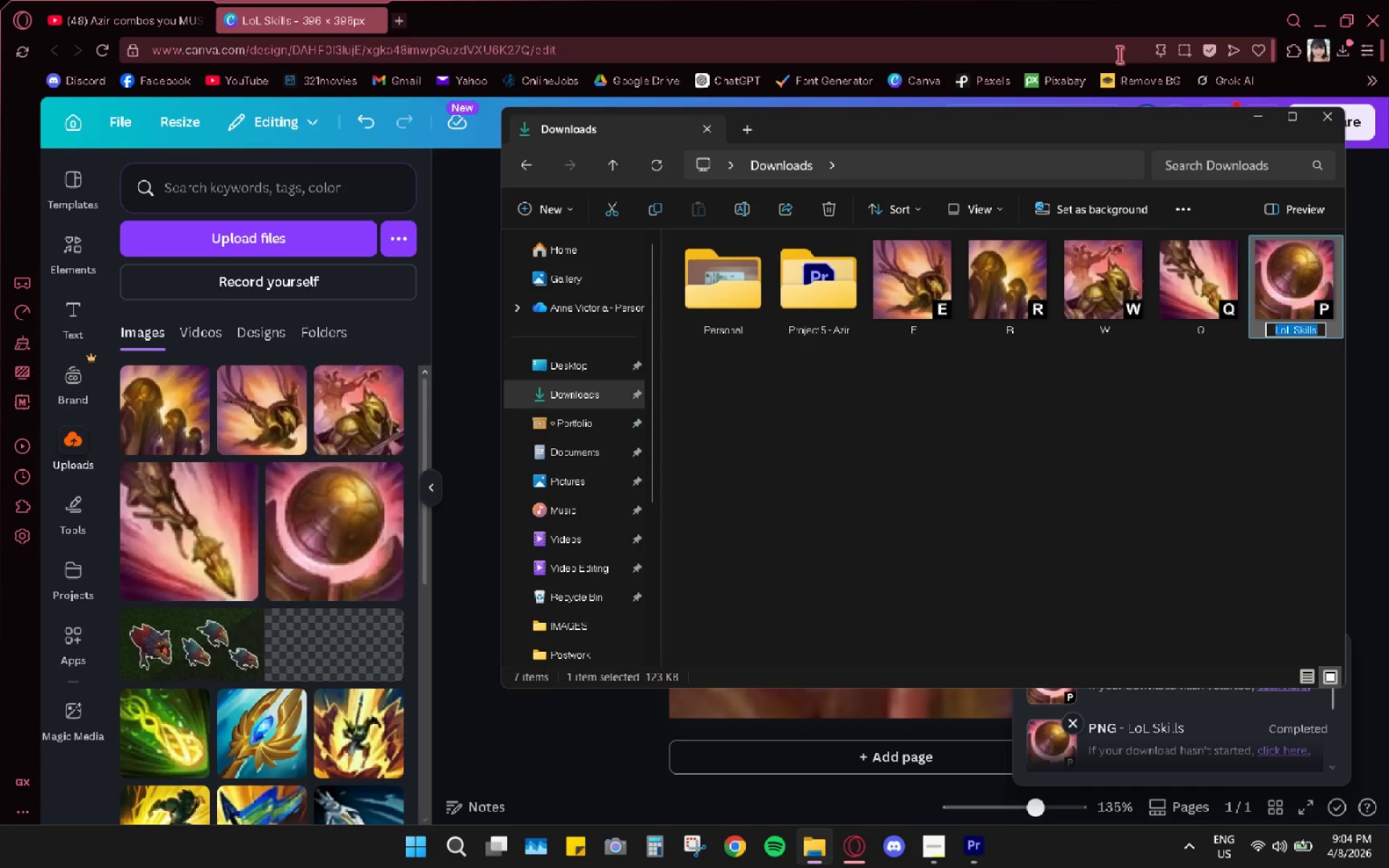 
key(Shift+P)
 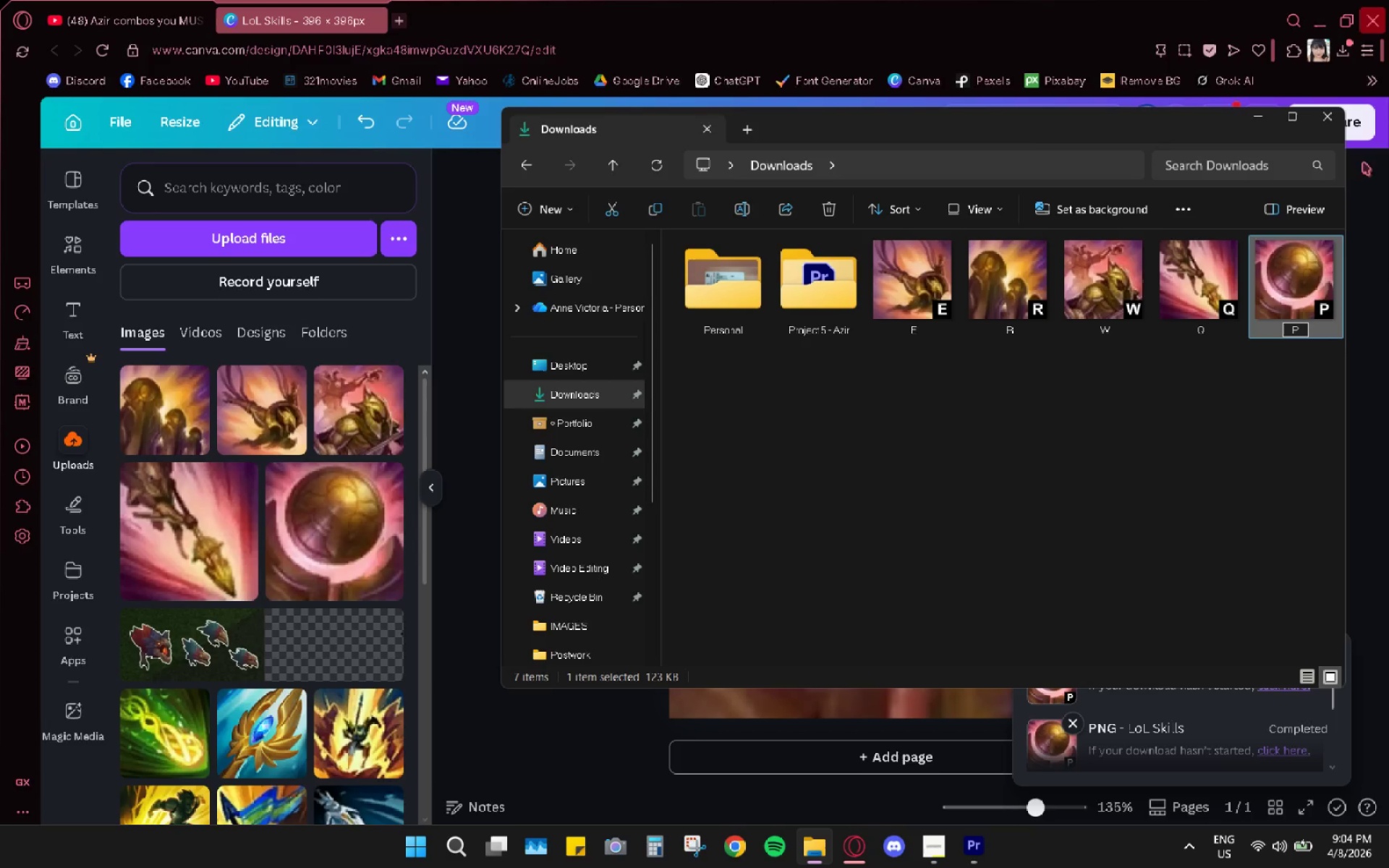 
left_click([1223, 470])
 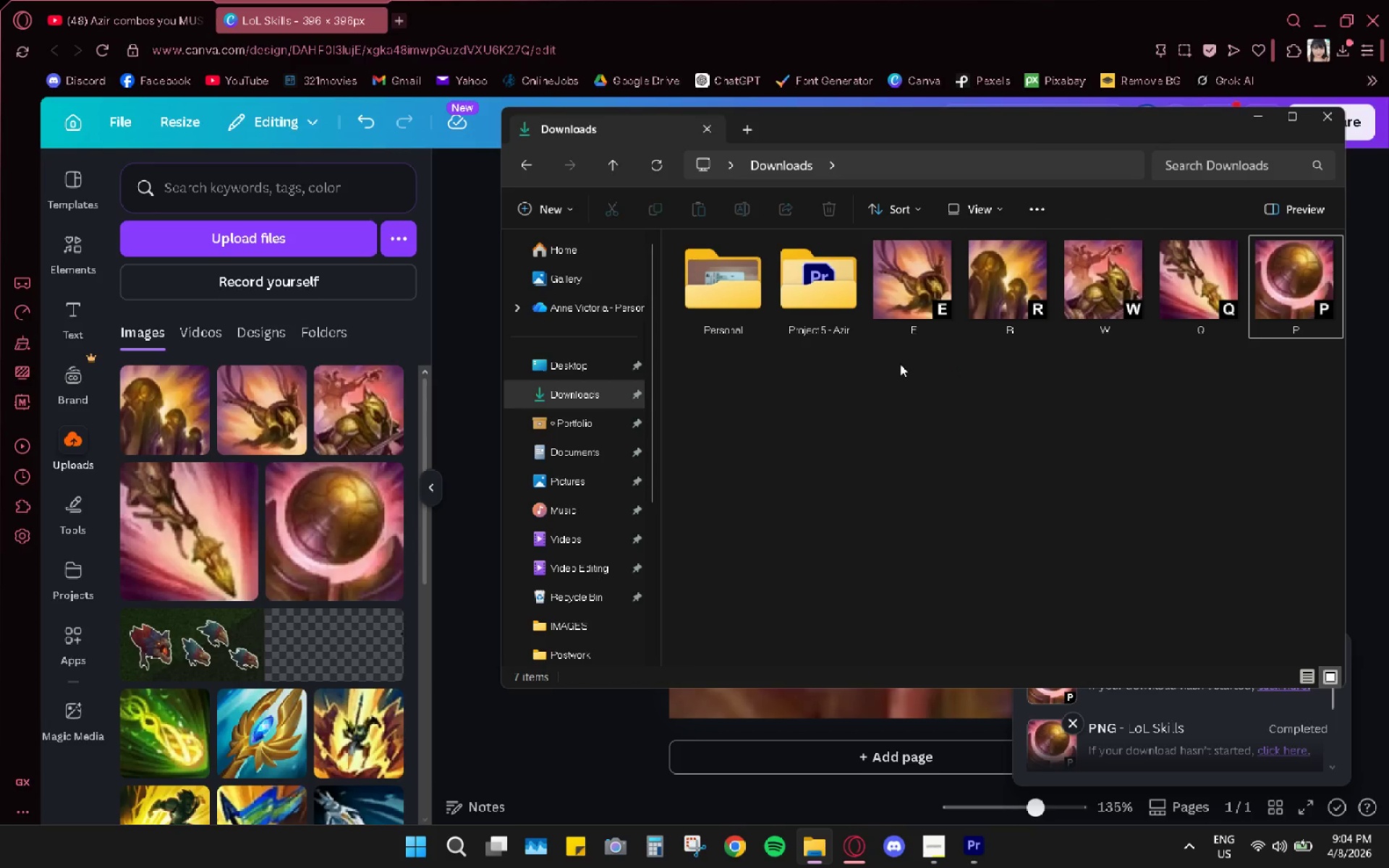 
left_click_drag(start_coordinate=[905, 368], to_coordinate=[1294, 278])
 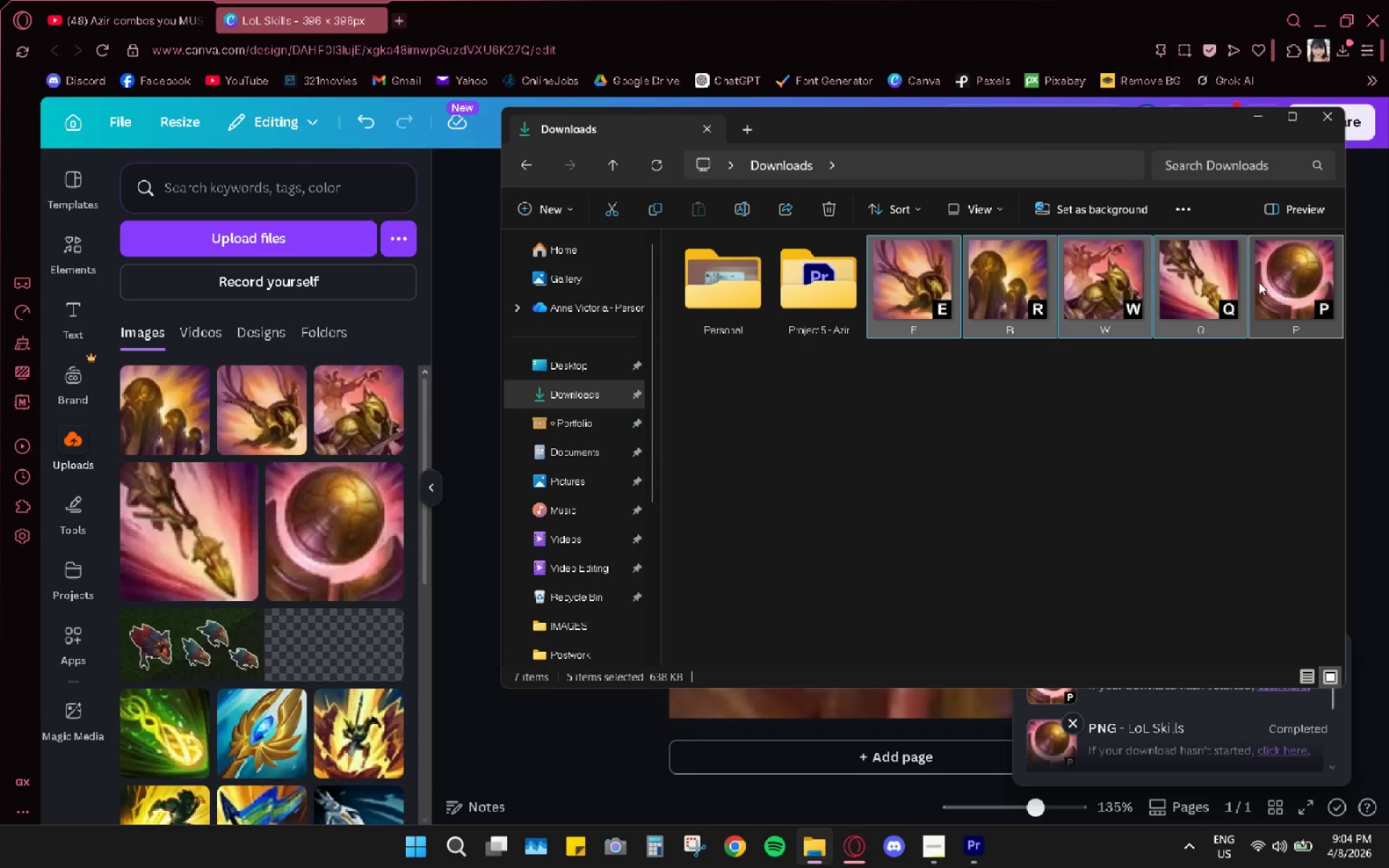 
key(Control+X)
 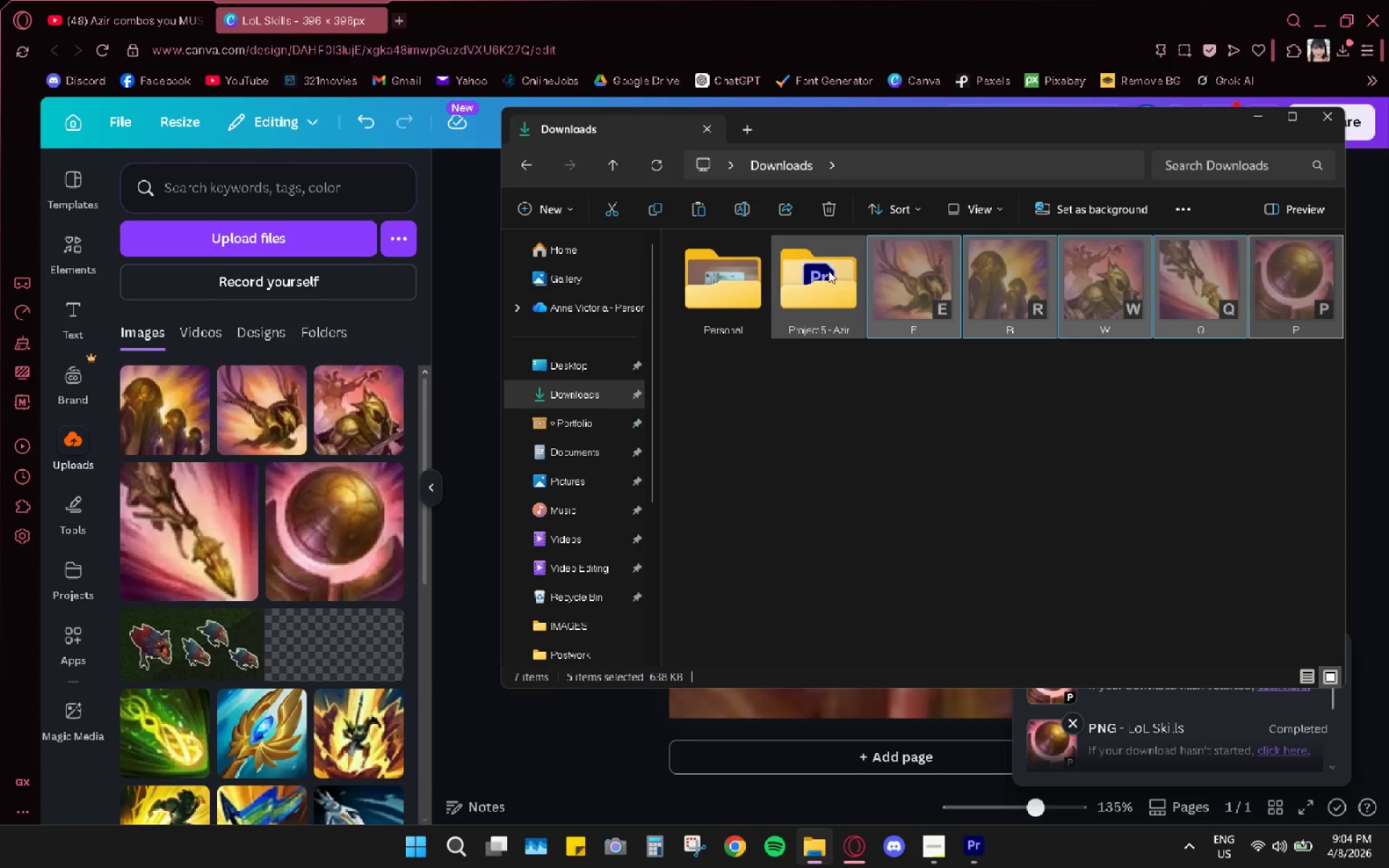 
double_click([828, 271])
 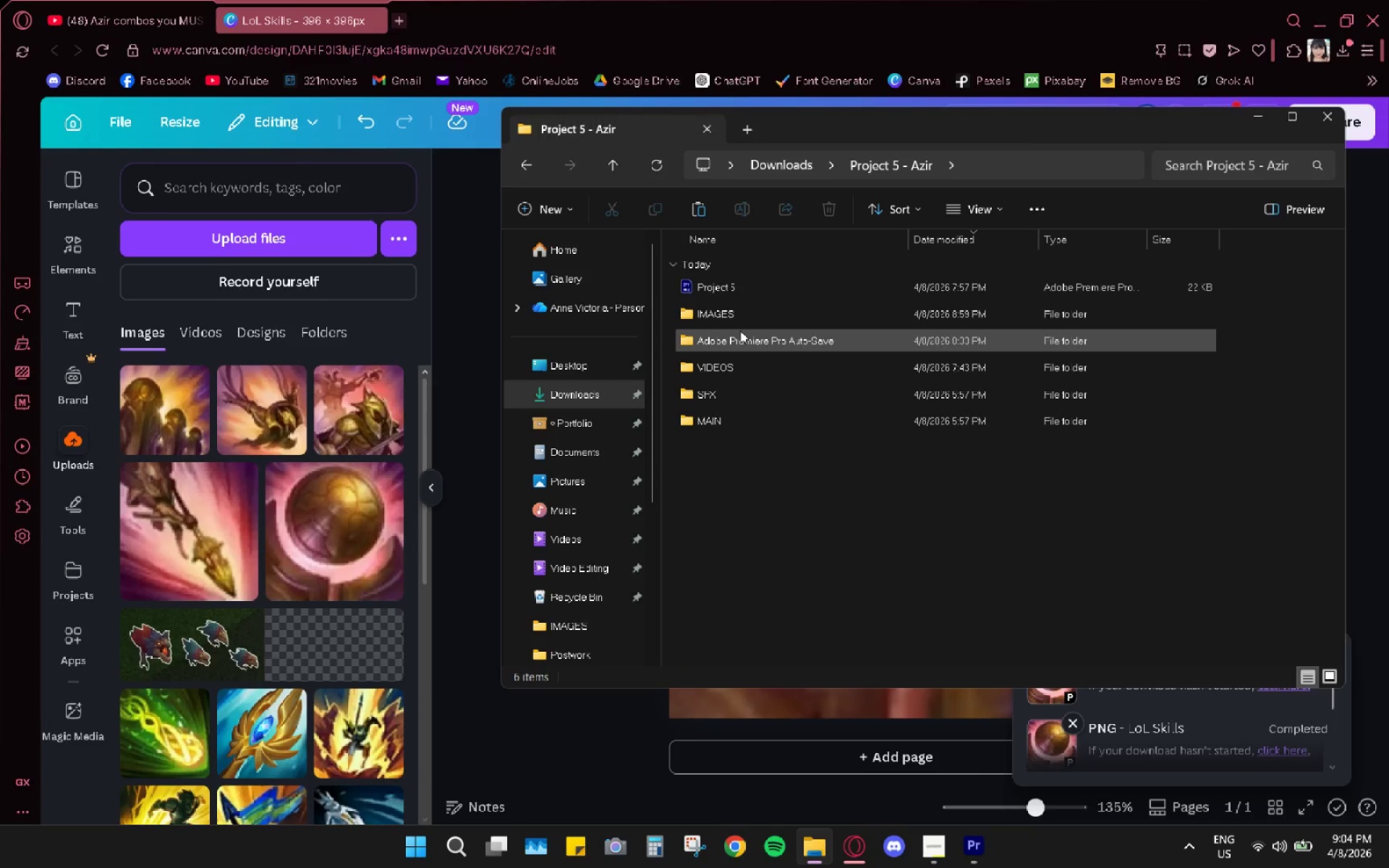 
double_click([737, 318])
 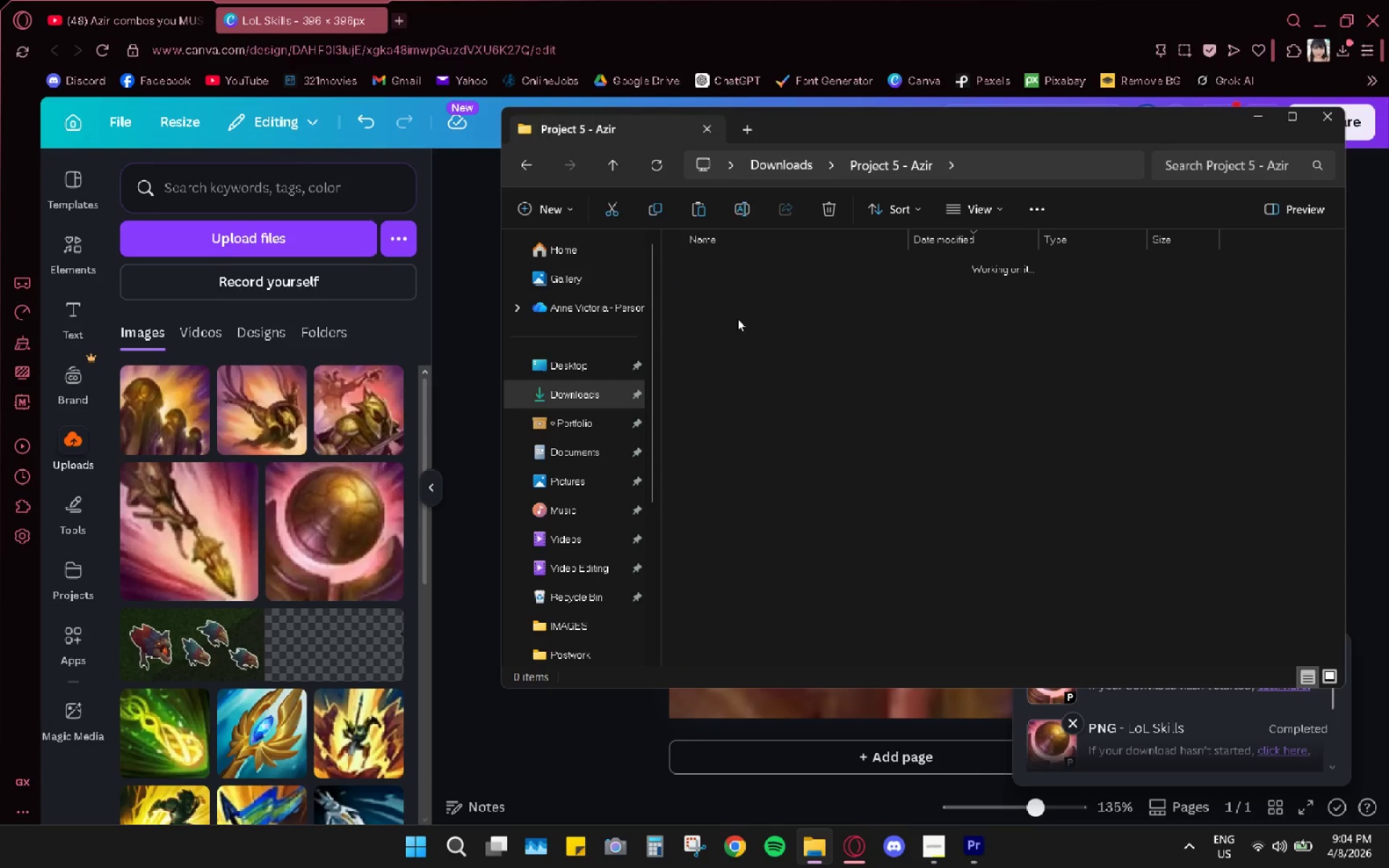 
key(Control+V)
 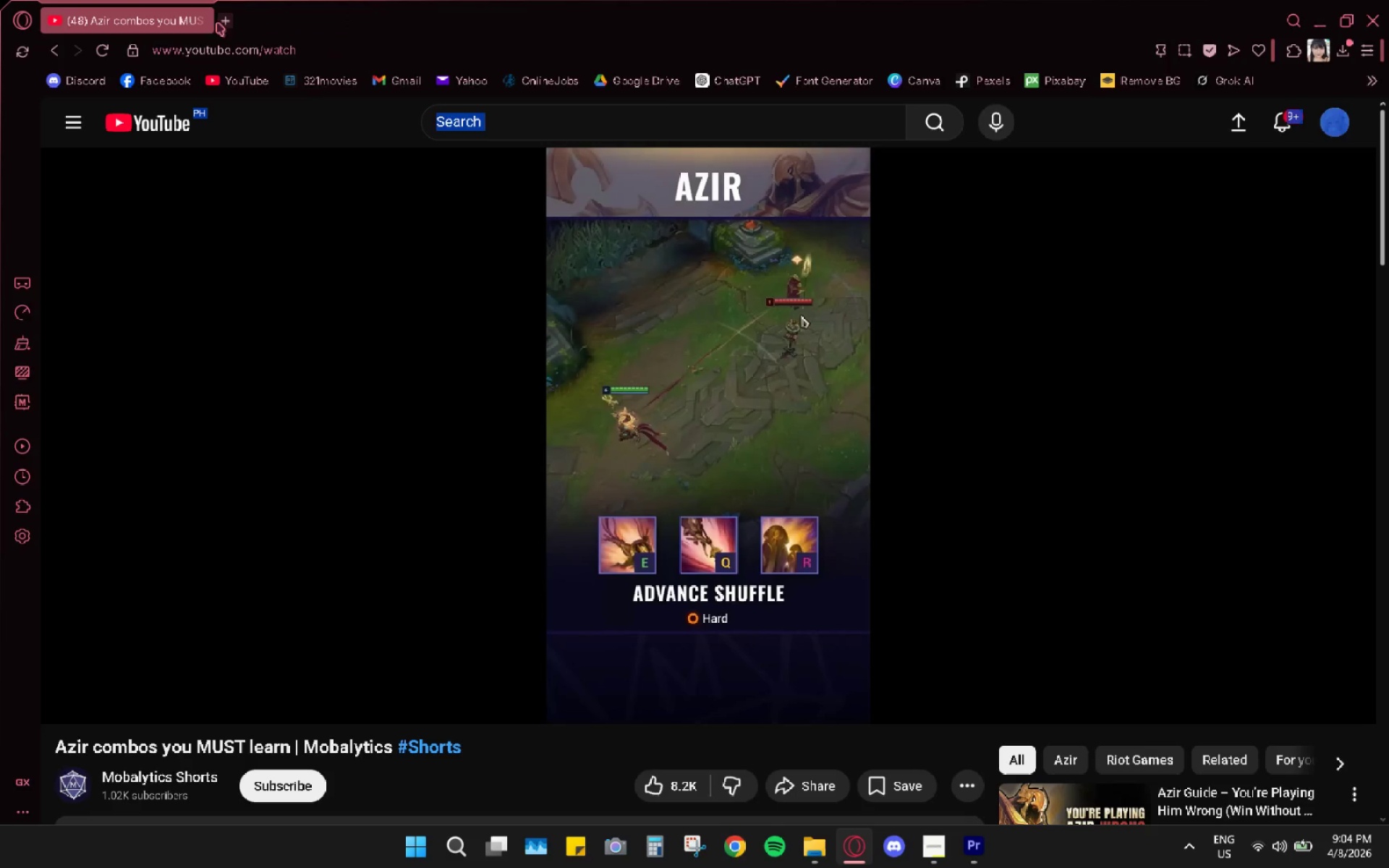 
mouse_move([1301, 25])
 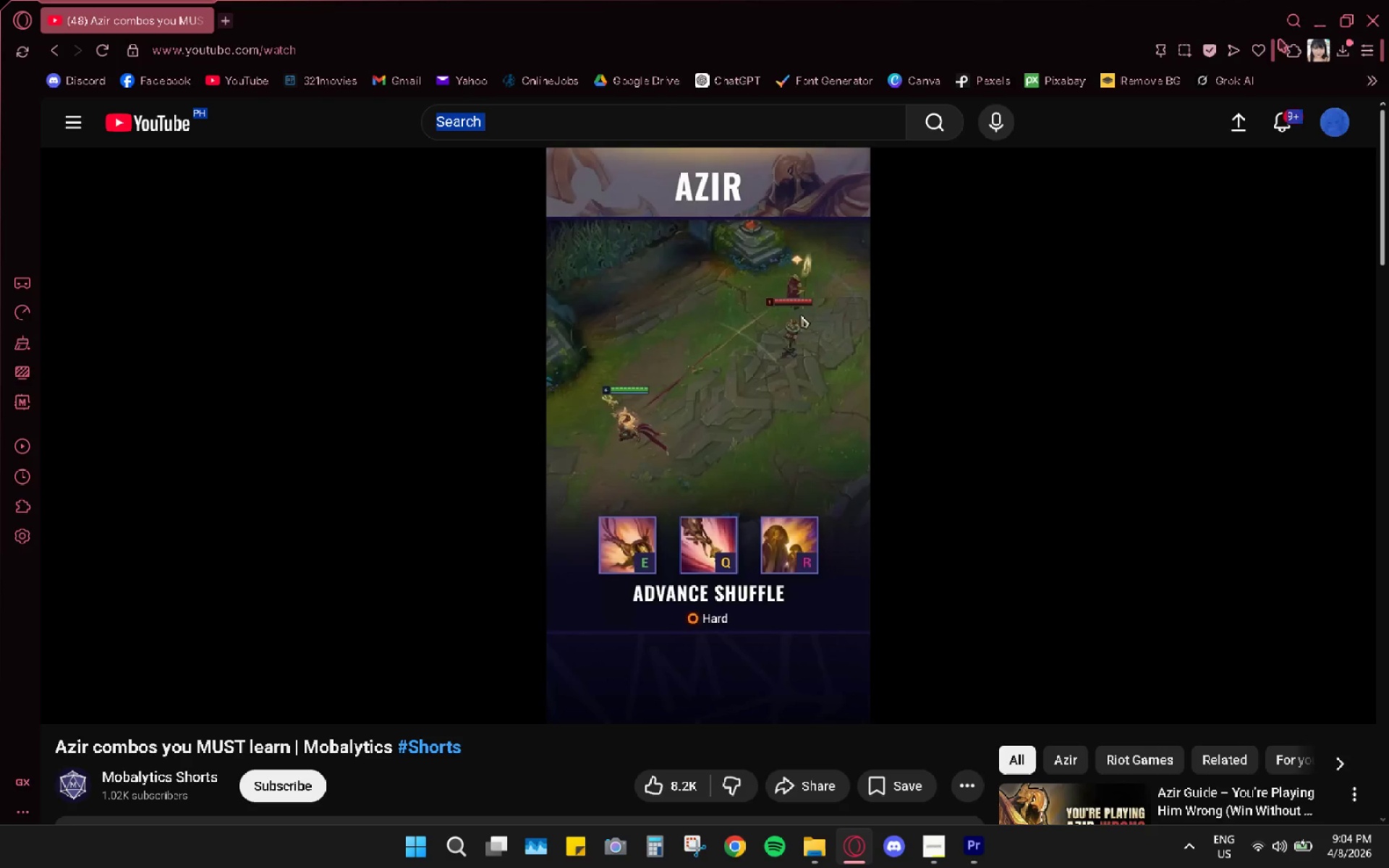 
mouse_move([1262, 30])
 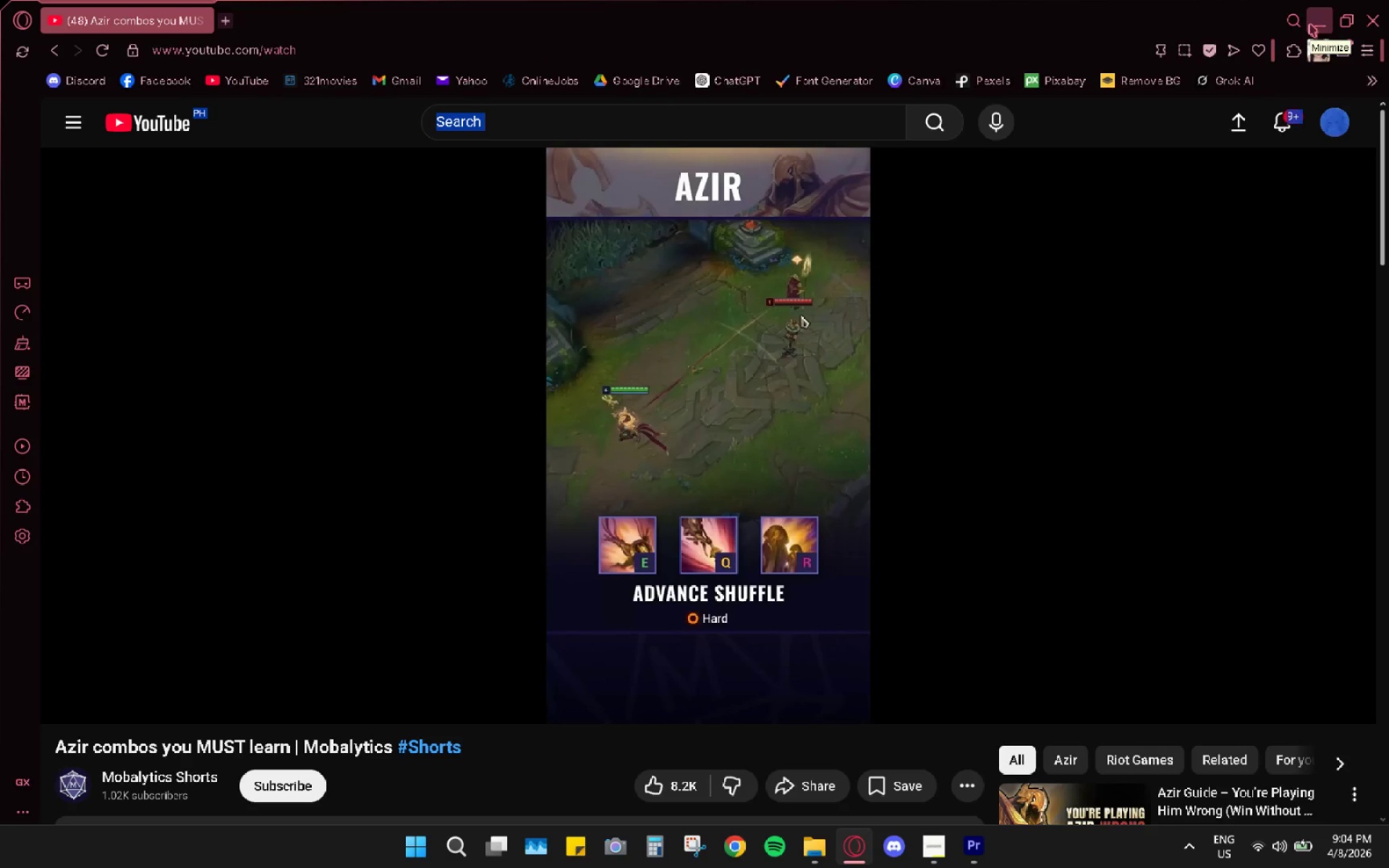 
wait(8.52)
 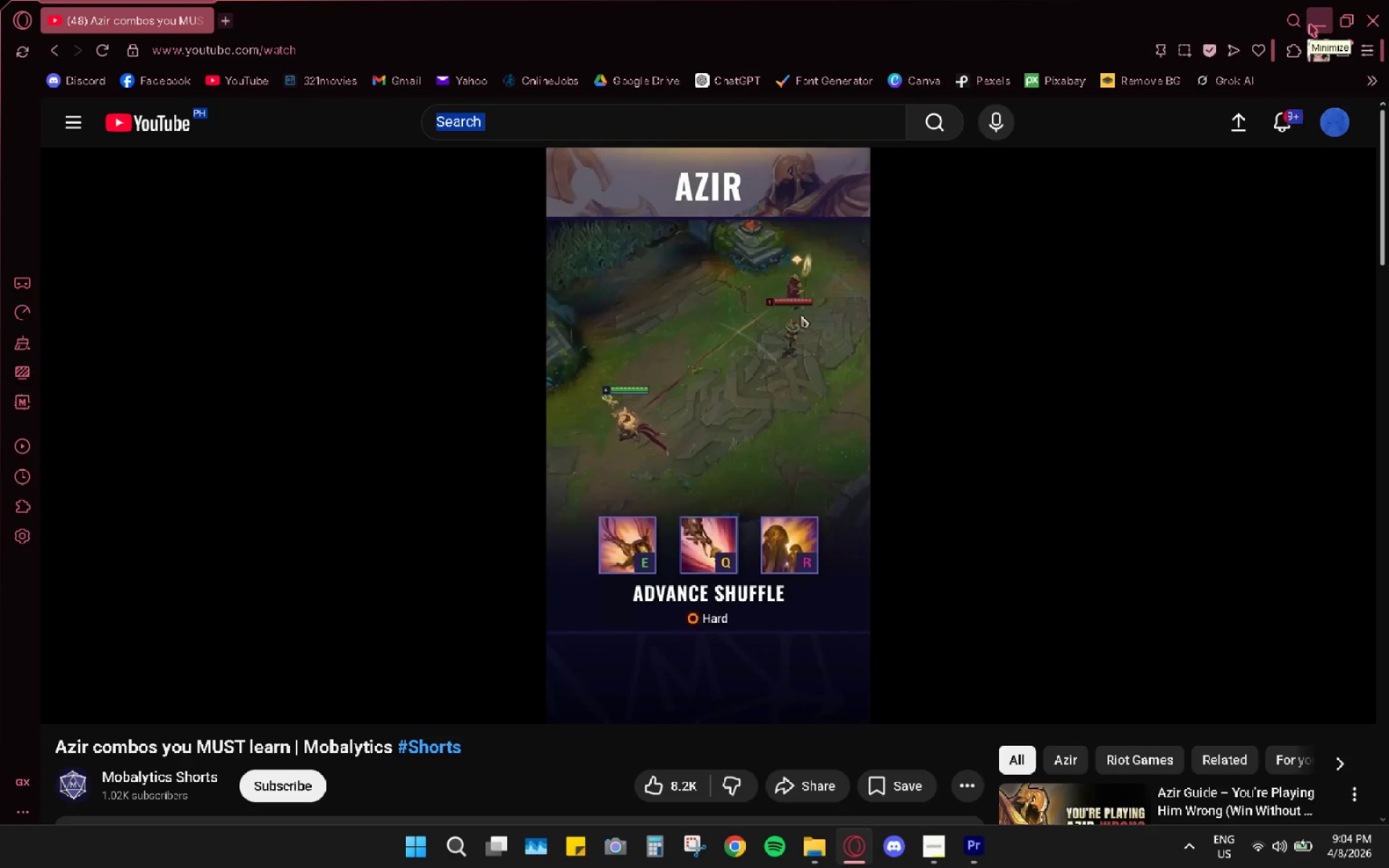 
left_click([982, 841])
 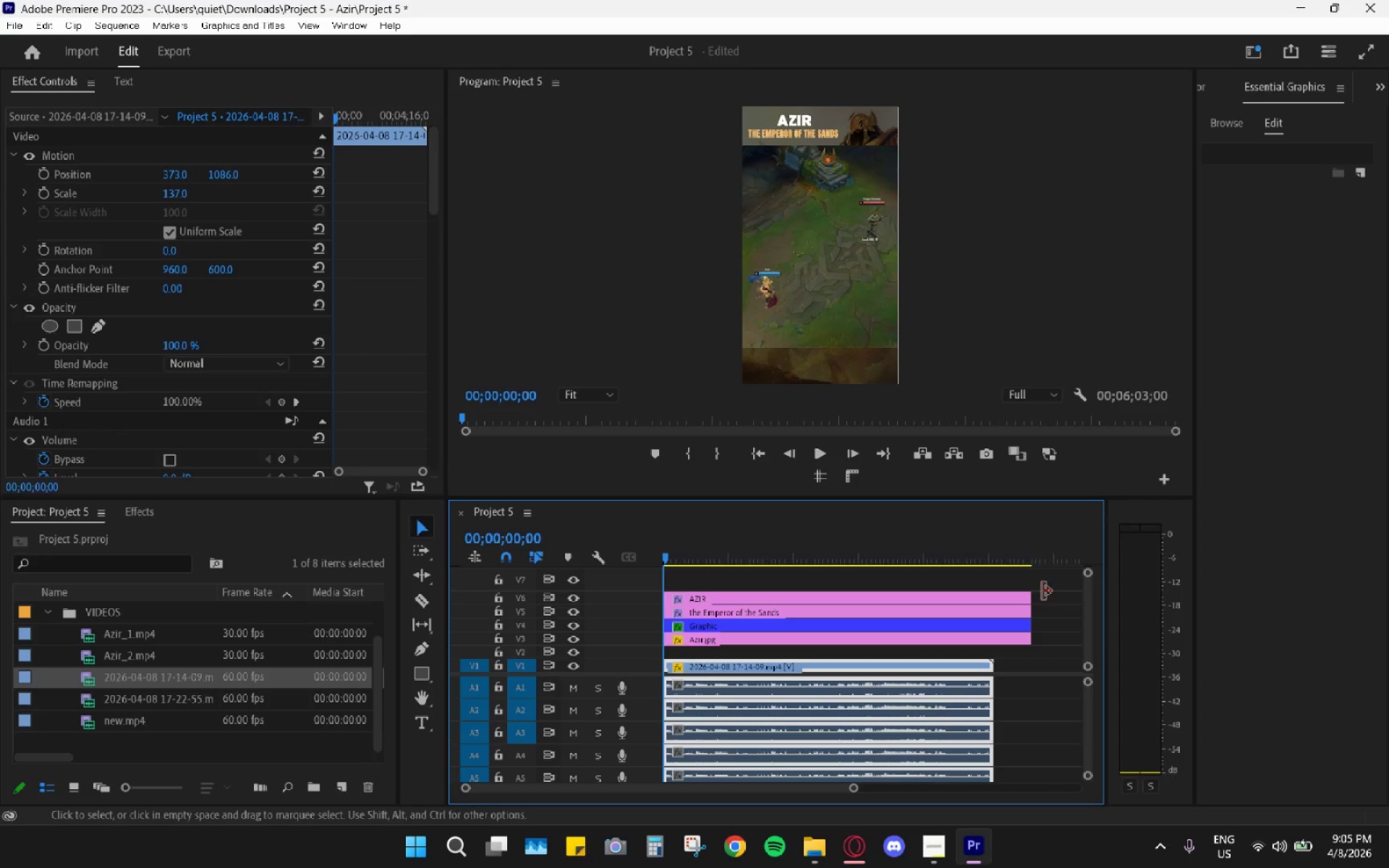 
left_click([1045, 591])
 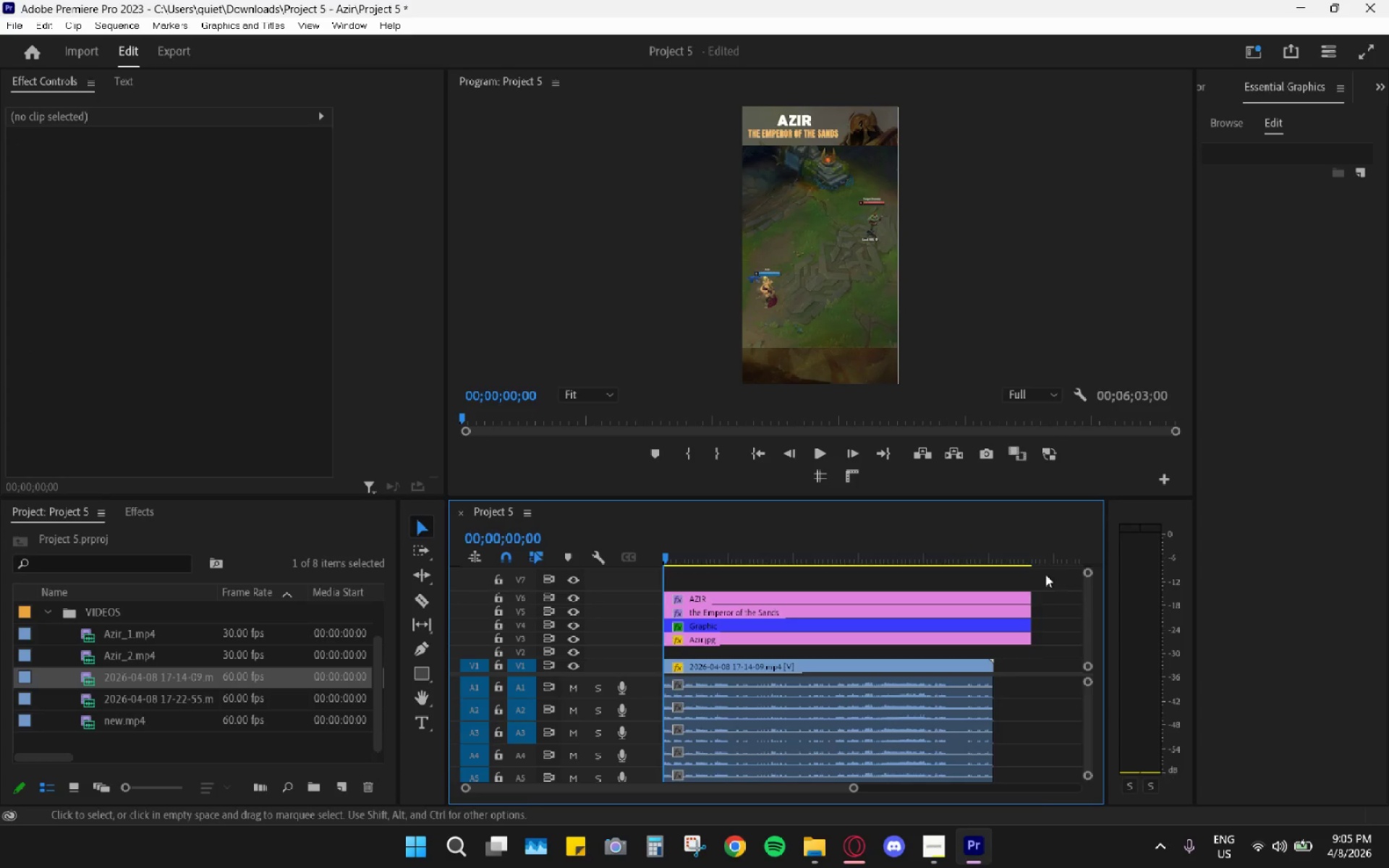 
left_click_drag(start_coordinate=[914, 538], to_coordinate=[592, 516])
 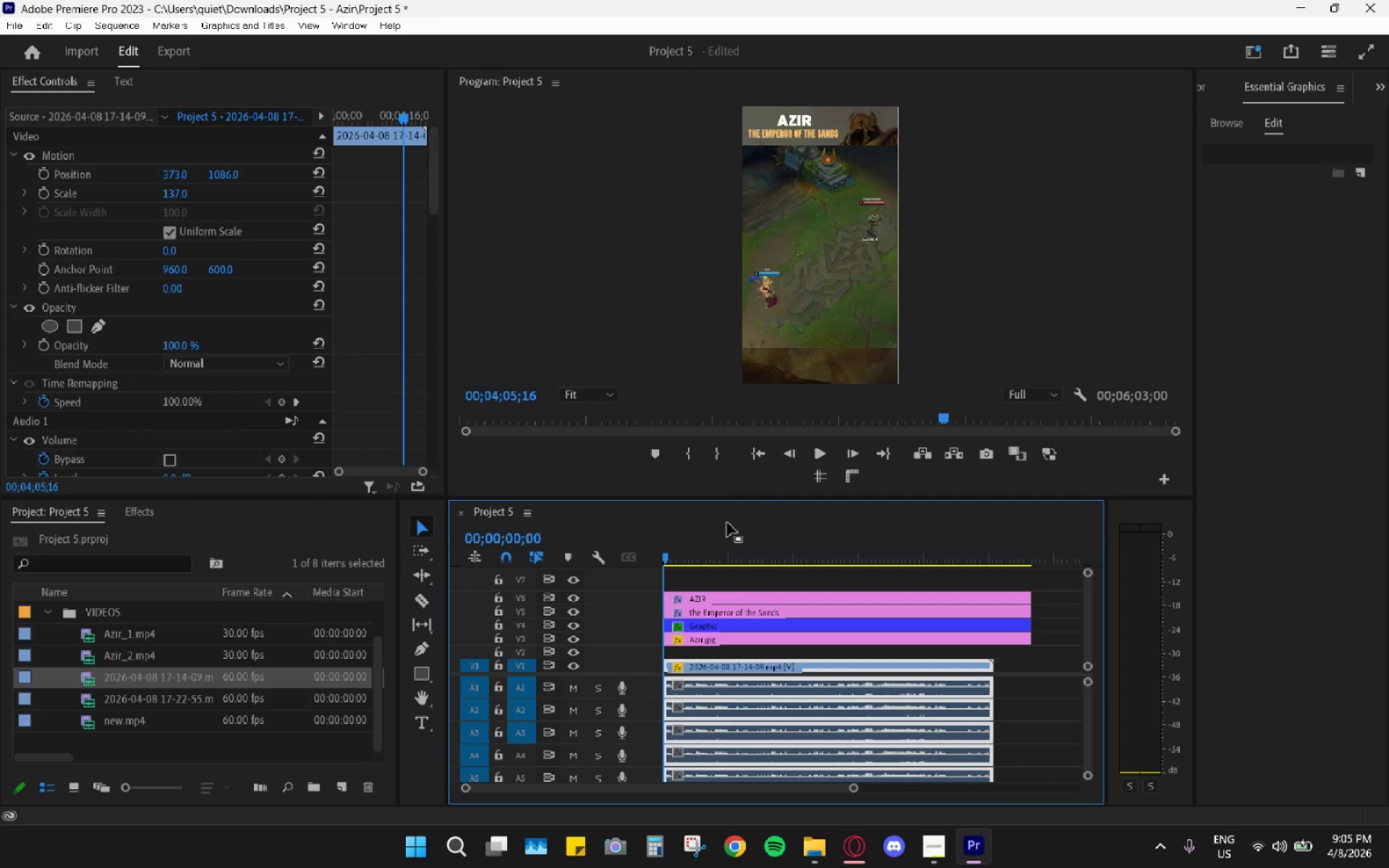 
left_click_drag(start_coordinate=[742, 535], to_coordinate=[922, 553])
 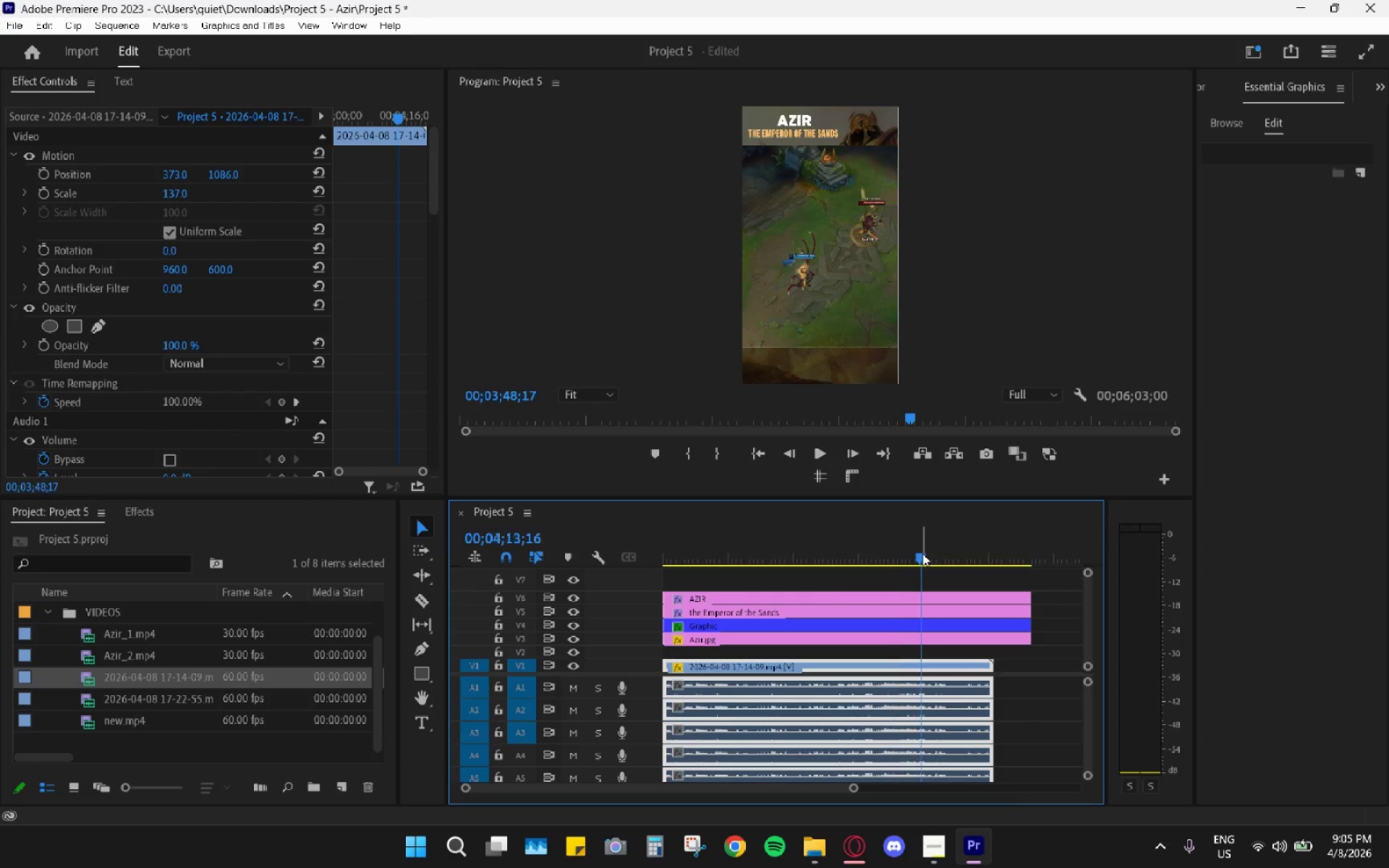 
hold_key(key=AltLeft, duration=1.47)
scroll: coordinate [922, 554], scroll_direction: down, amount: 7.0
 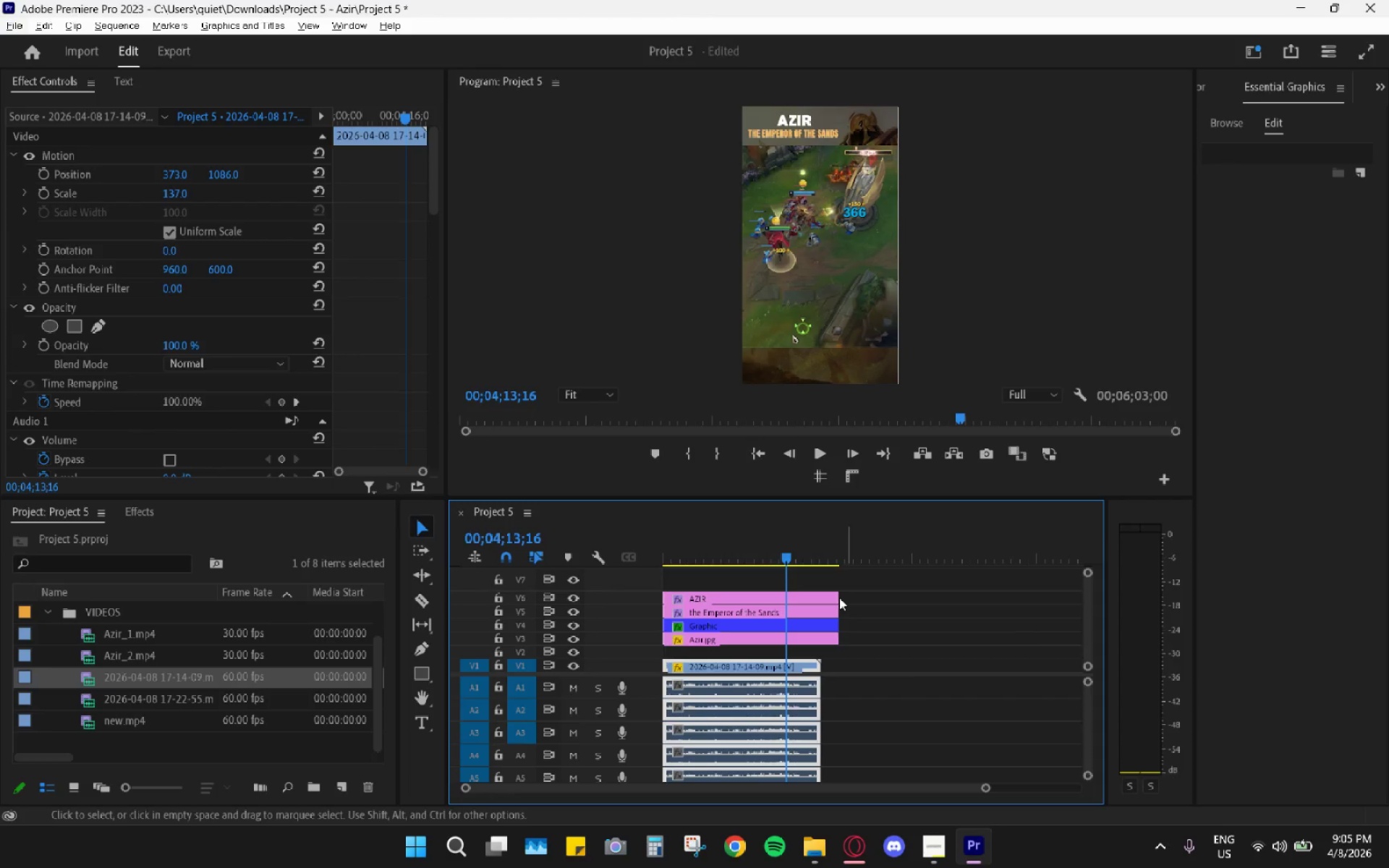 
left_click([844, 599])
 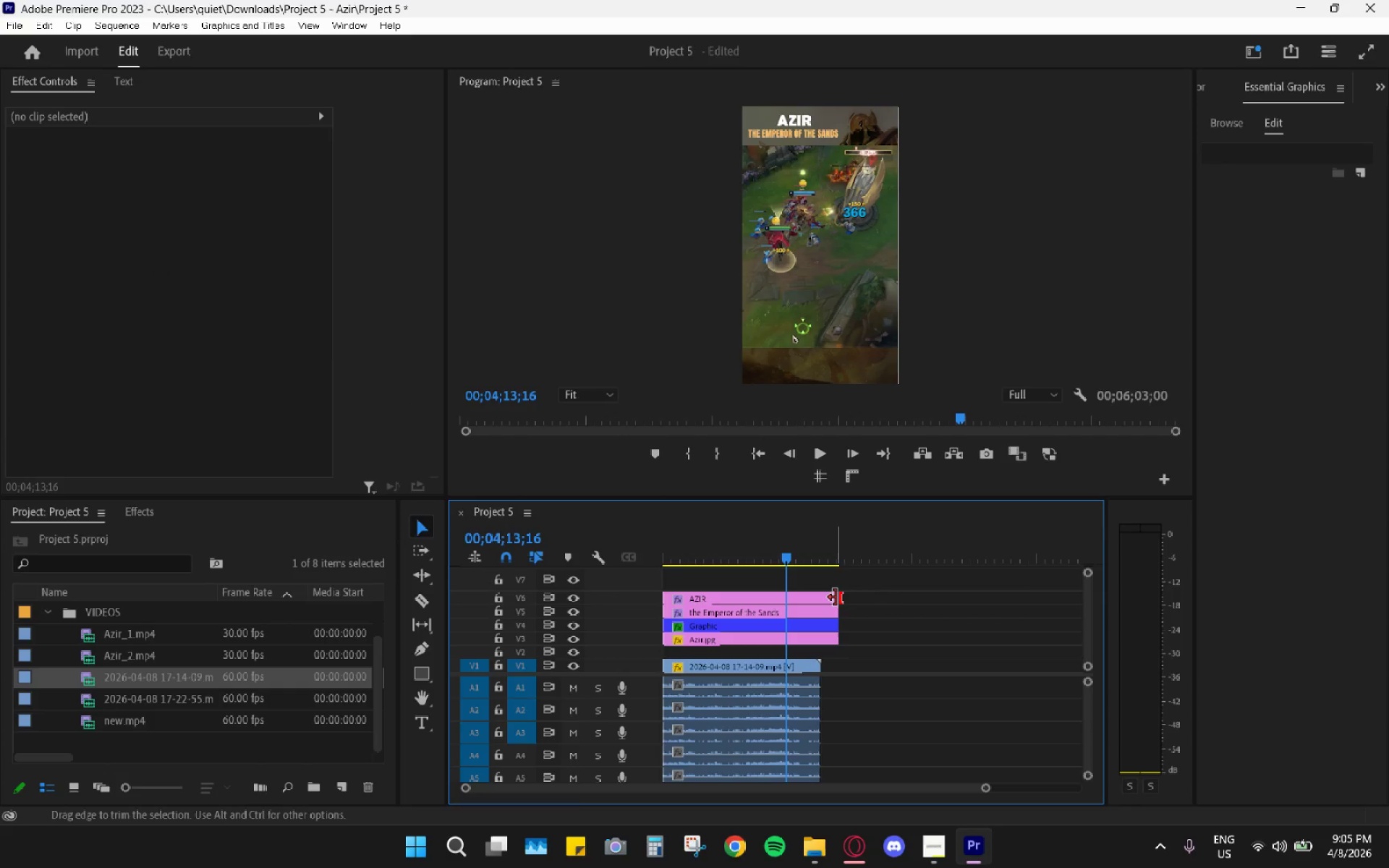 
left_click_drag(start_coordinate=[836, 597], to_coordinate=[1066, 603])
 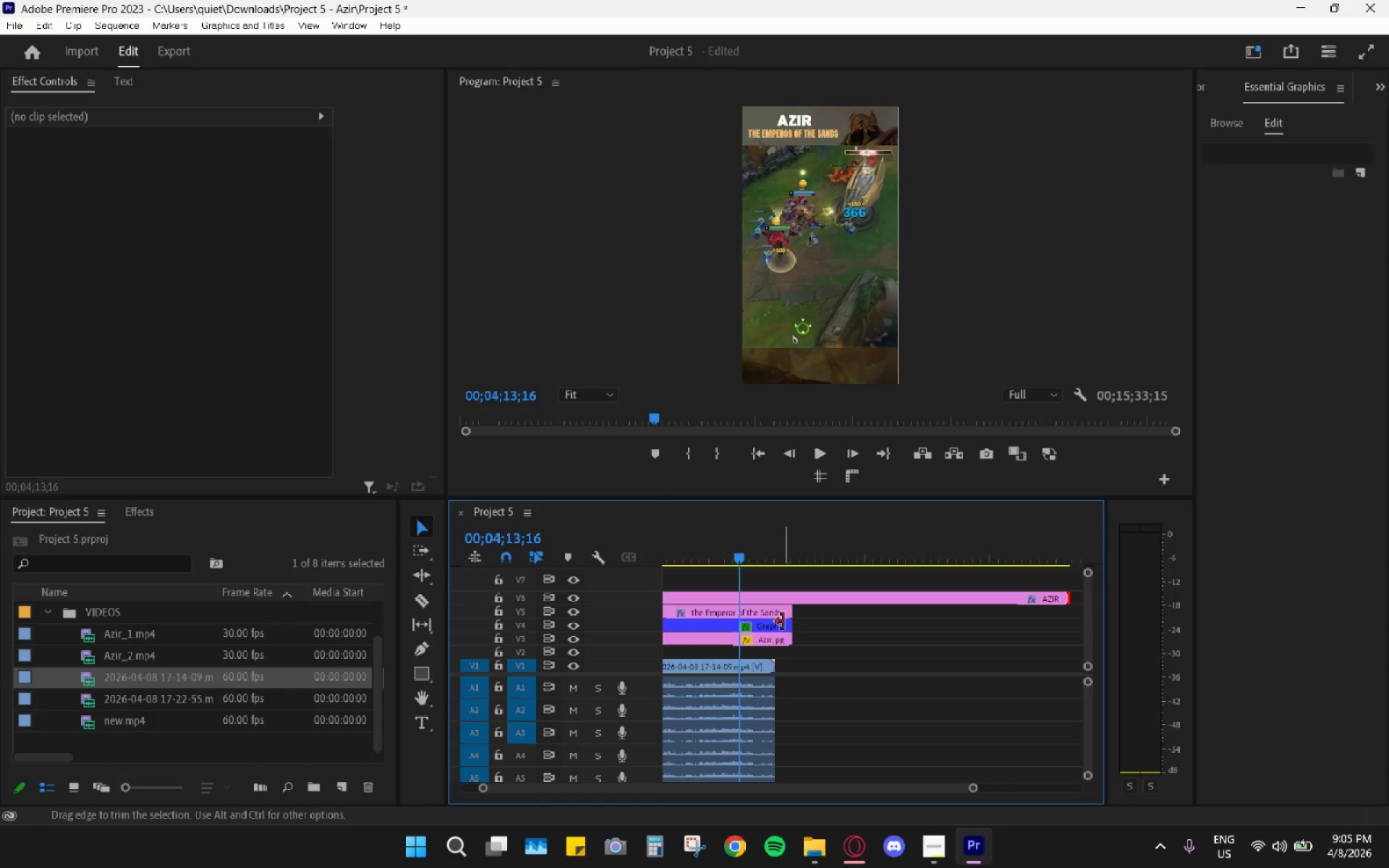 
left_click_drag(start_coordinate=[789, 616], to_coordinate=[1061, 612])
 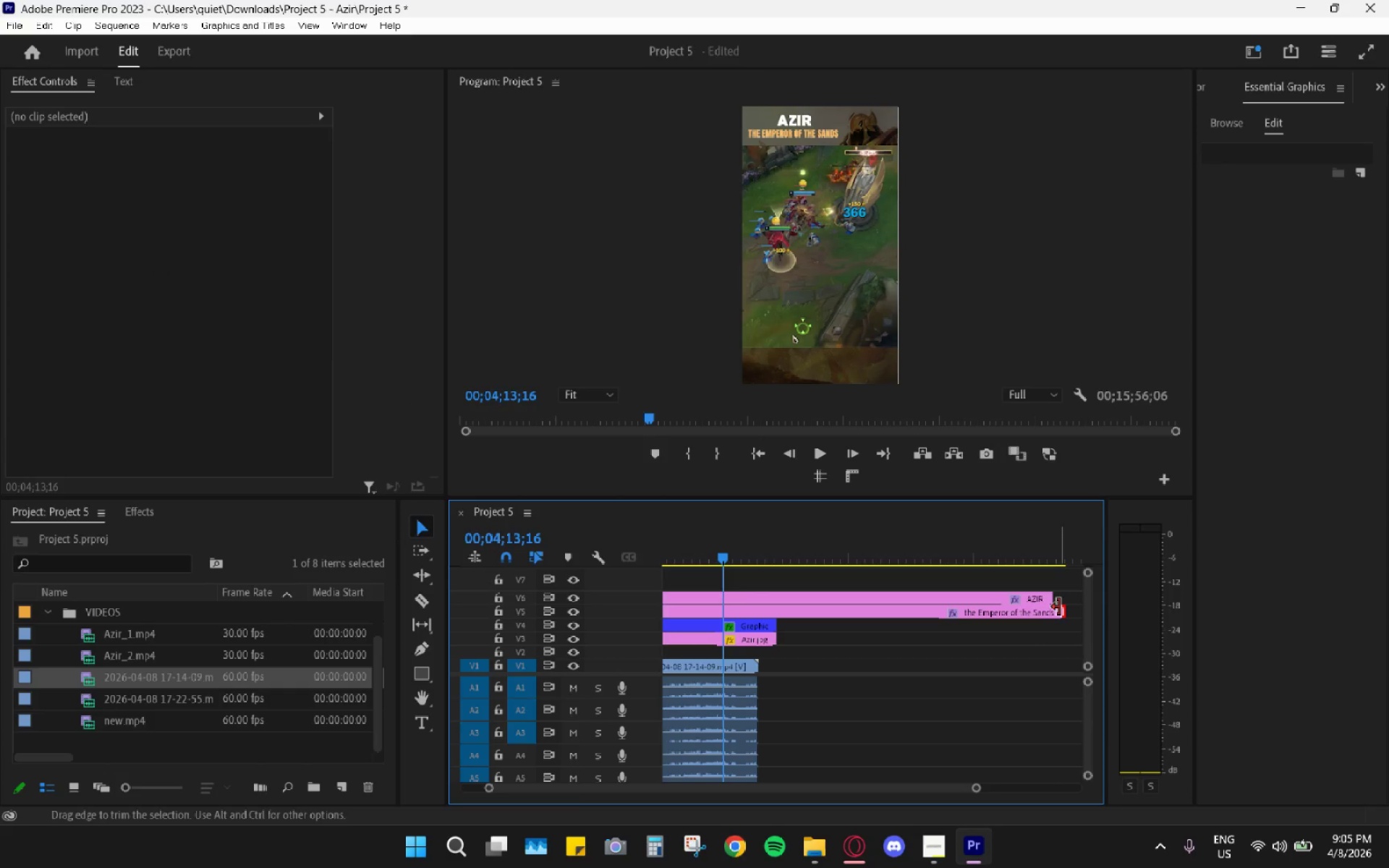 
left_click_drag(start_coordinate=[1061, 606], to_coordinate=[1014, 606])
 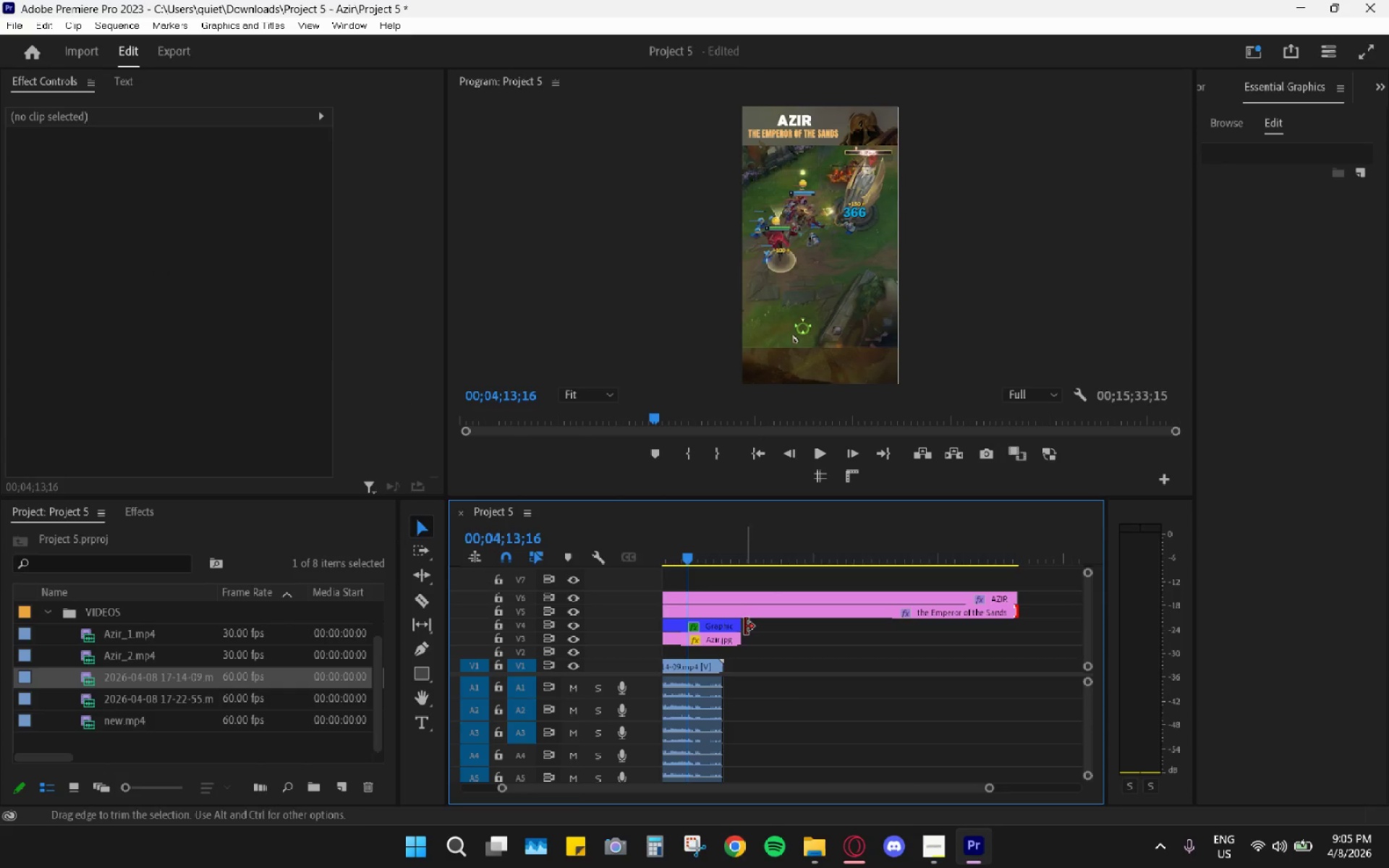 
left_click_drag(start_coordinate=[743, 625], to_coordinate=[1018, 615])
 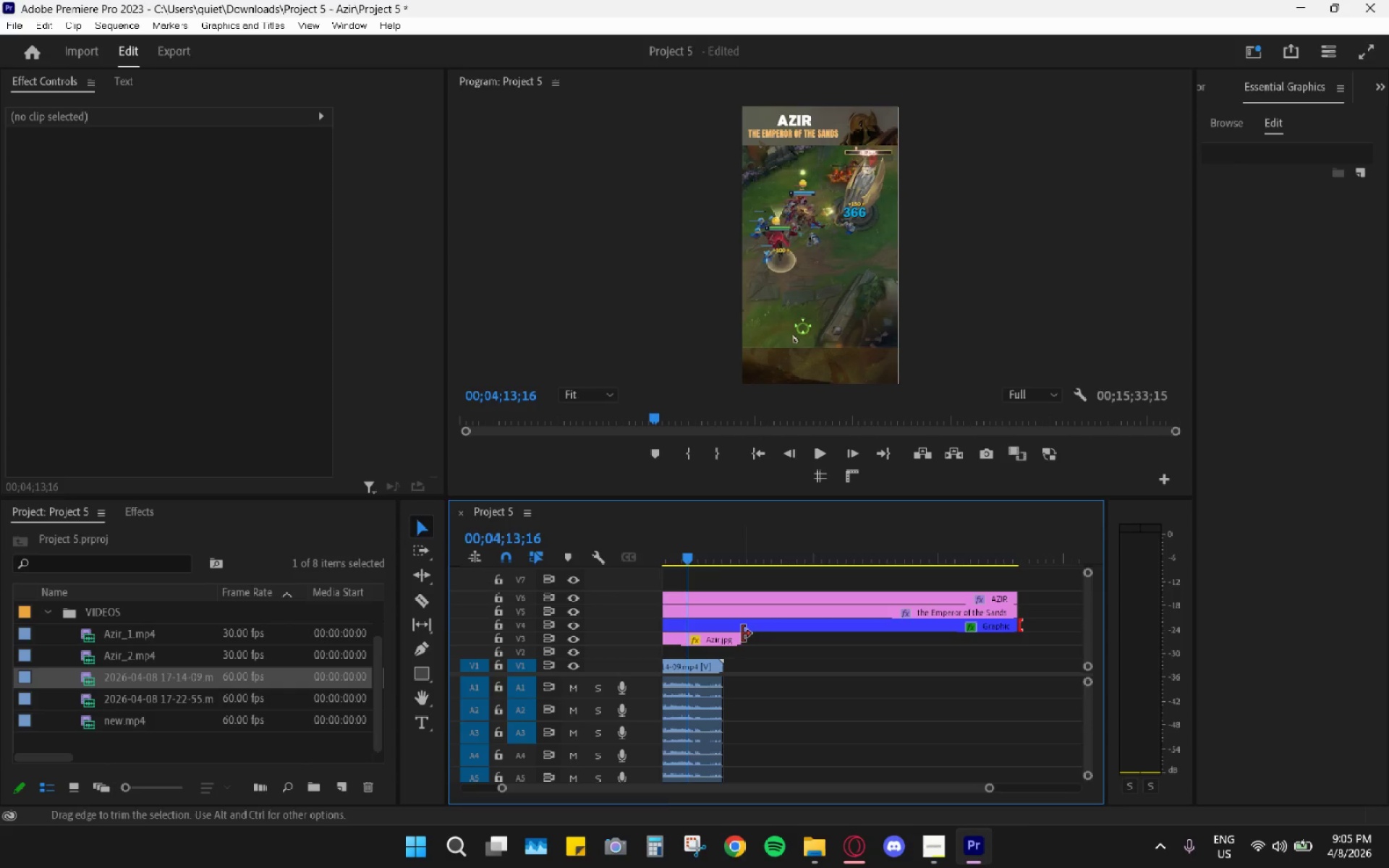 
left_click_drag(start_coordinate=[742, 634], to_coordinate=[1015, 631])
 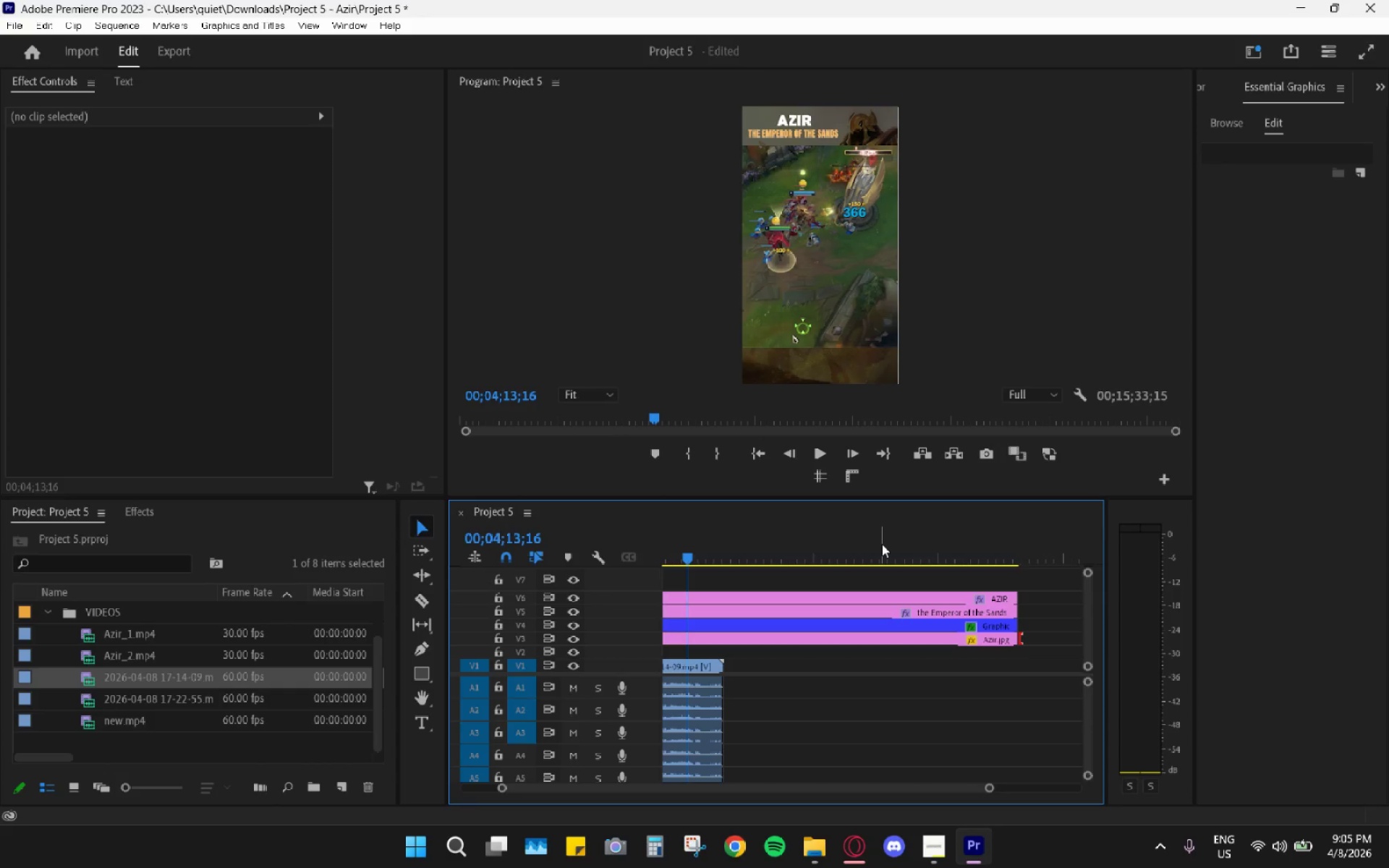 
left_click_drag(start_coordinate=[882, 544], to_coordinate=[308, 588])
 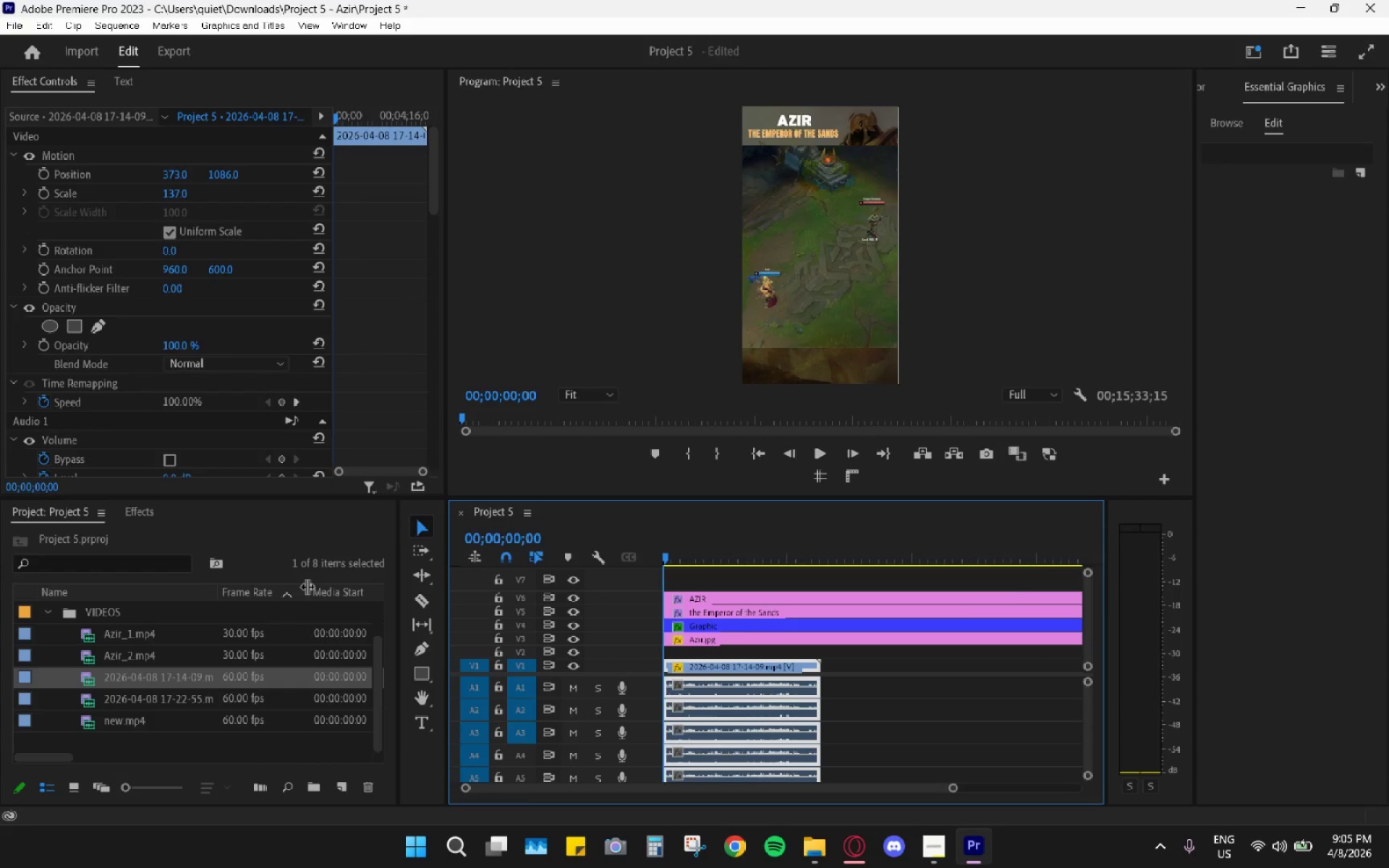 
key(Space)
 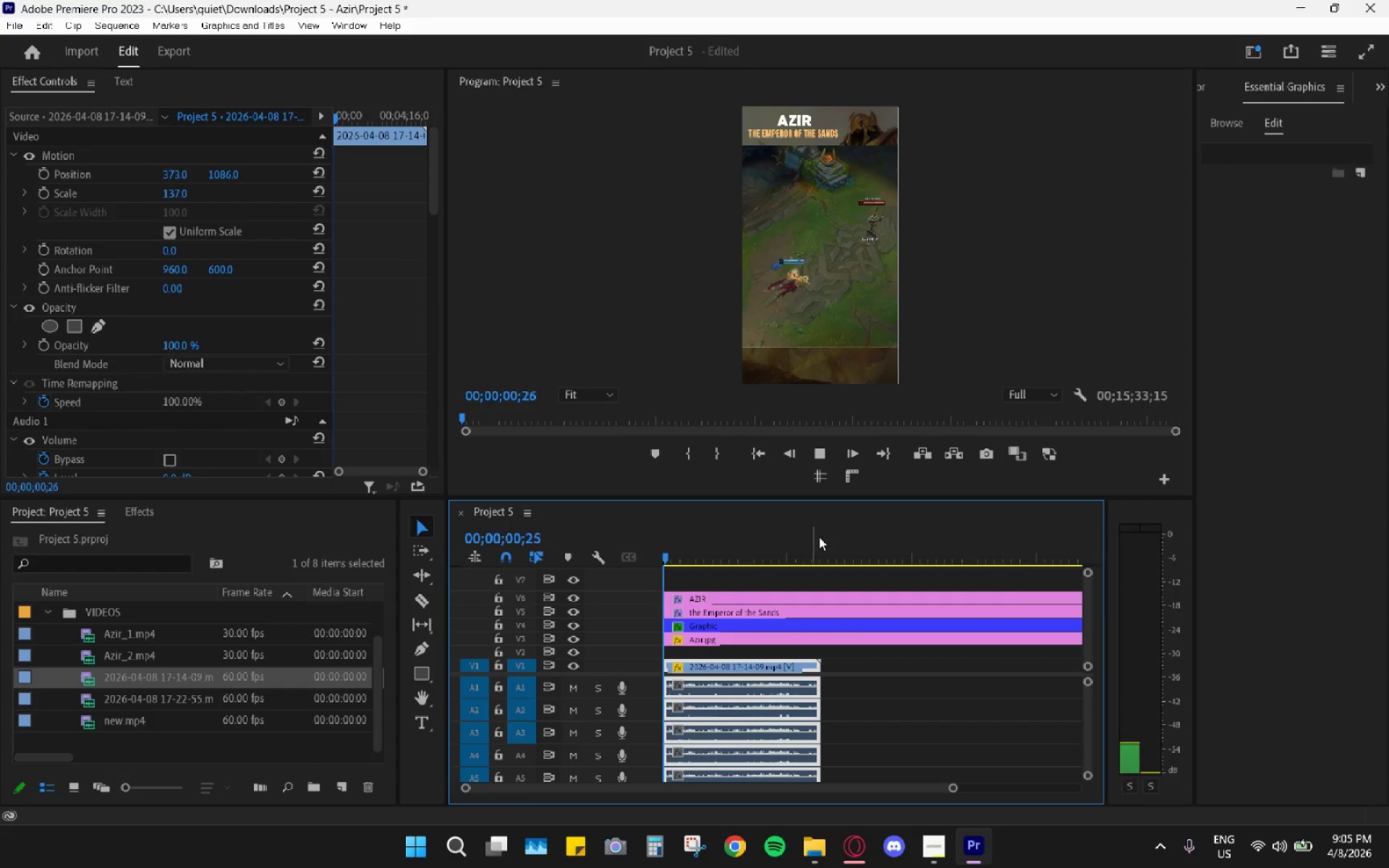 
key(Space)
 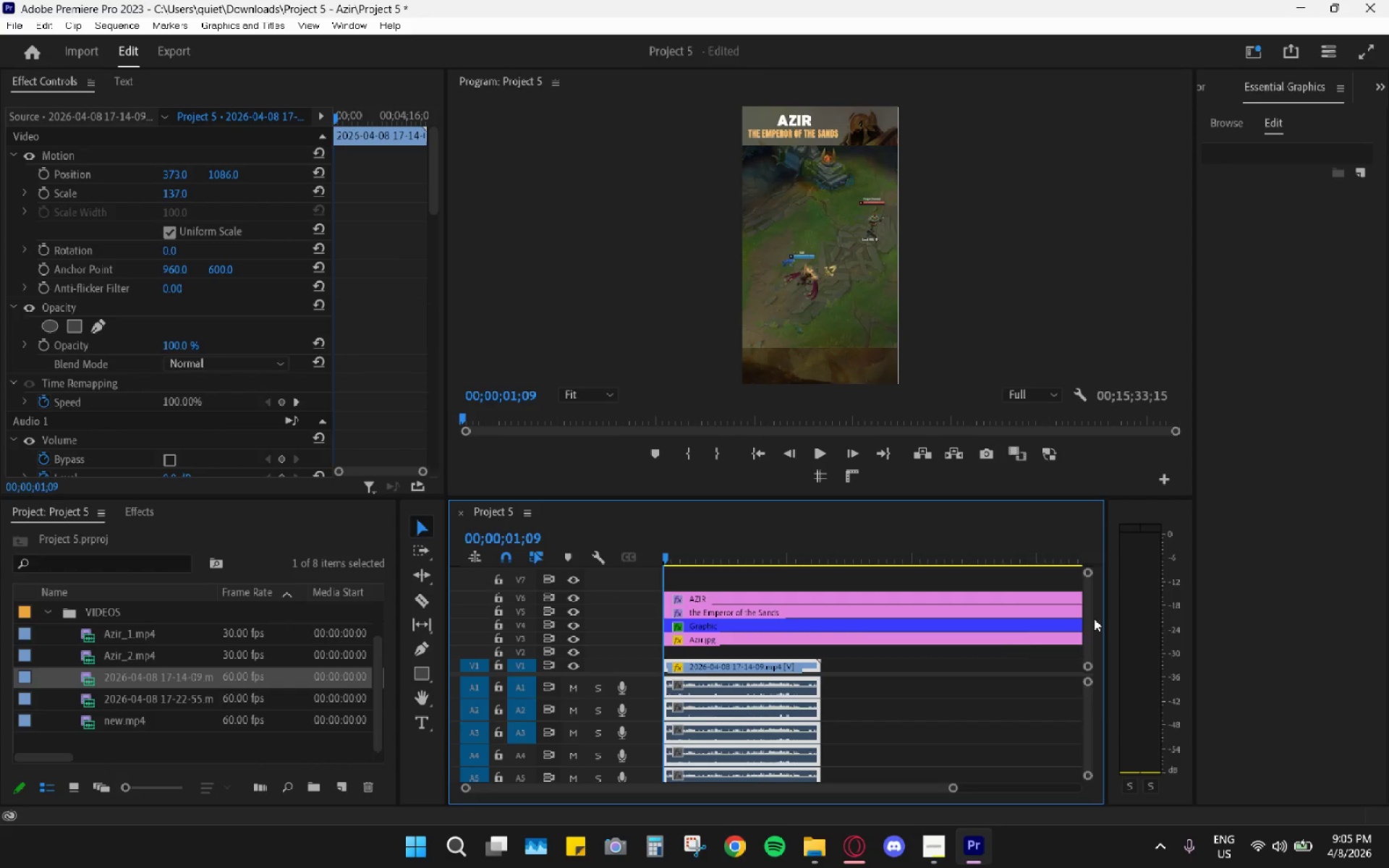 
hold_key(key=AltLeft, duration=0.53)
scroll: coordinate [1015, 639], scroll_direction: down, amount: 5.0
 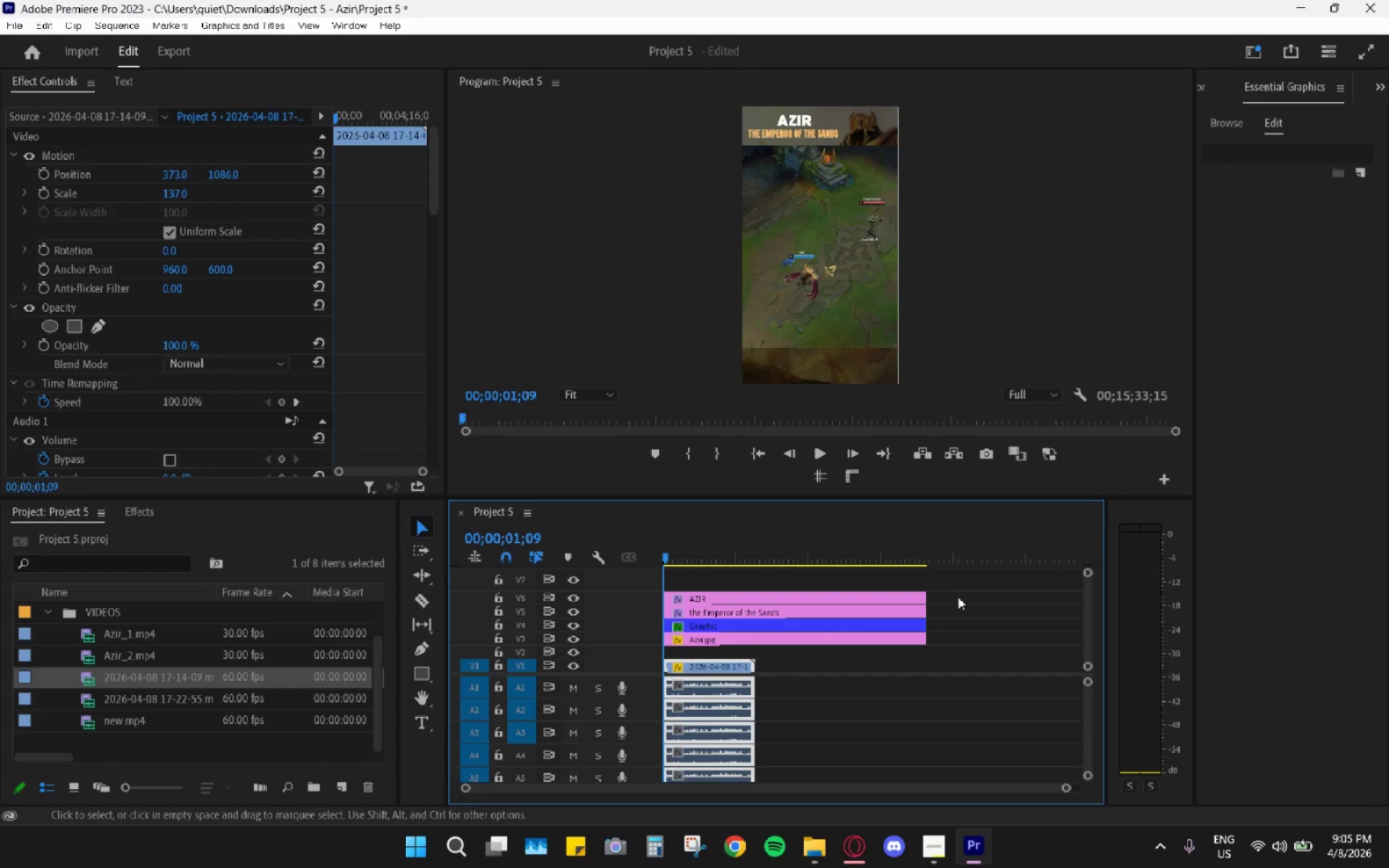 
left_click_drag(start_coordinate=[956, 585], to_coordinate=[877, 655])
 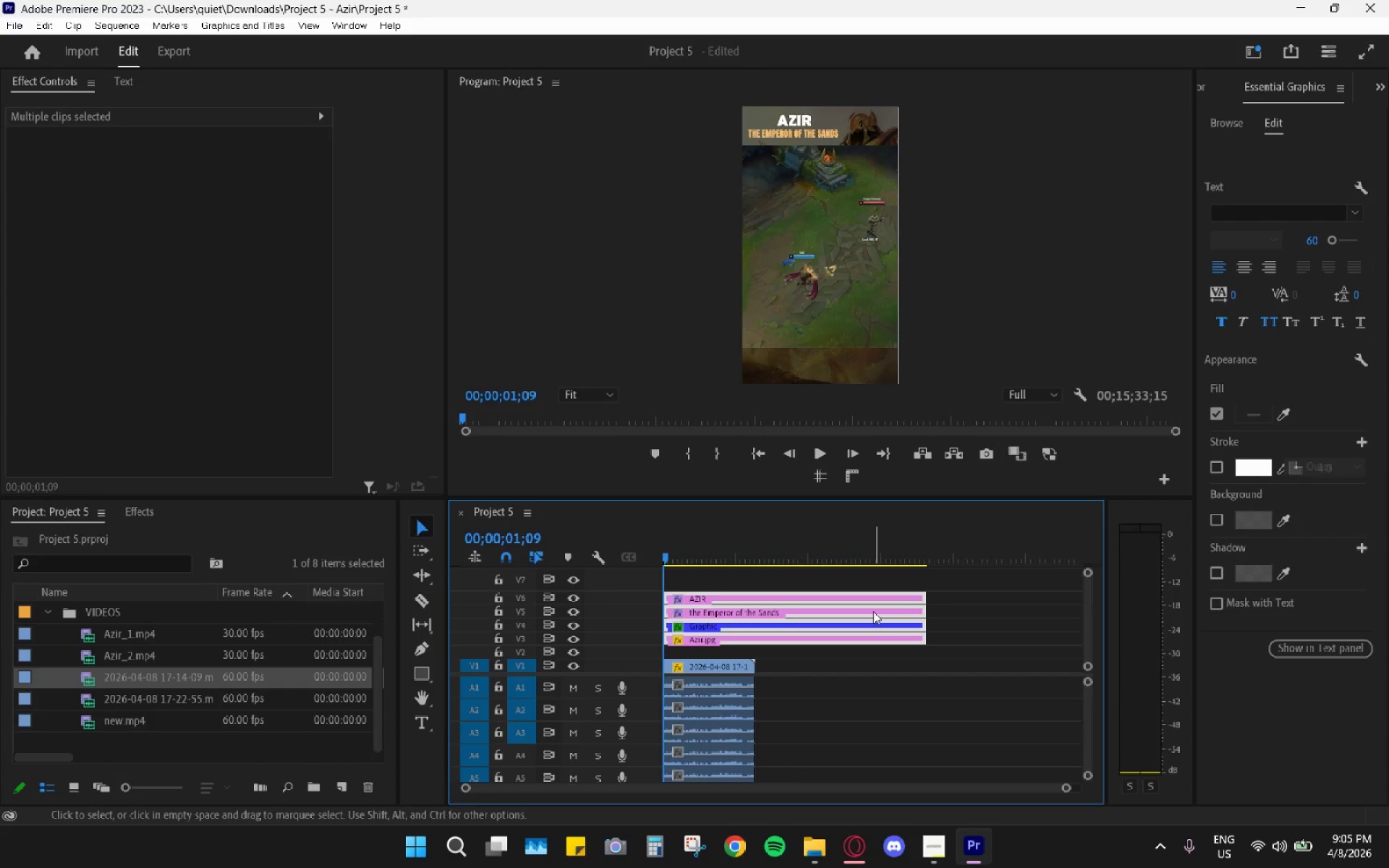 
right_click([873, 611])
 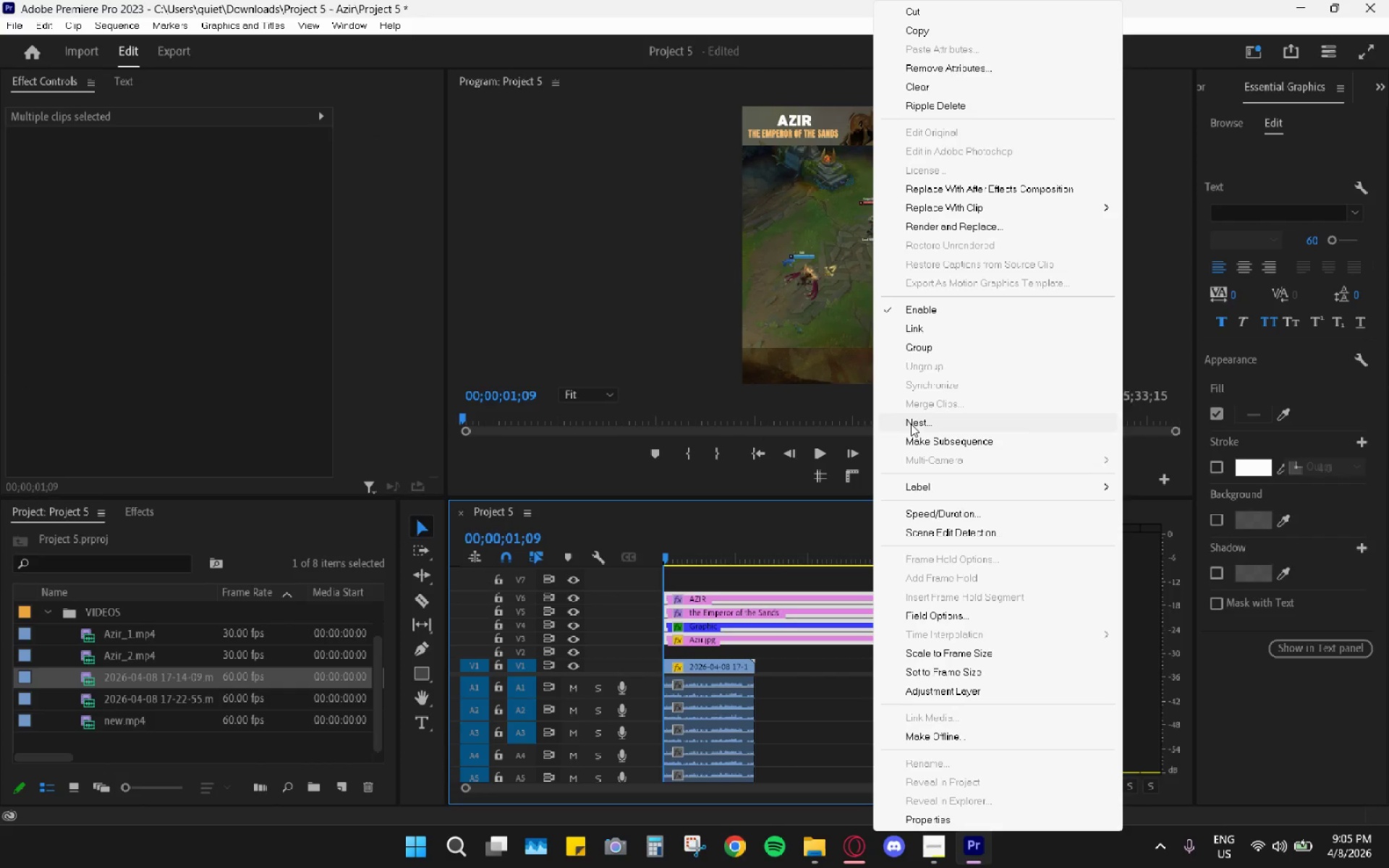 
left_click([917, 421])
 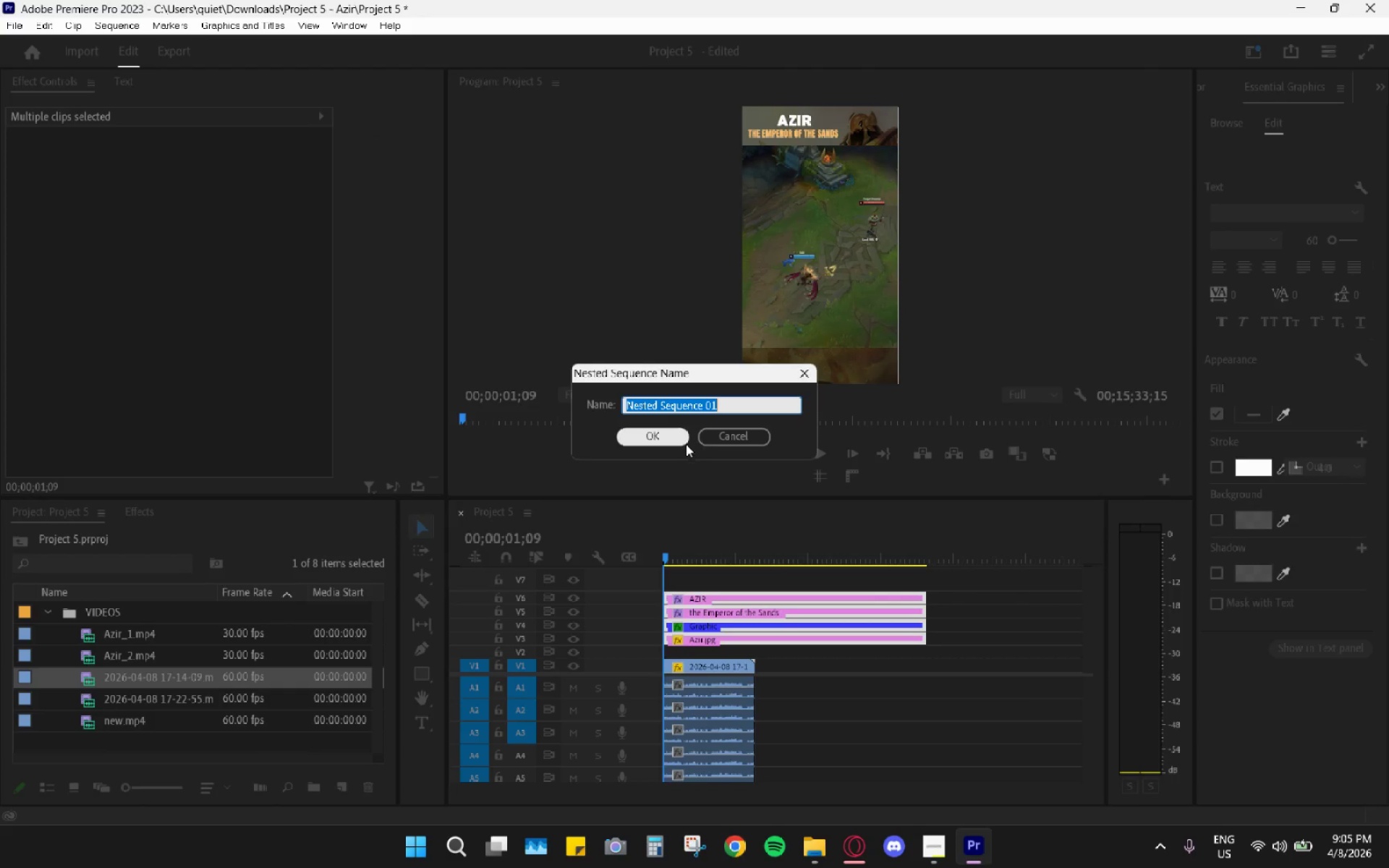 
left_click([666, 441])
 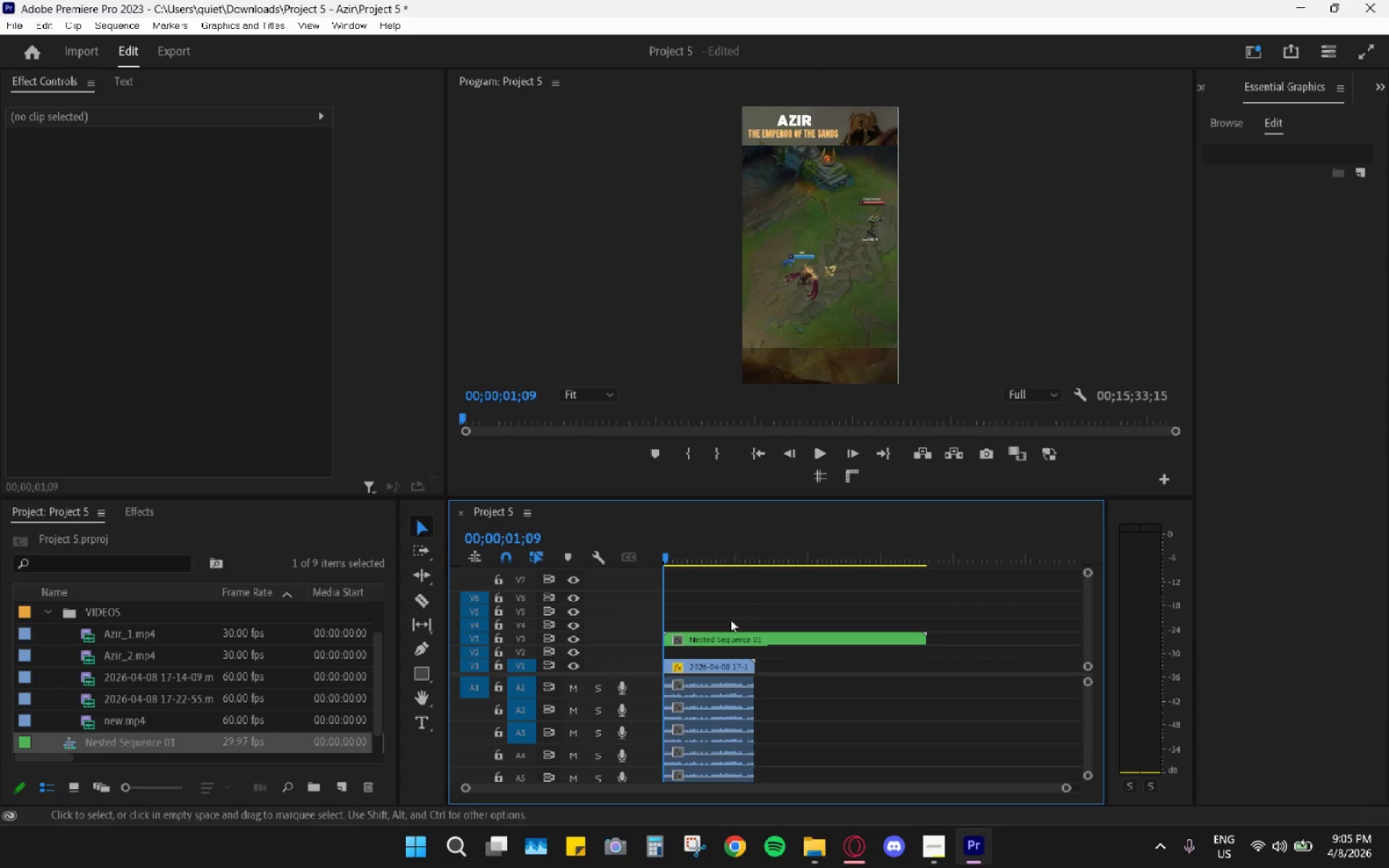 
left_click_drag(start_coordinate=[723, 633], to_coordinate=[719, 606])
 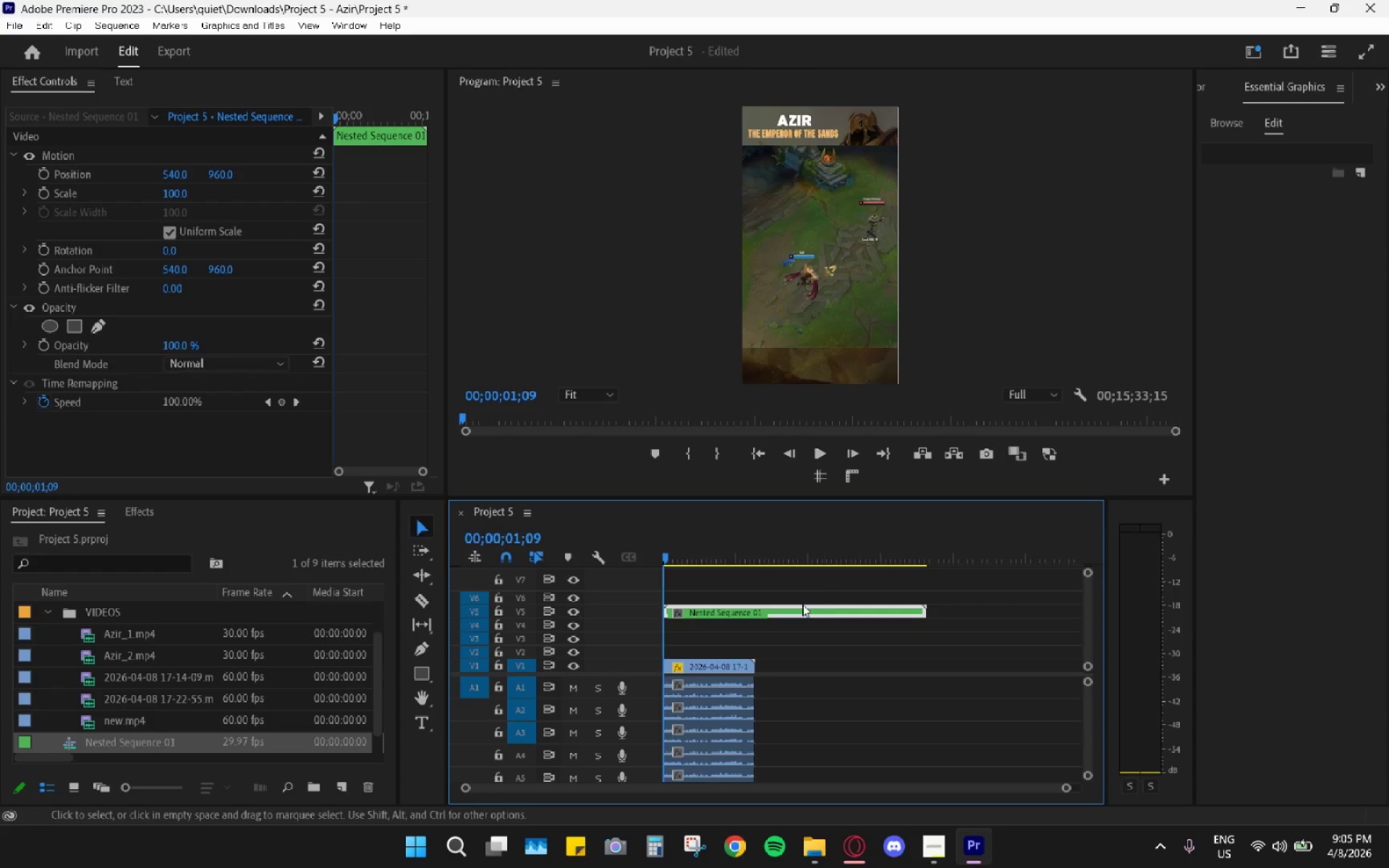 
hold_key(key=AltLeft, duration=0.67)
scroll: coordinate [594, 654], scroll_direction: up, amount: 5.0
 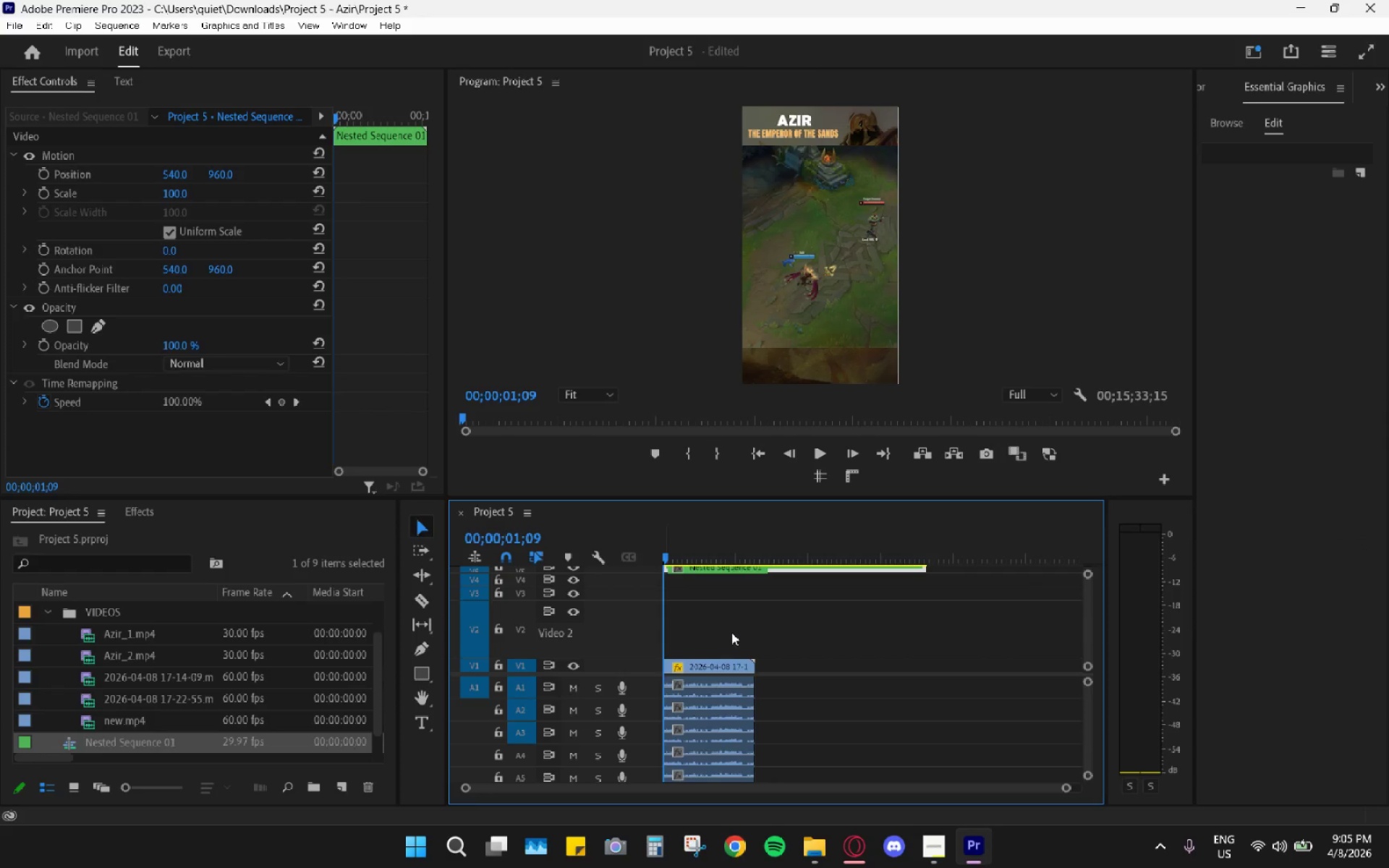 
hold_key(key=AltLeft, duration=0.33)
scroll: coordinate [746, 627], scroll_direction: down, amount: 1.0
 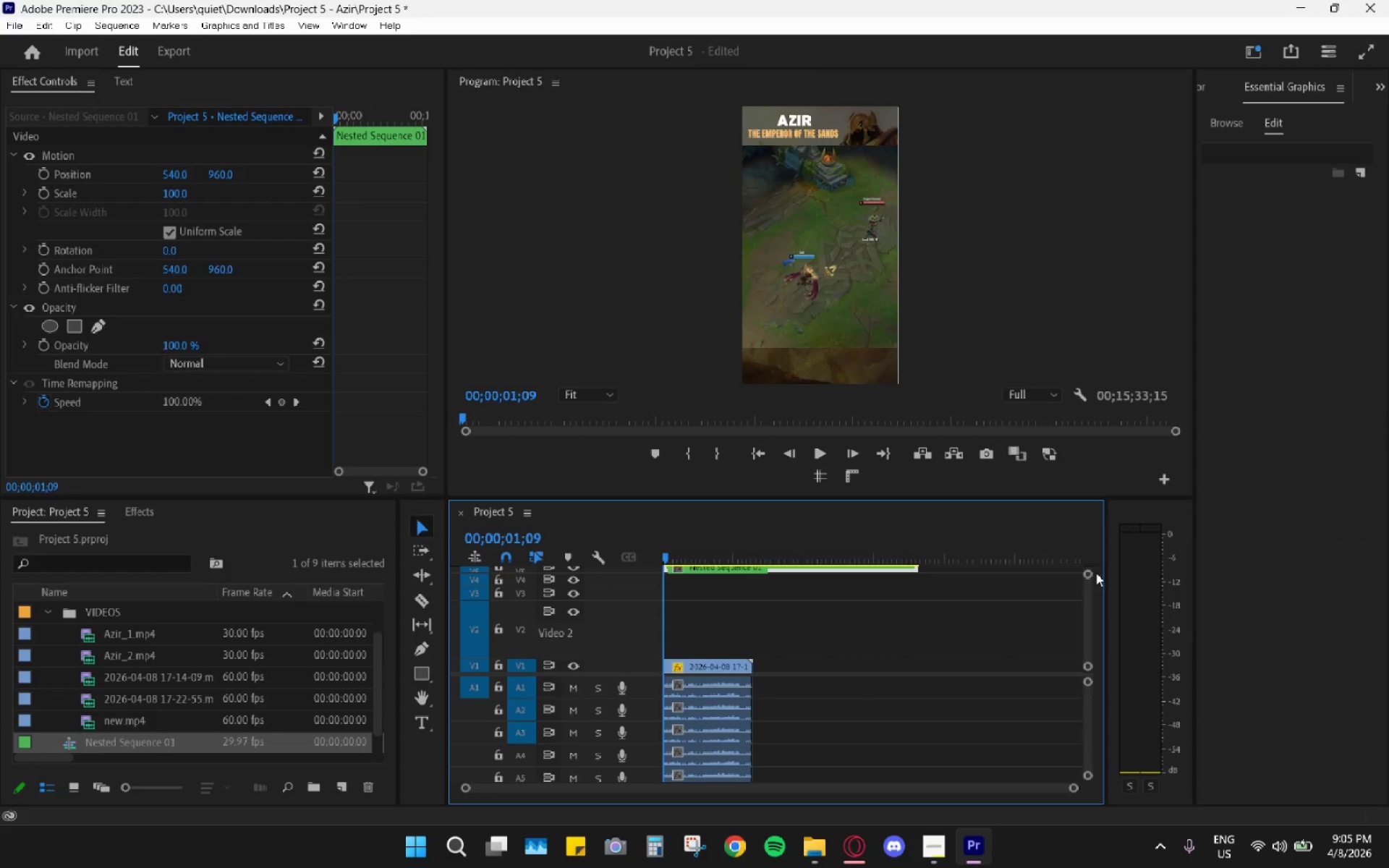 
left_click_drag(start_coordinate=[1092, 572], to_coordinate=[1077, 469])
 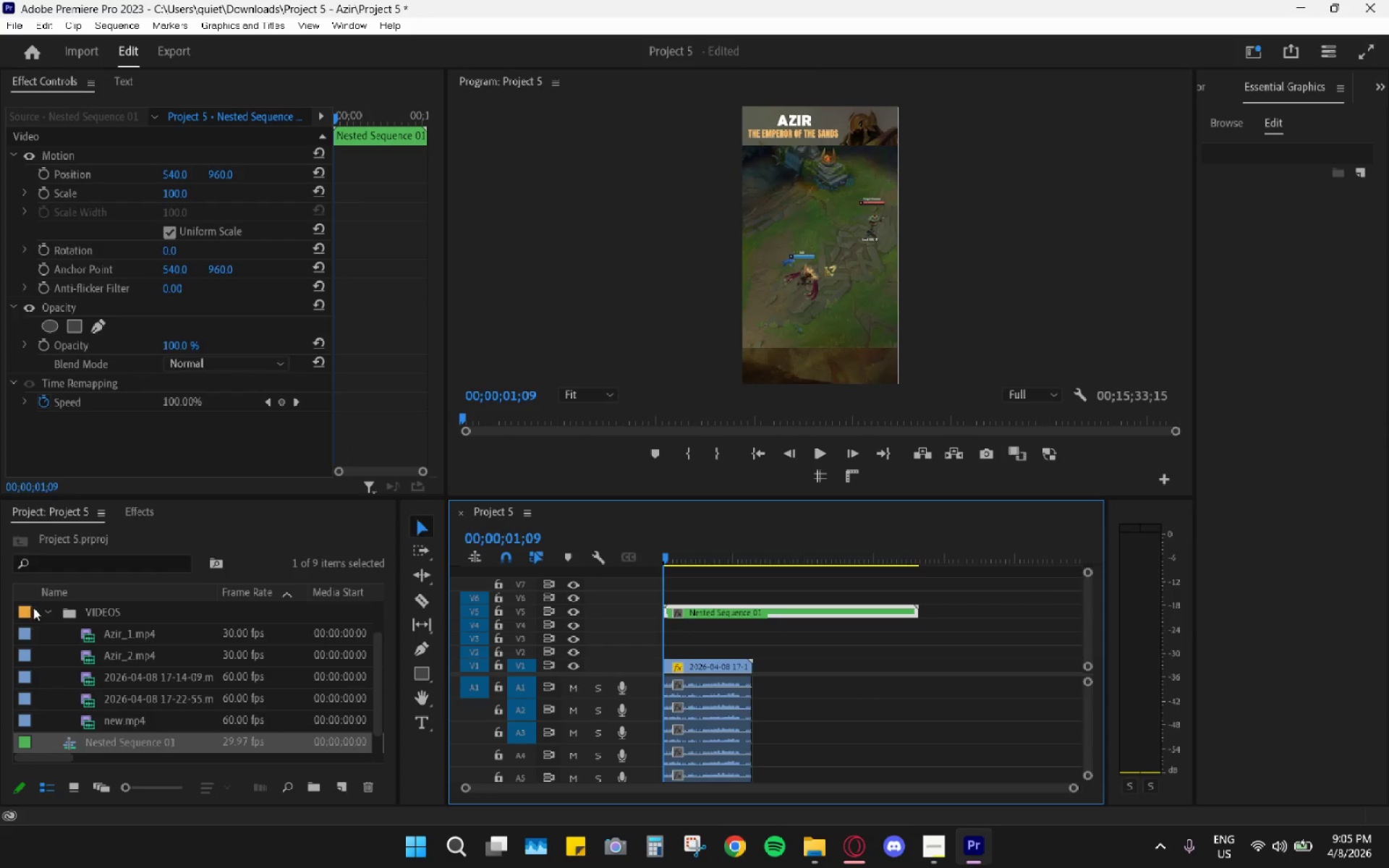 
left_click([48, 608])
 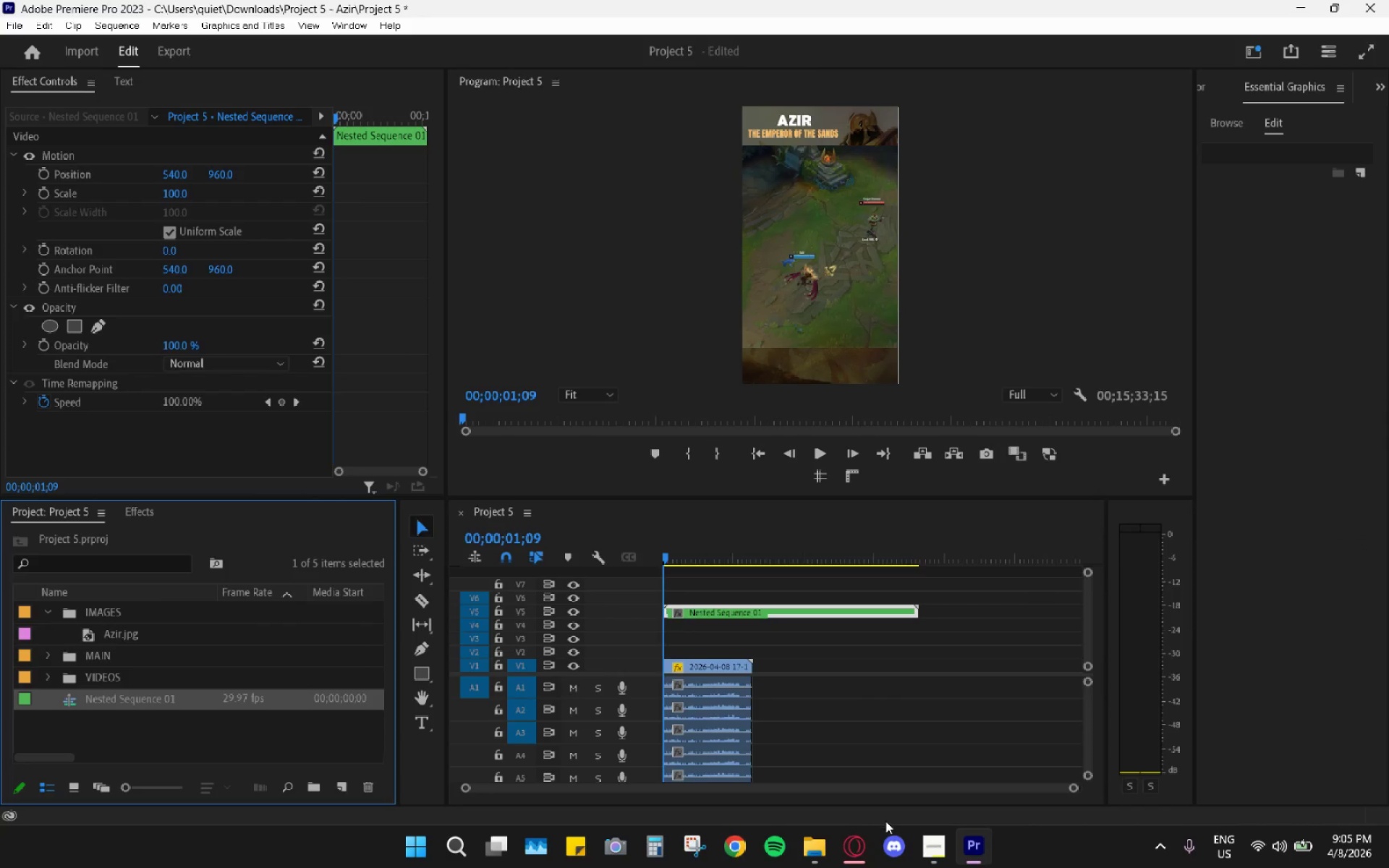 
left_click([809, 839])
 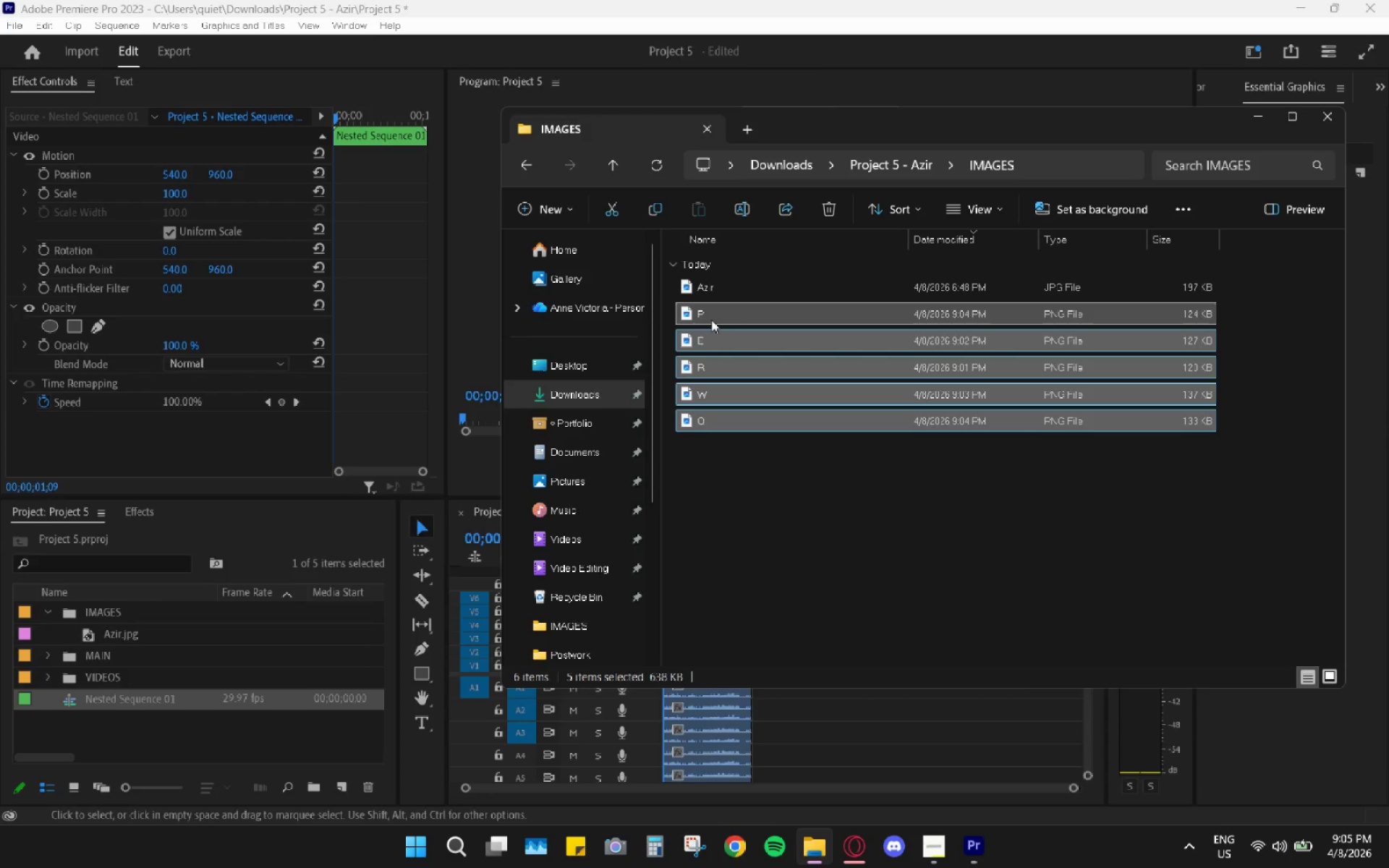 
left_click_drag(start_coordinate=[705, 315], to_coordinate=[95, 609])
 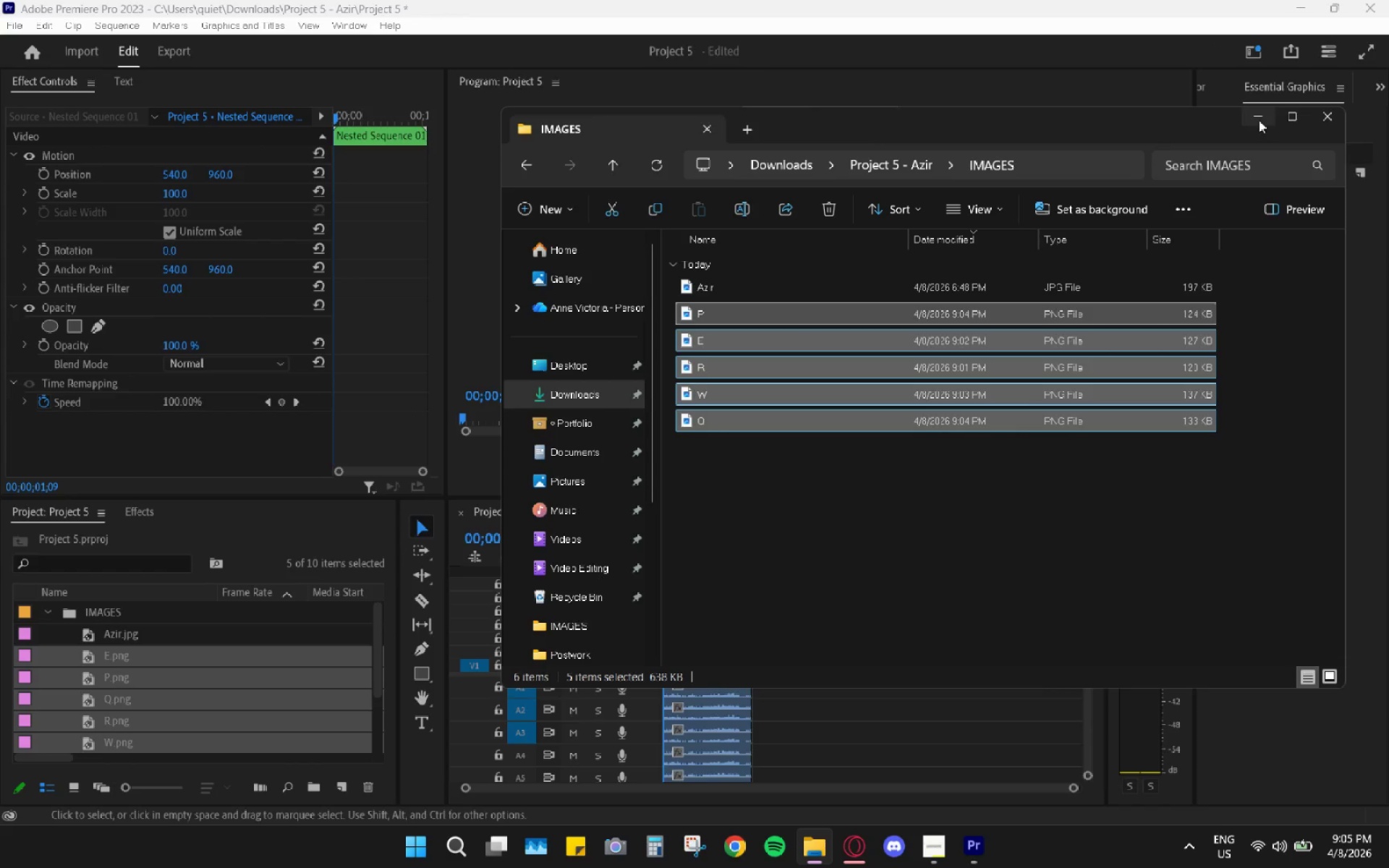 
left_click([1317, 110])
 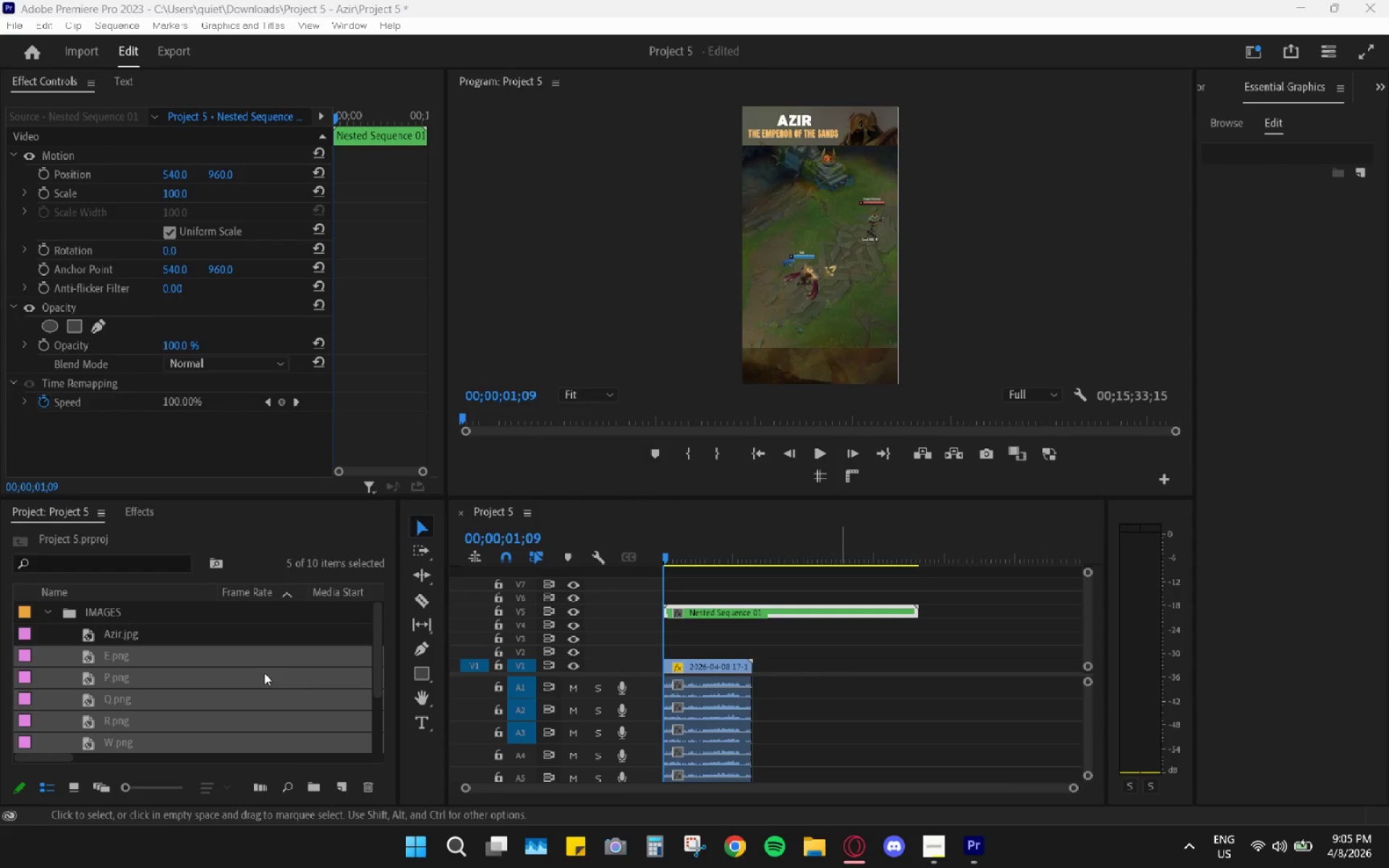 
left_click([257, 674])
 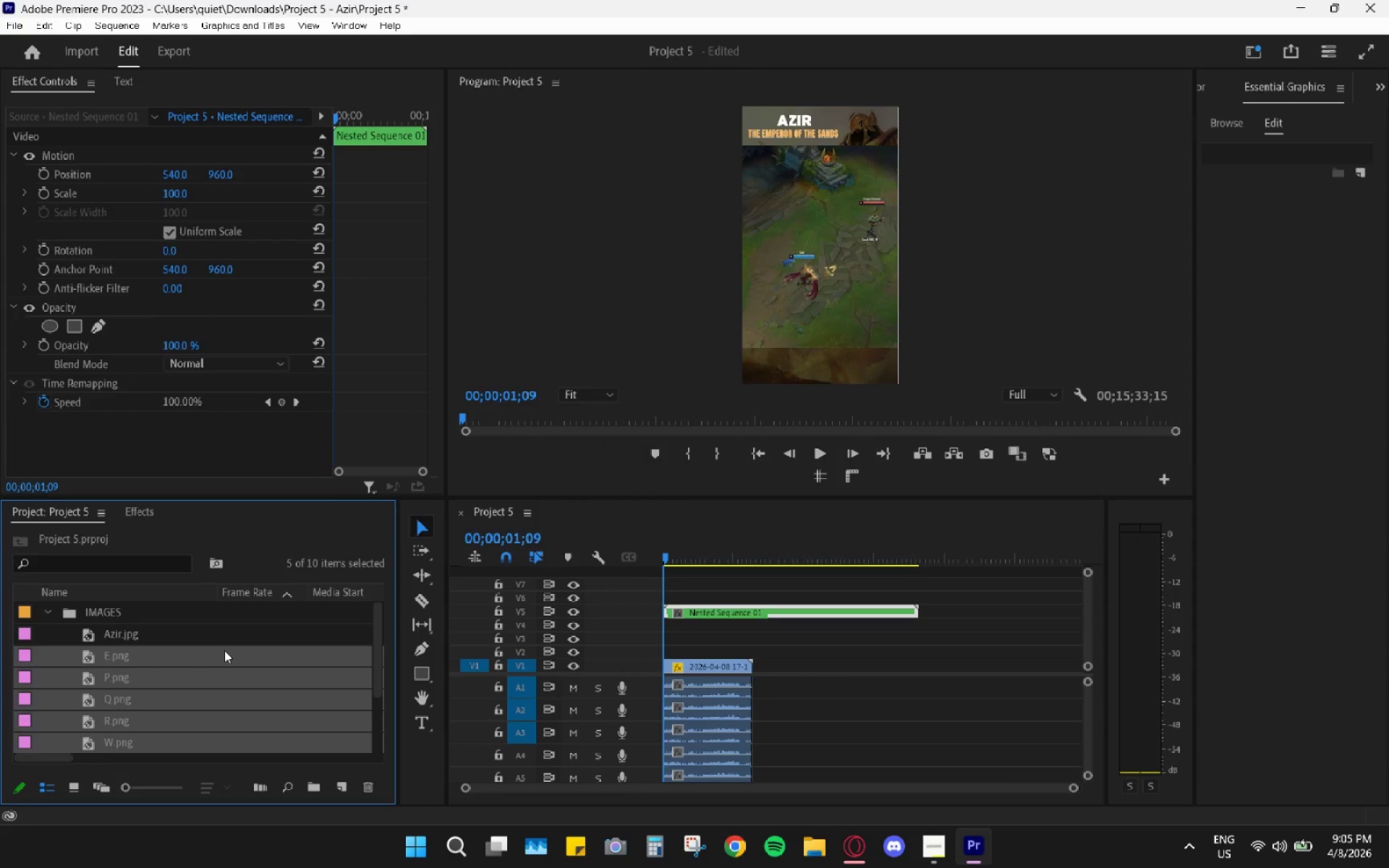 
left_click([269, 634])
 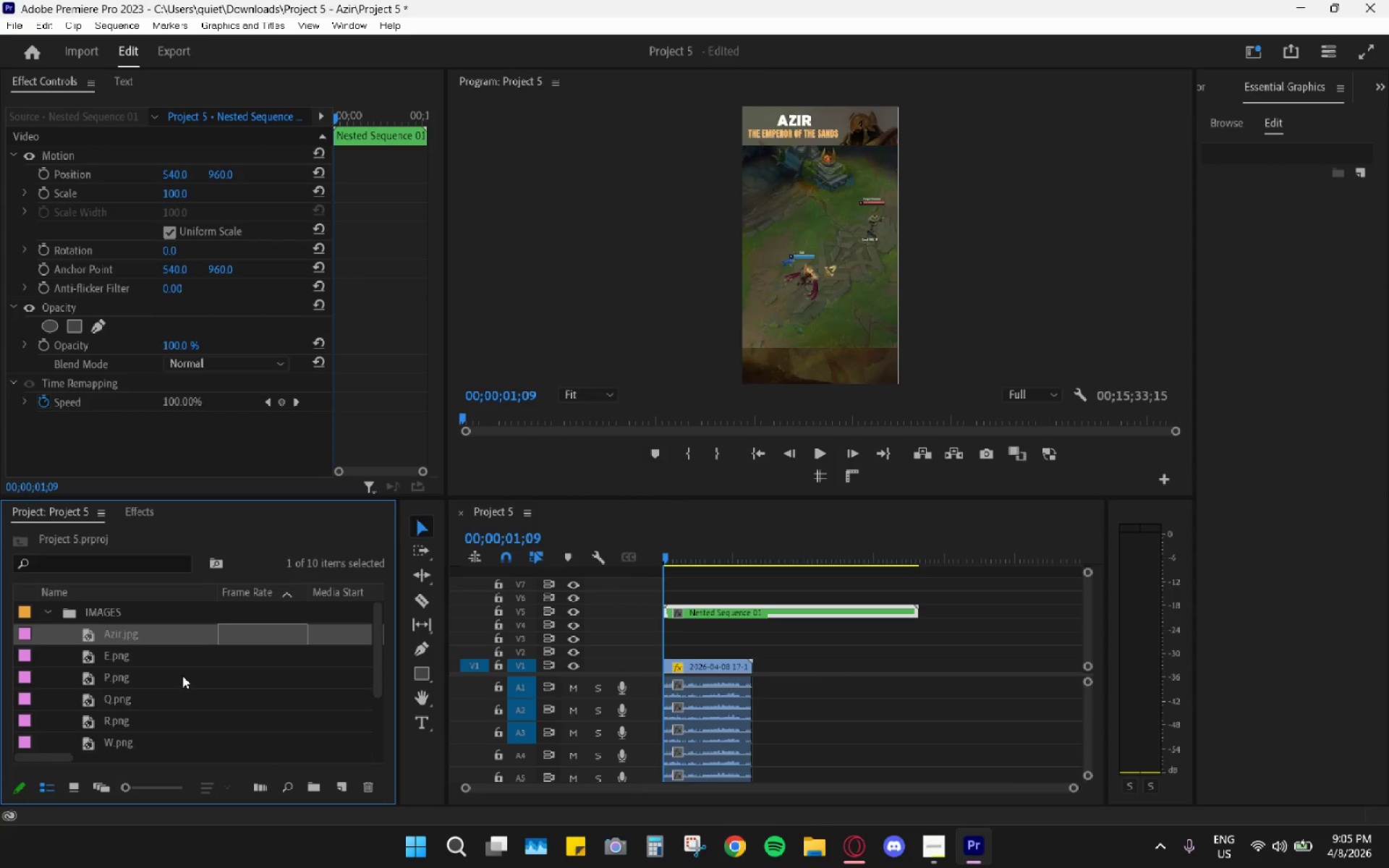 
left_click([198, 672])
 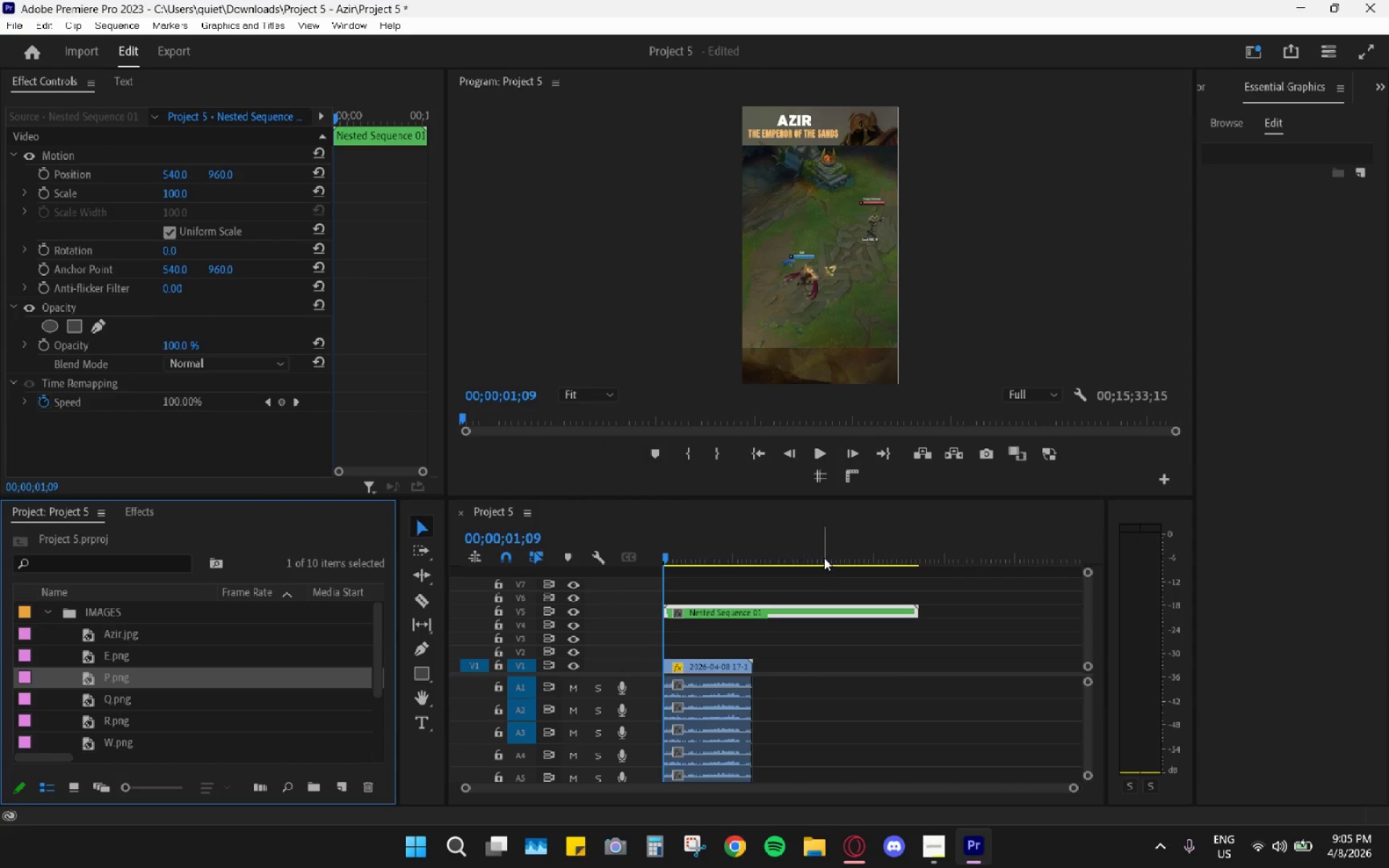 
left_click_drag(start_coordinate=[805, 535], to_coordinate=[776, 548])
 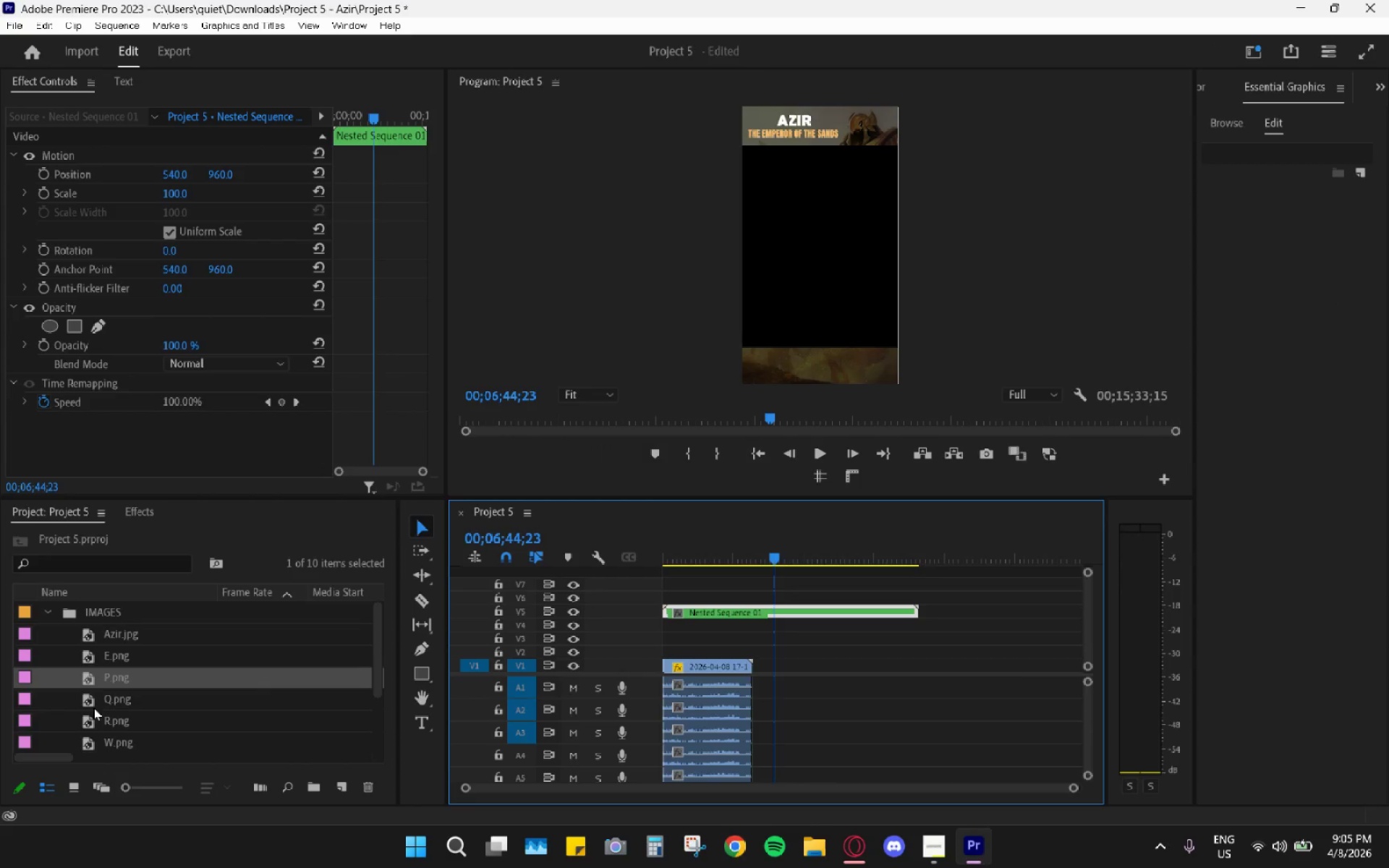 
left_click_drag(start_coordinate=[118, 698], to_coordinate=[783, 650])
 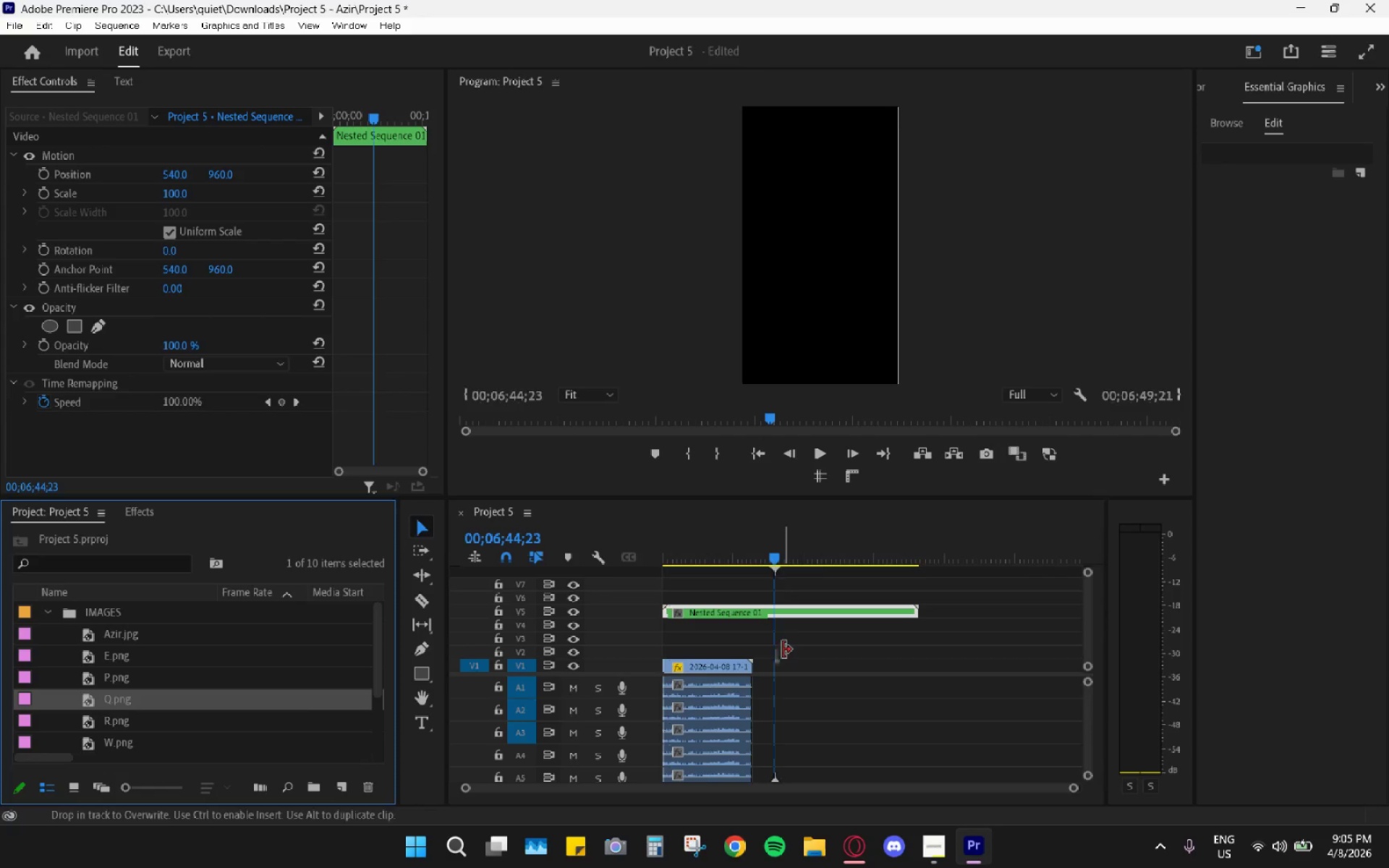 
hold_key(key=AltLeft, duration=1.12)
scroll: coordinate [783, 651], scroll_direction: up, amount: 16.0
 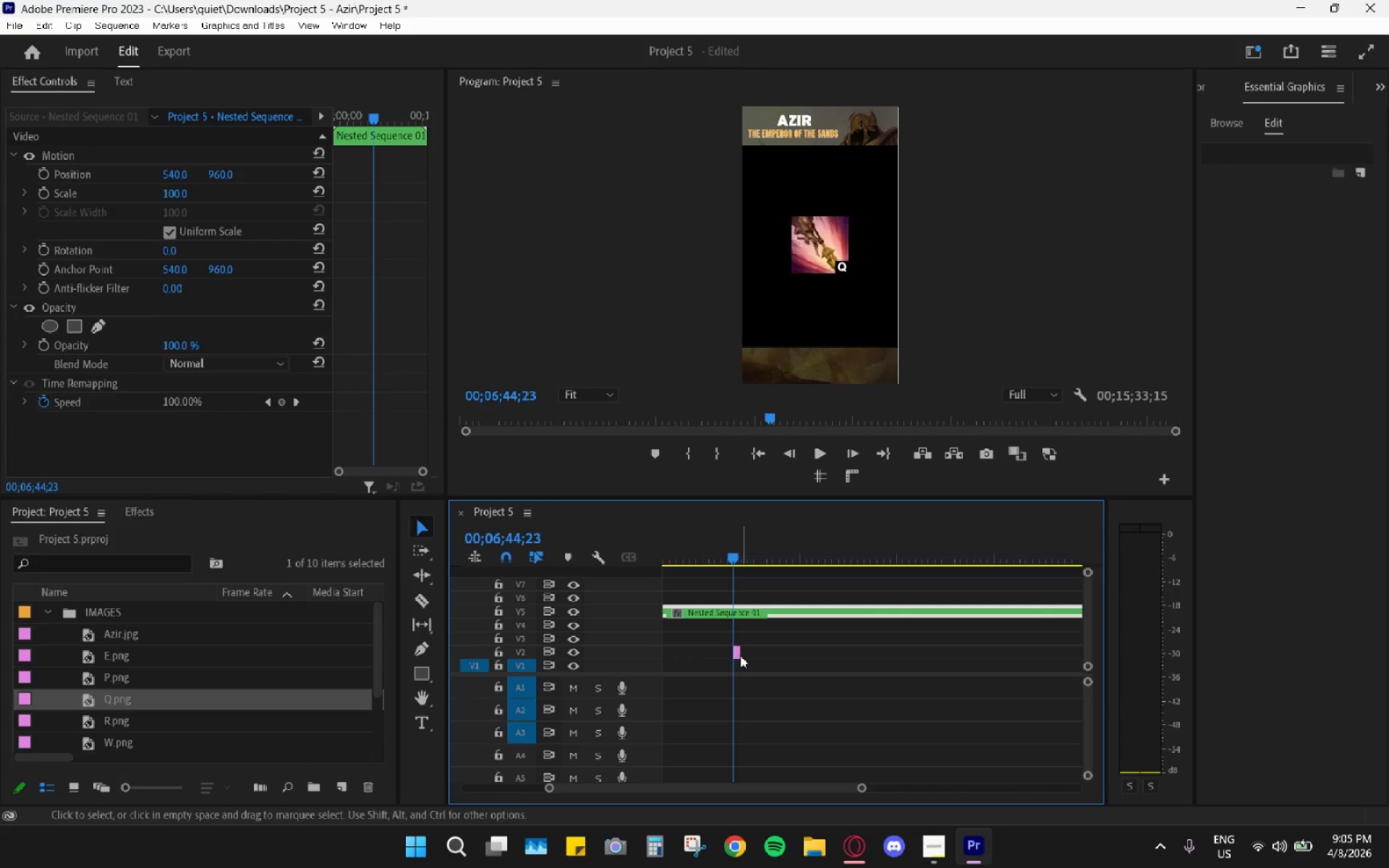 
left_click_drag(start_coordinate=[742, 655], to_coordinate=[930, 654])
 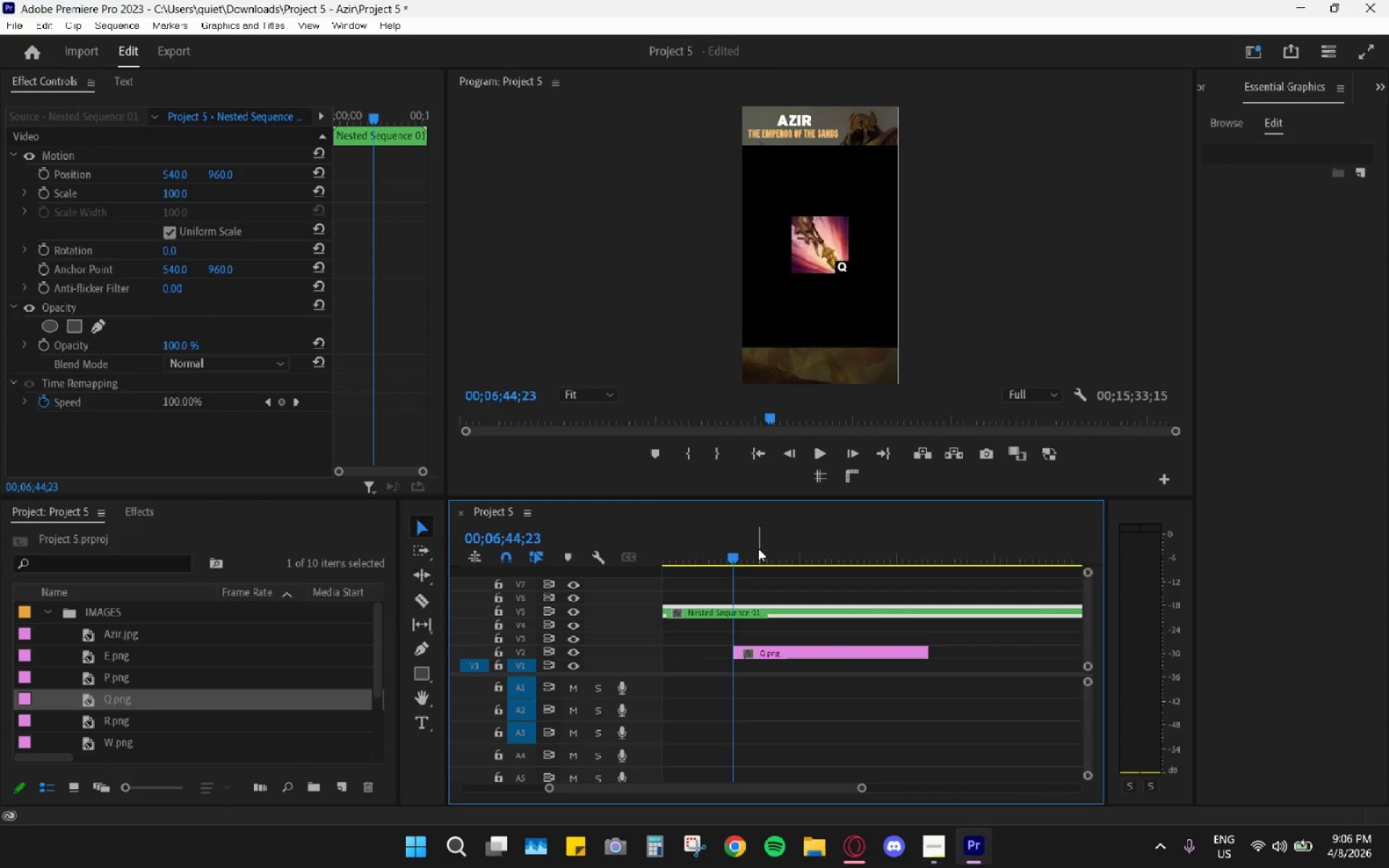 
left_click_drag(start_coordinate=[745, 543], to_coordinate=[749, 552])
 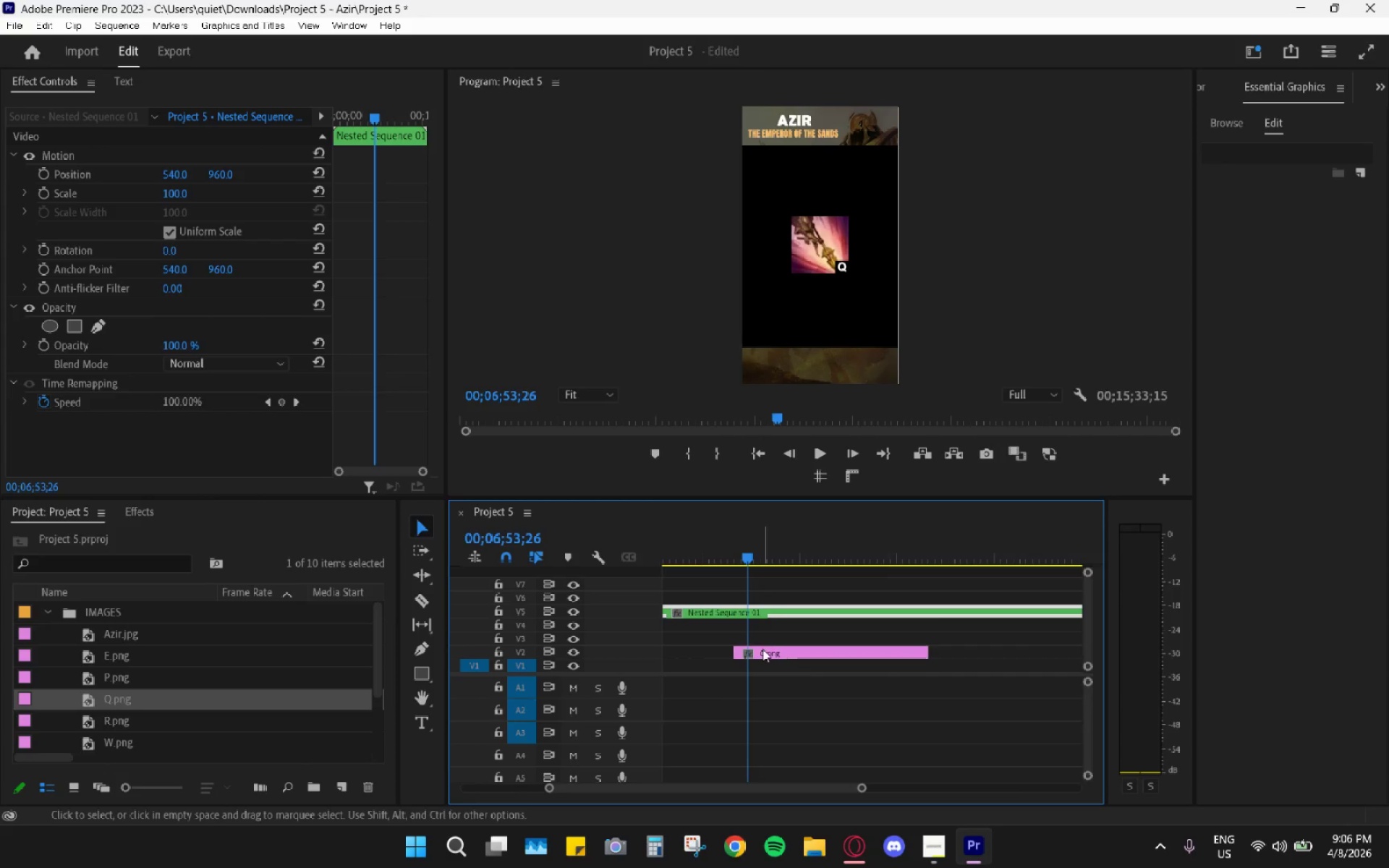 
left_click([763, 652])
 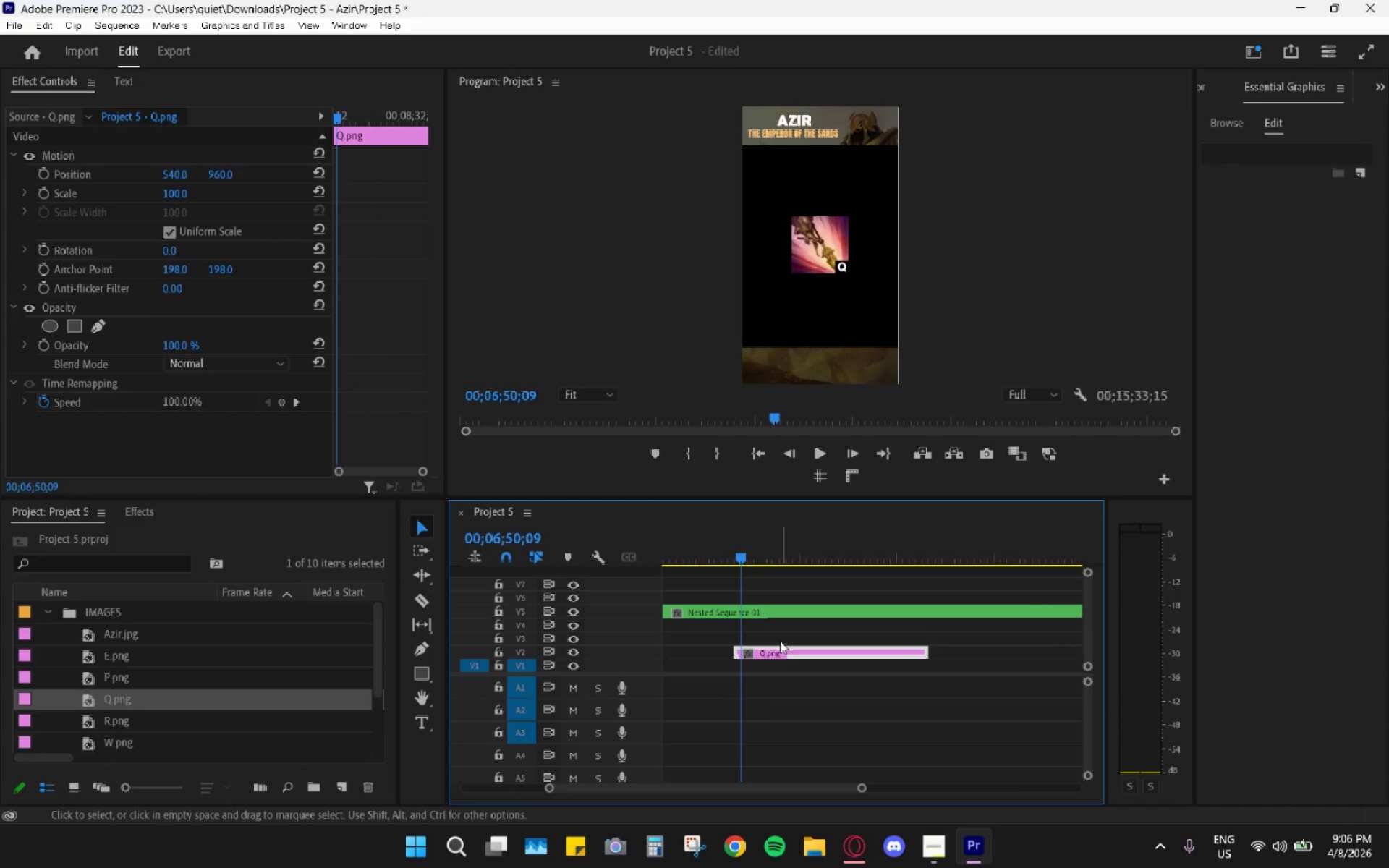 
hold_key(key=AltLeft, duration=0.5)
 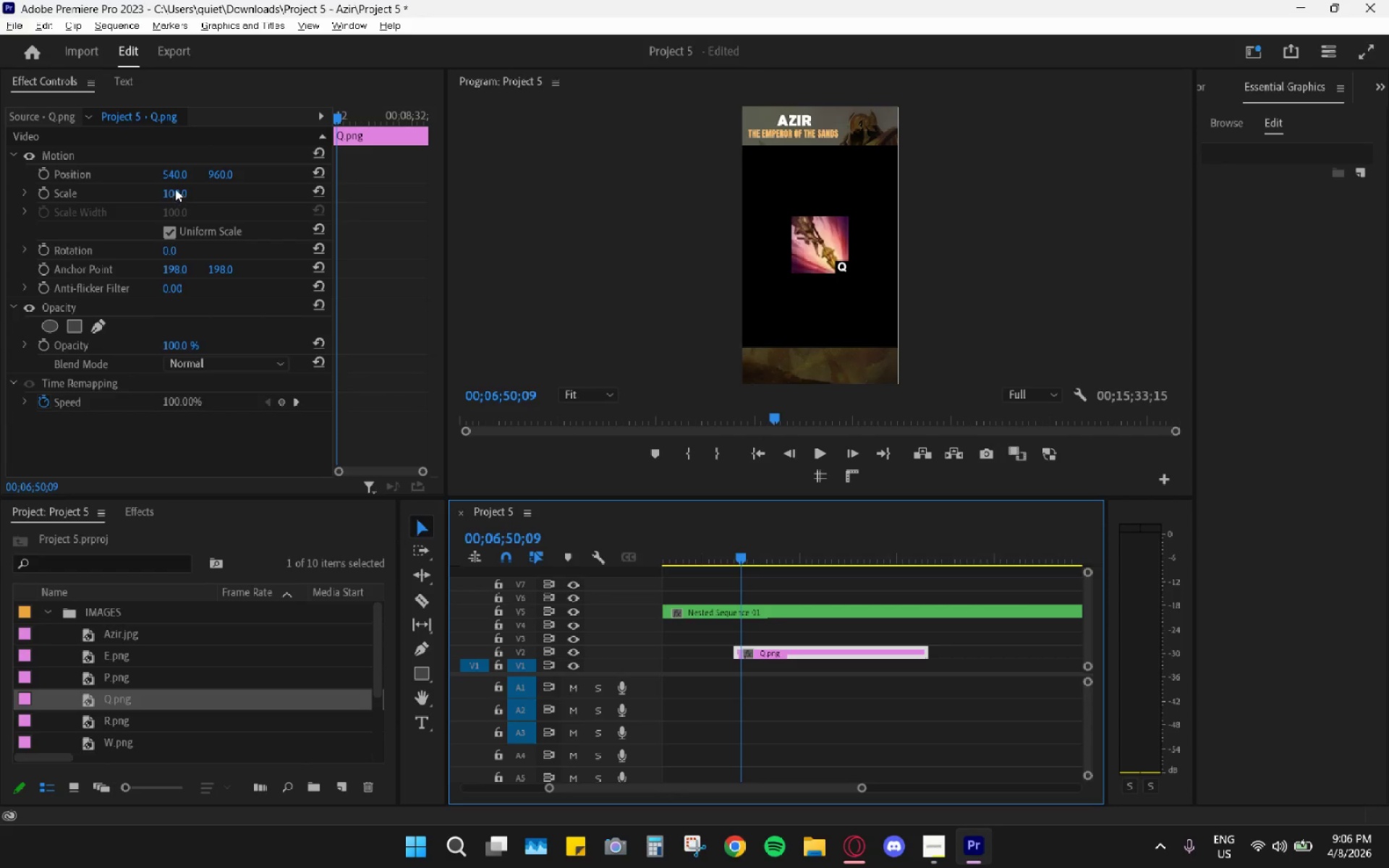 
wait(5.14)
 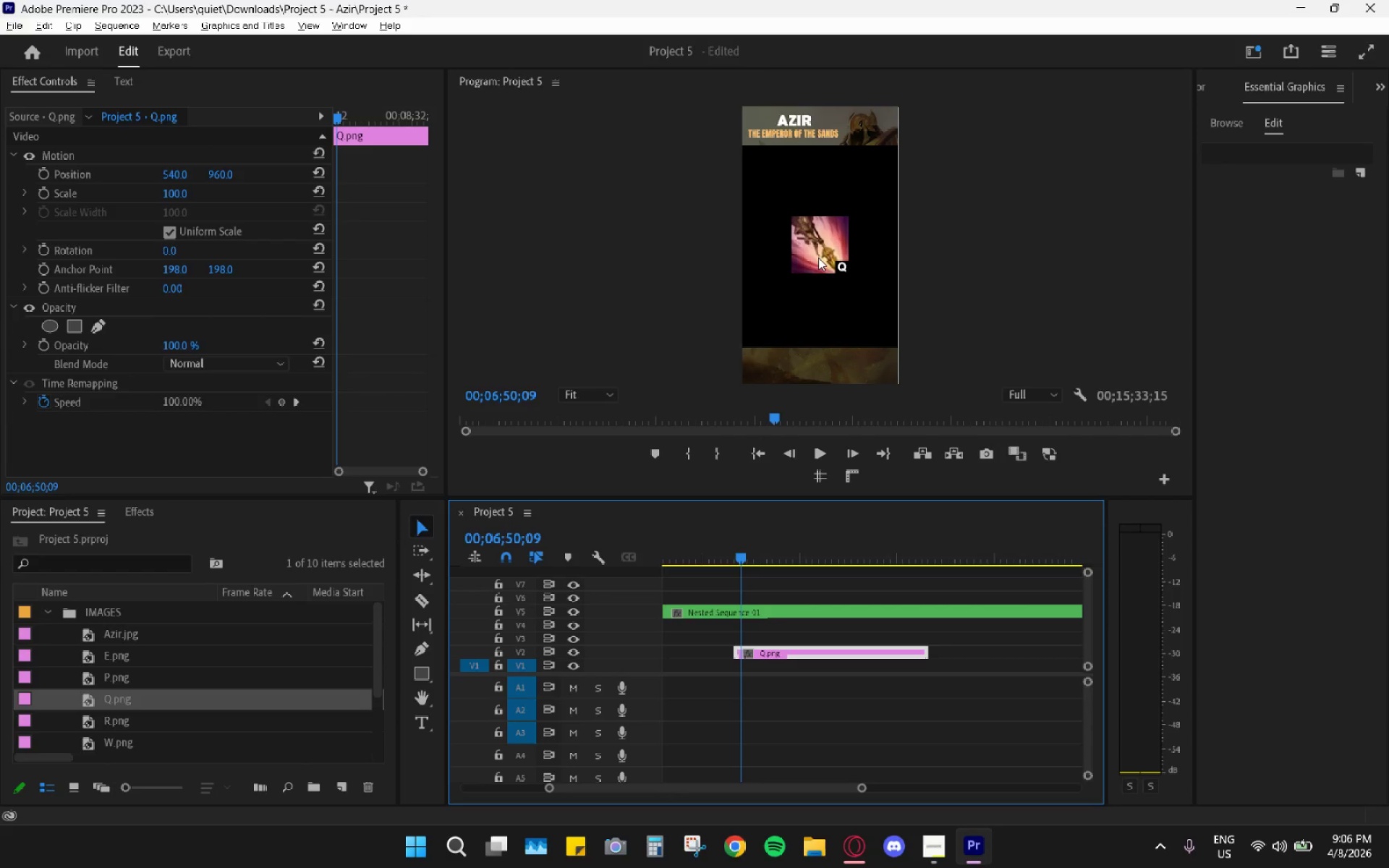 
left_click_drag(start_coordinate=[167, 190], to_coordinate=[101, 190])
 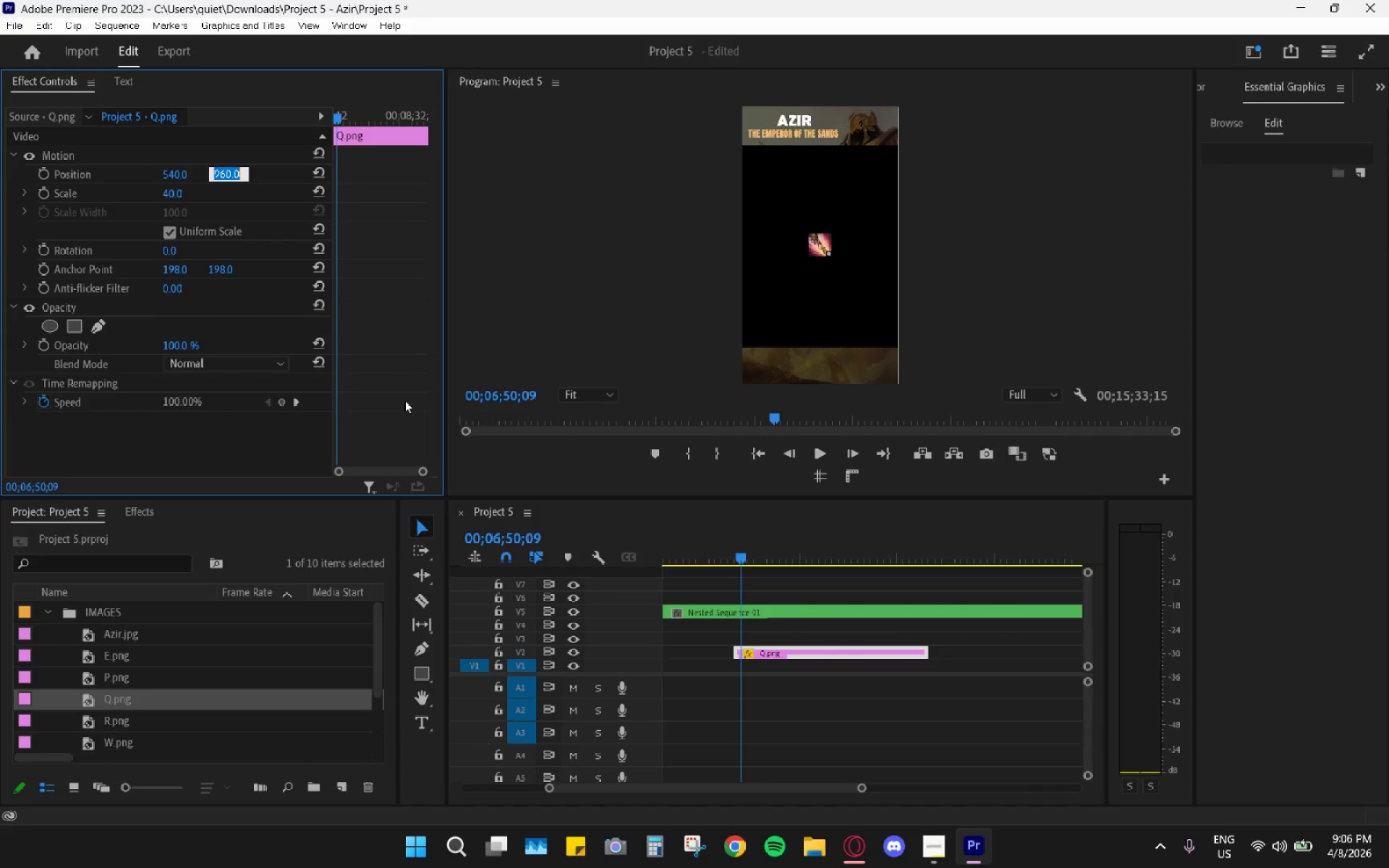 
wait(8.02)
 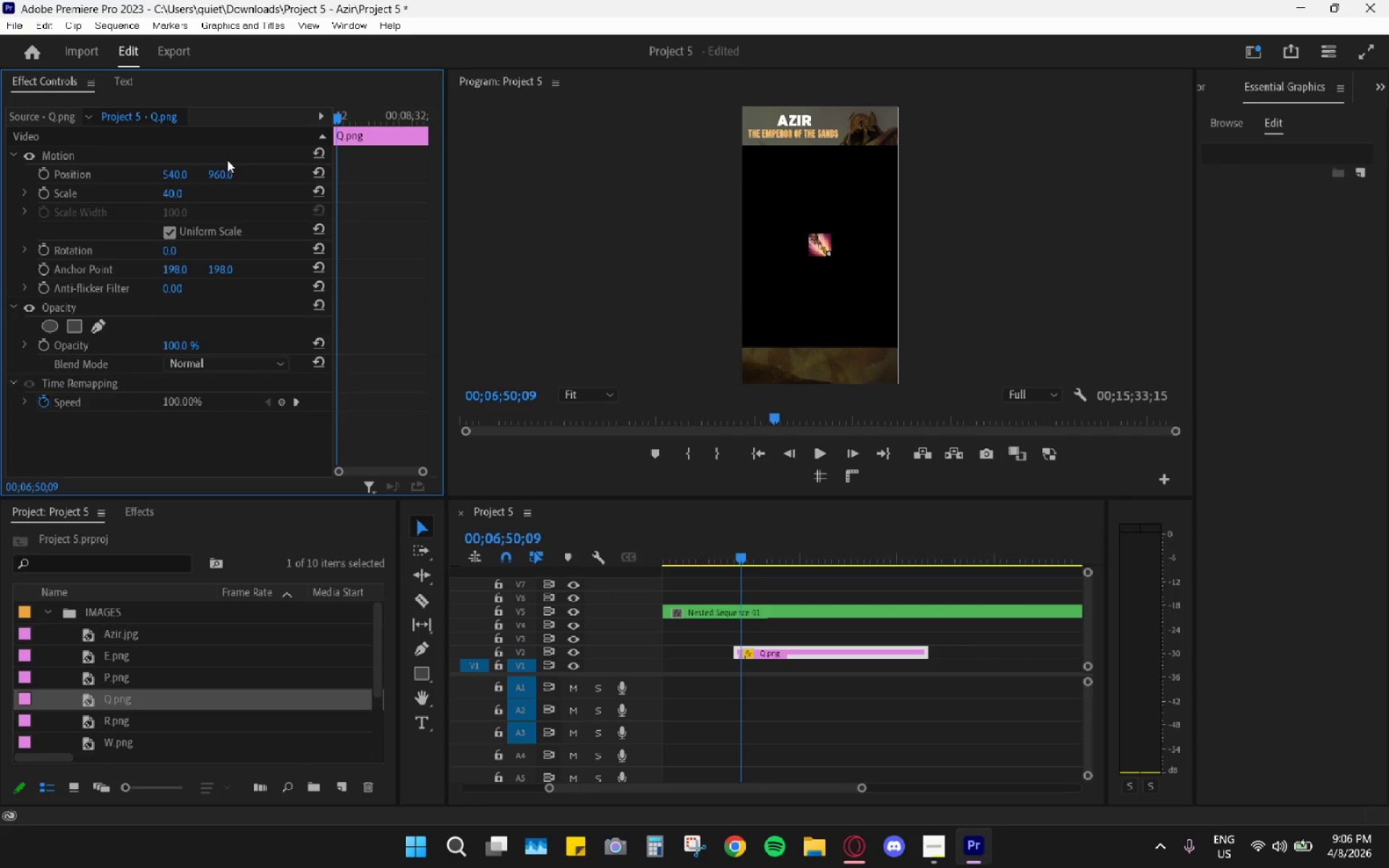 
left_click([117, 153])
 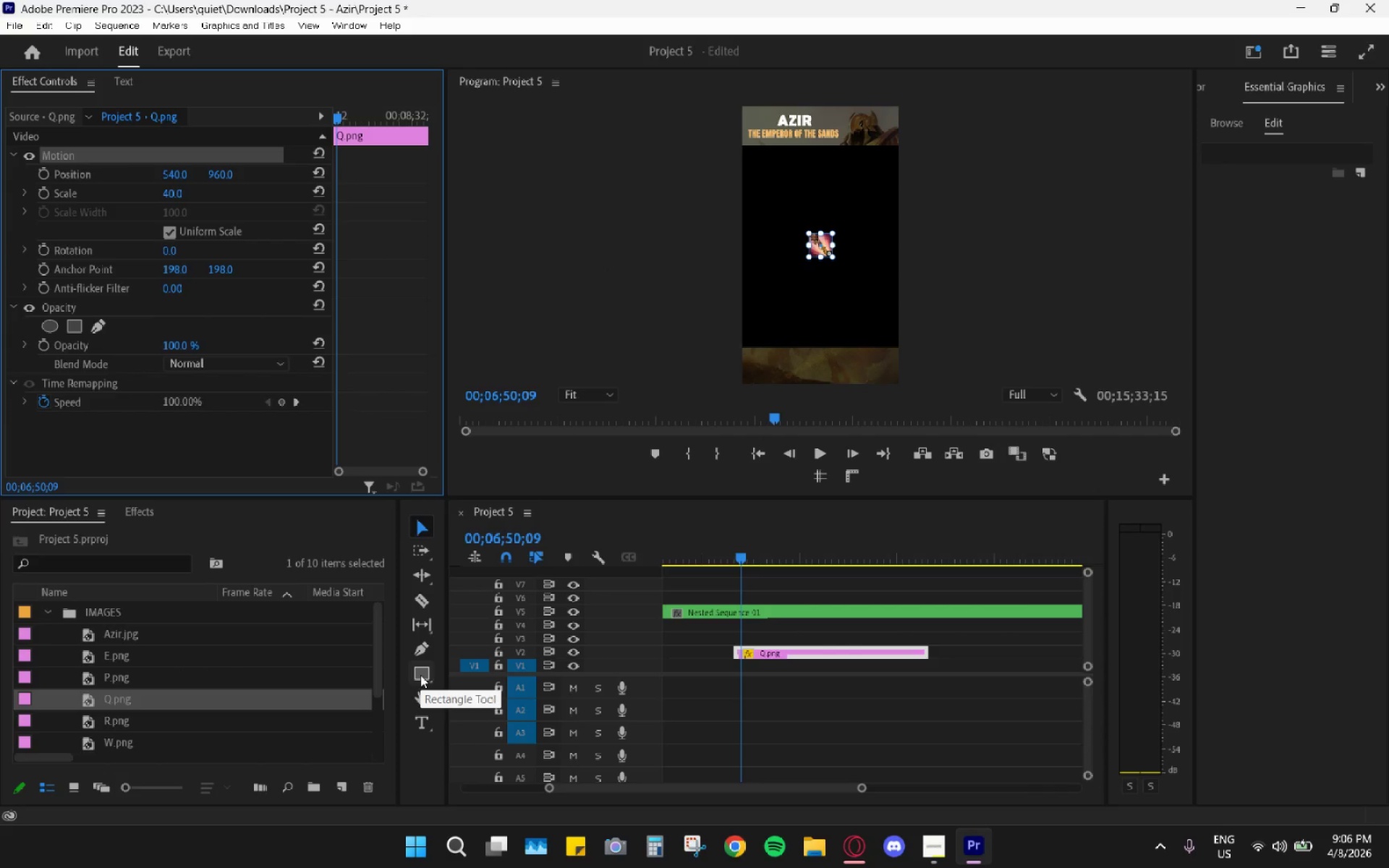 
wait(7.92)
 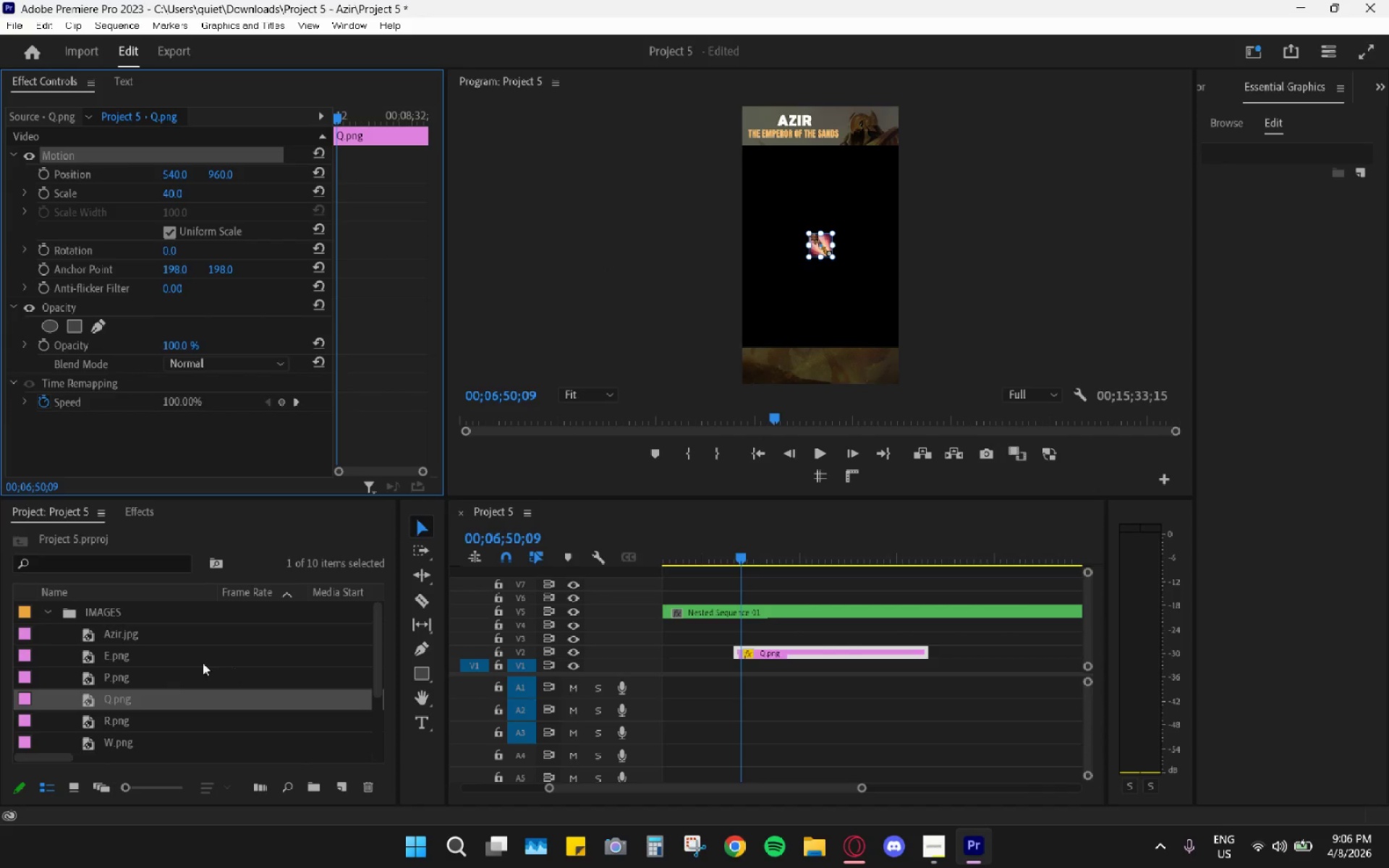 
left_click_drag(start_coordinate=[781, 652], to_coordinate=[900, 650])
 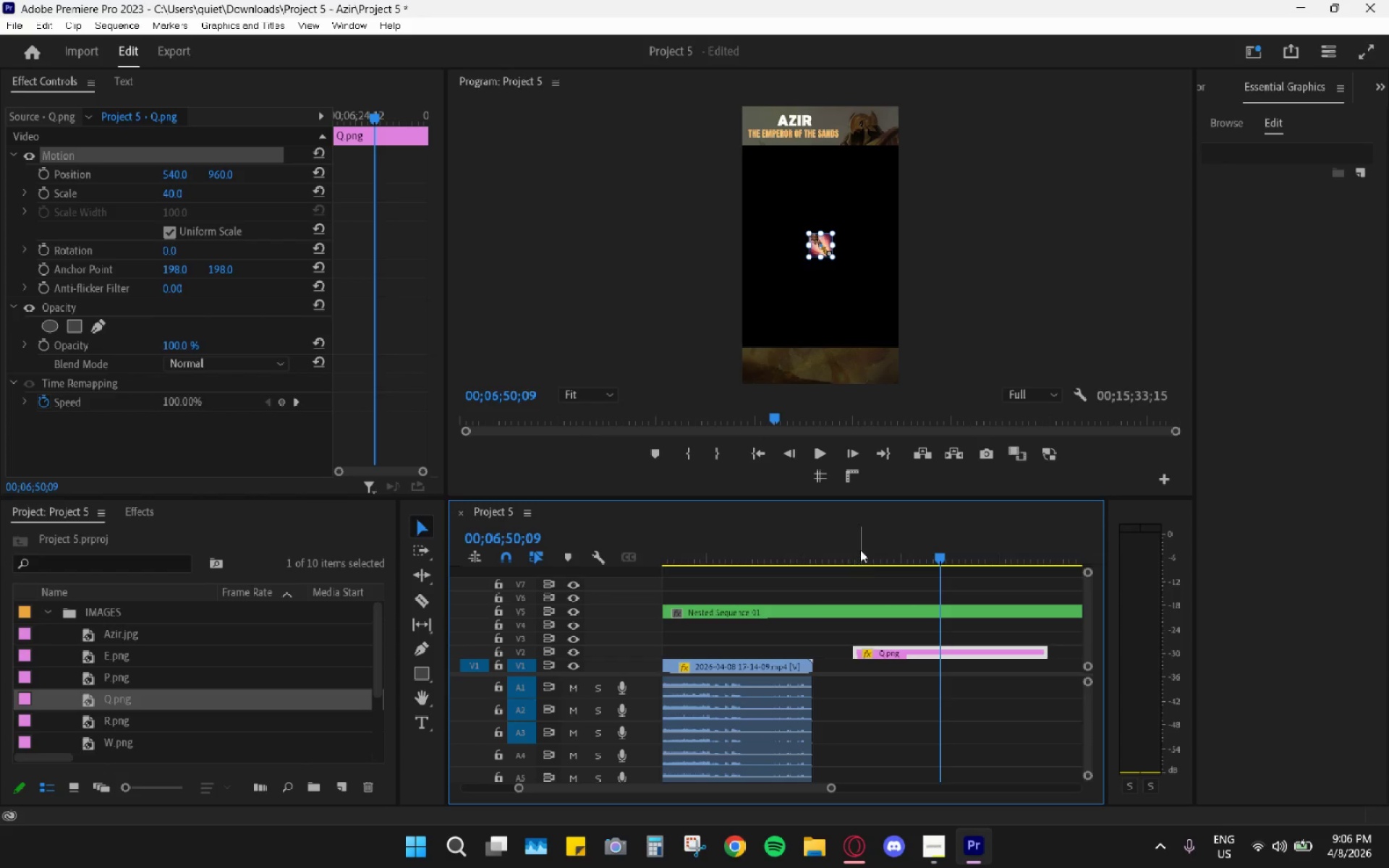 
left_click_drag(start_coordinate=[869, 549], to_coordinate=[874, 553])
 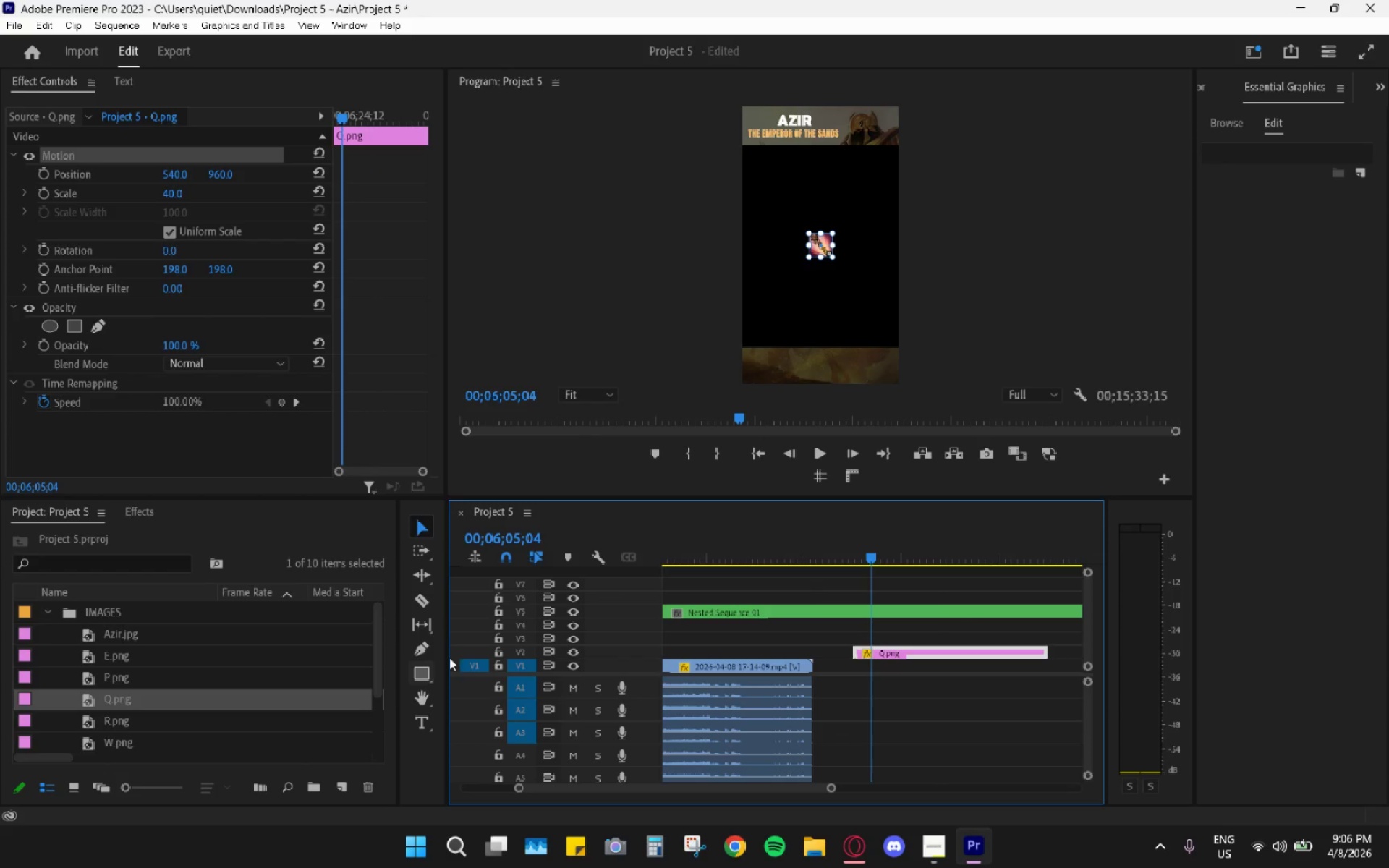 
left_click([595, 388])
 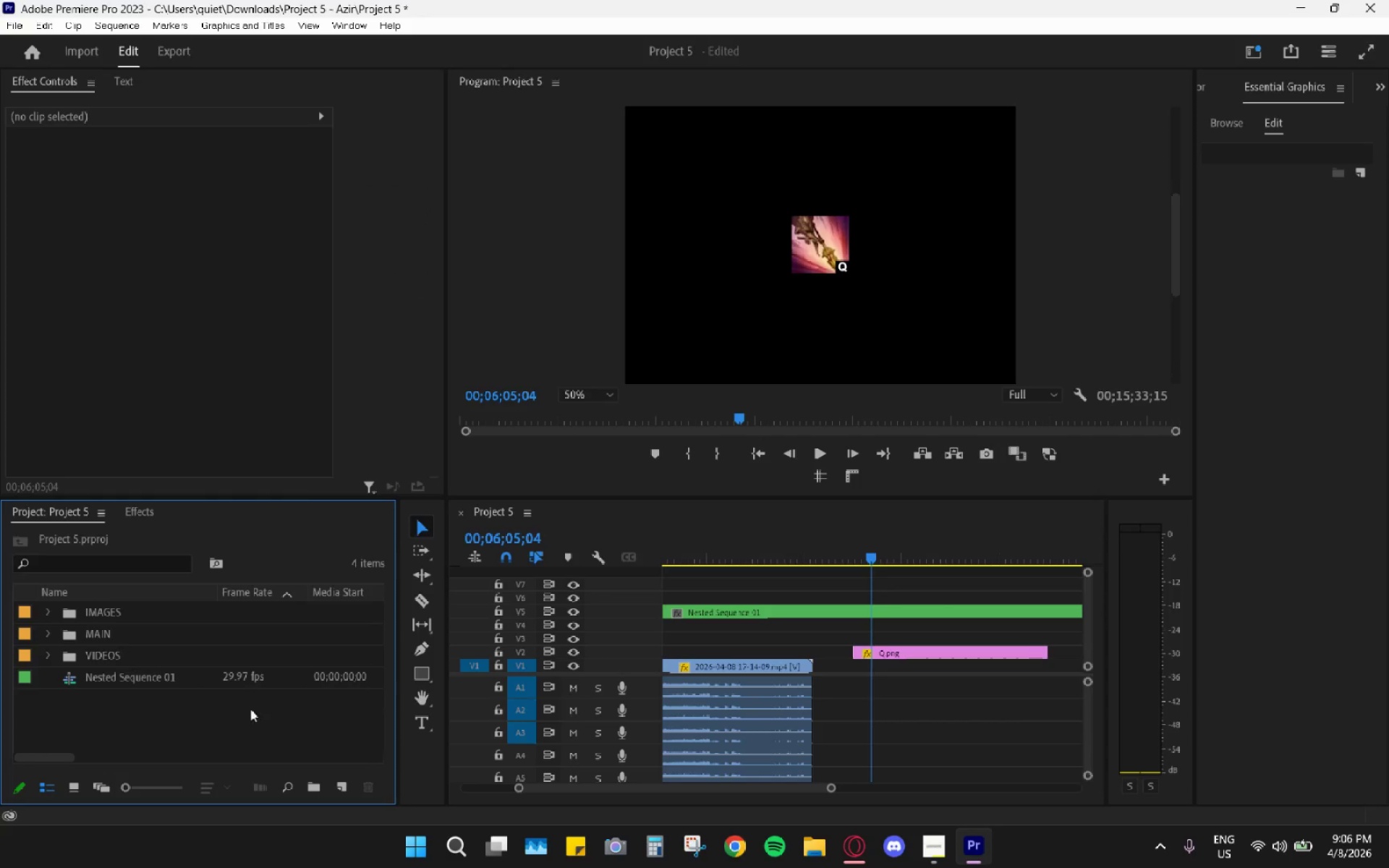 
wait(7.28)
 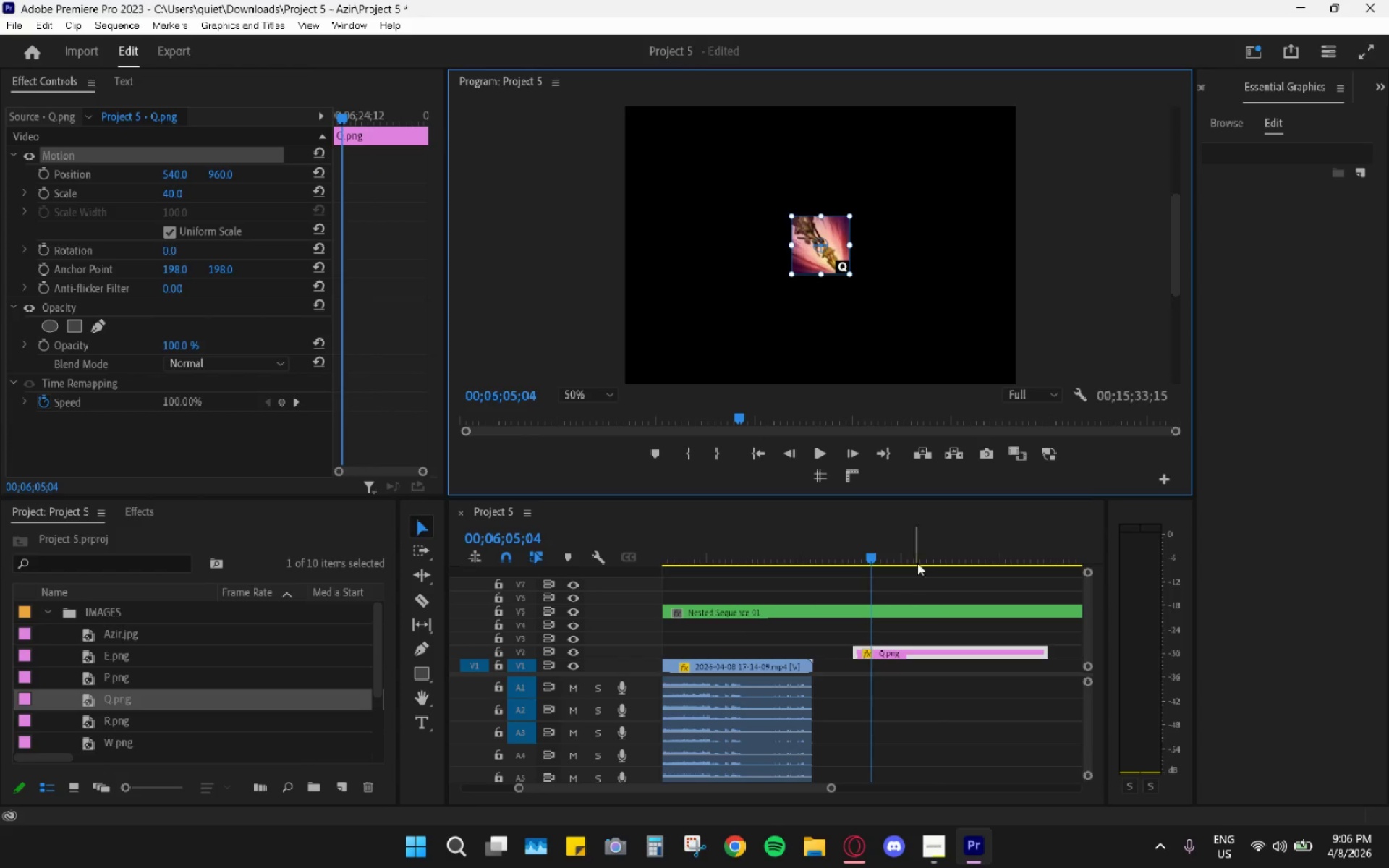 
left_click([418, 680])
 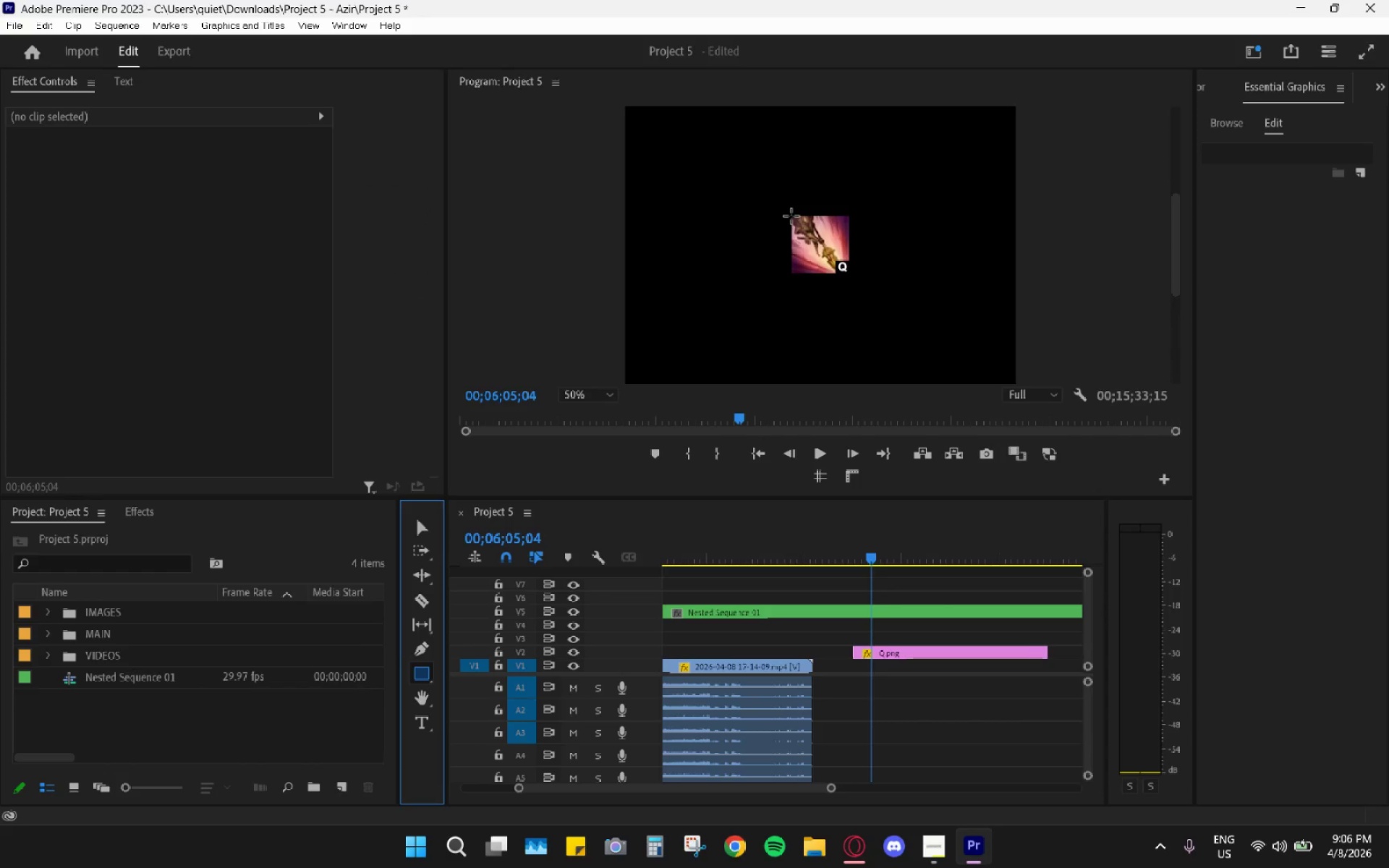 
left_click_drag(start_coordinate=[791, 216], to_coordinate=[850, 273])
 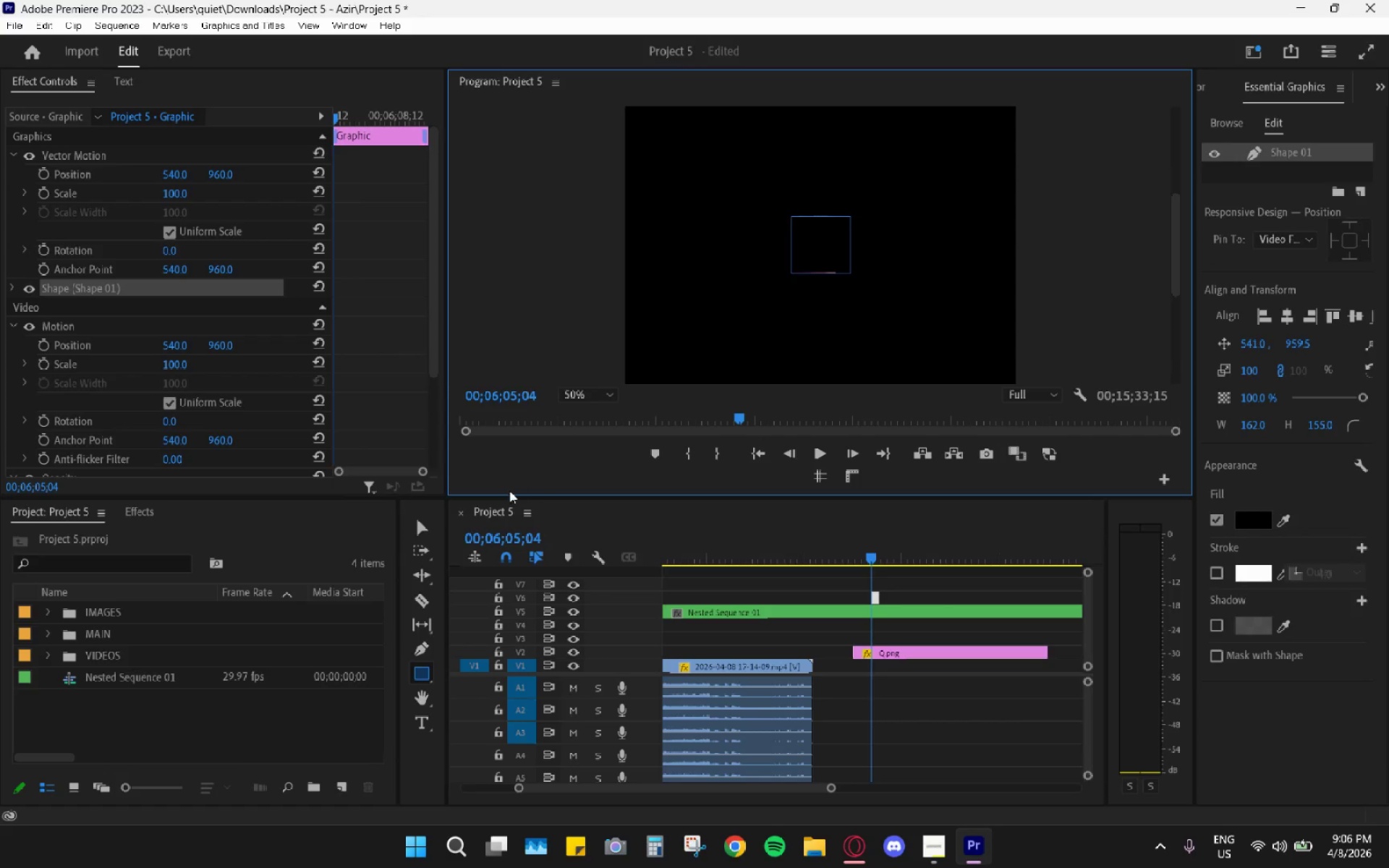 
hold_key(key=AltLeft, duration=0.73)
scroll: coordinate [849, 308], scroll_direction: up, amount: 1.0
 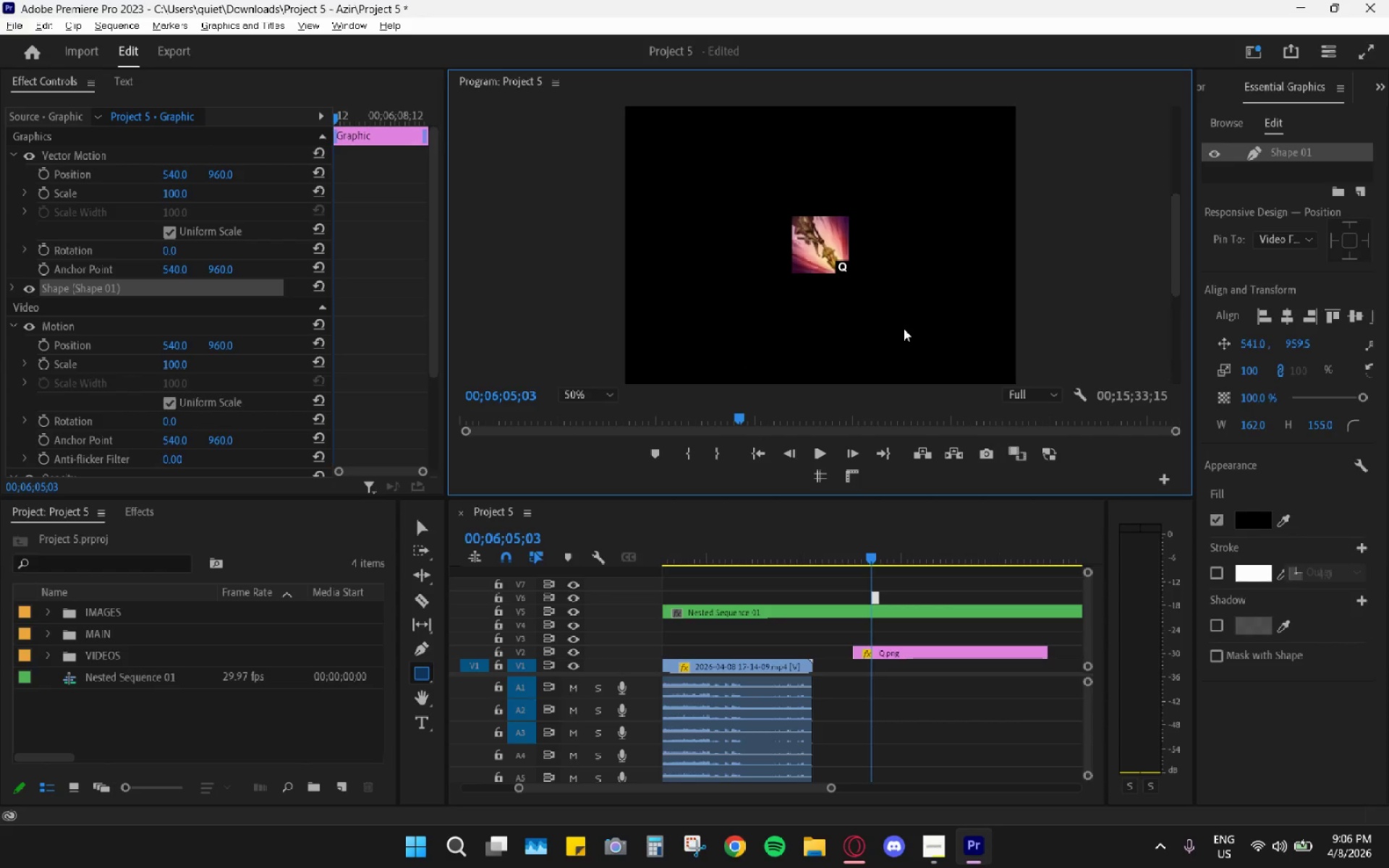 
hold_key(key=AltLeft, duration=0.67)
 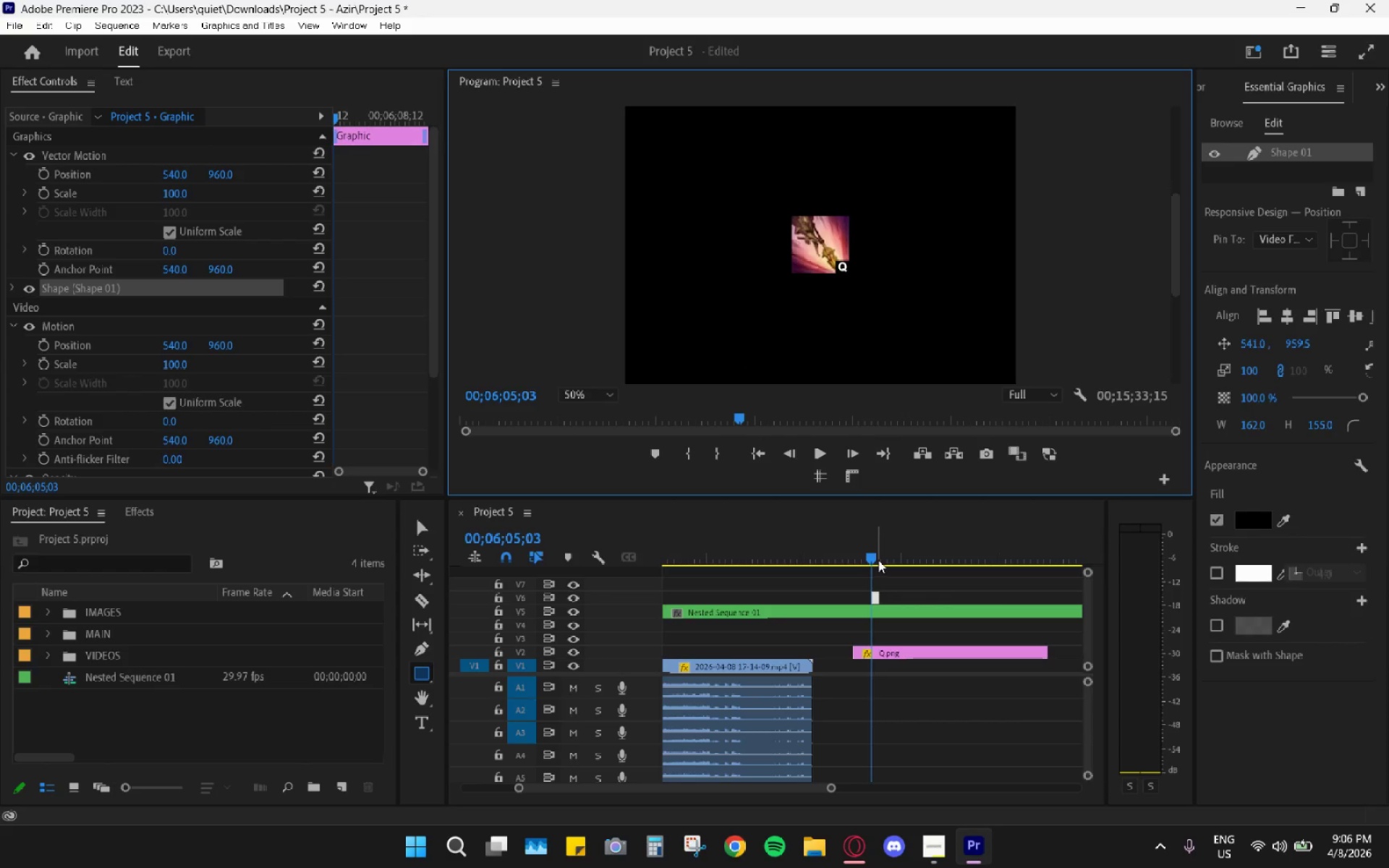 
key(V)
 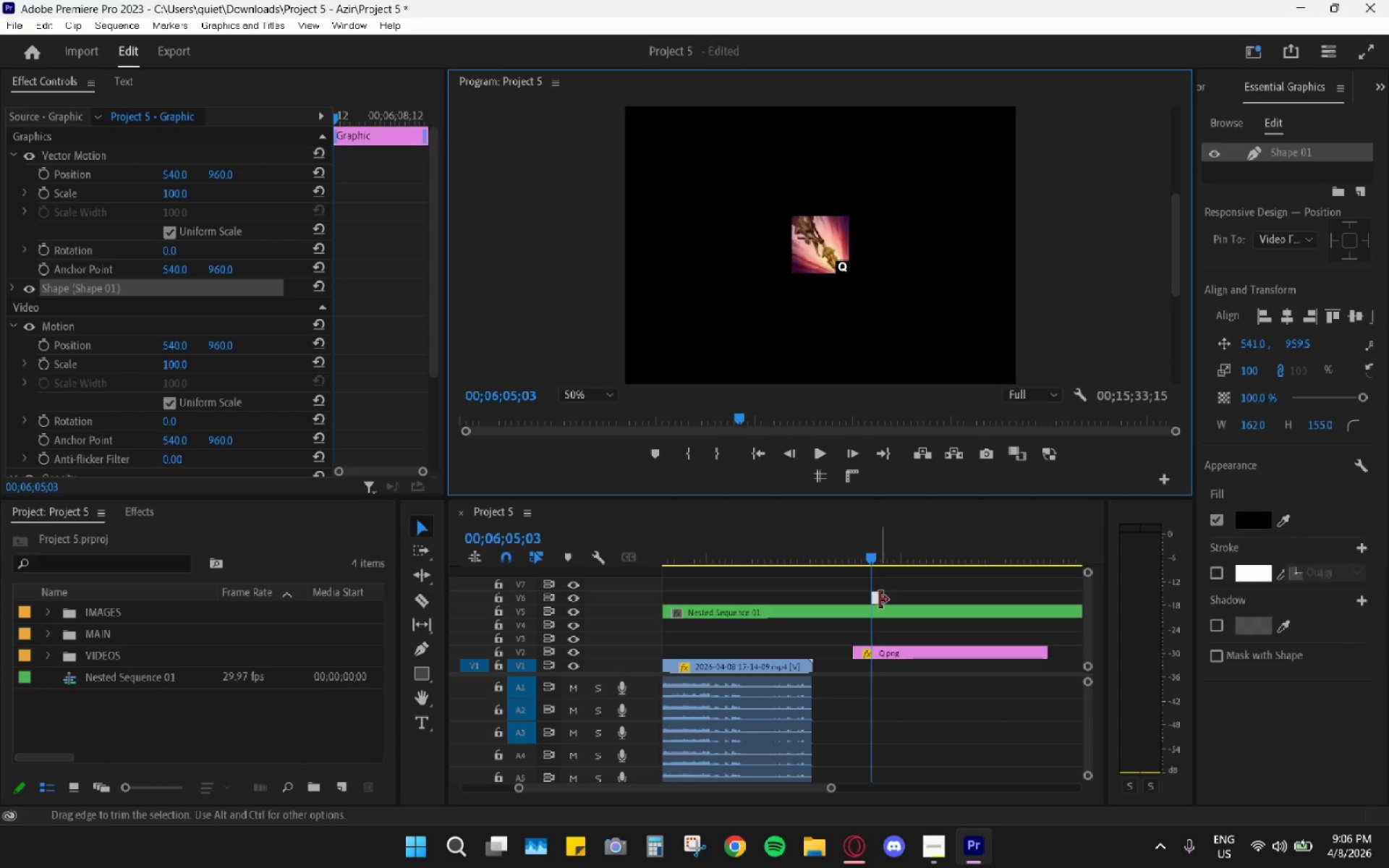 
left_click_drag(start_coordinate=[877, 600], to_coordinate=[857, 641])
 